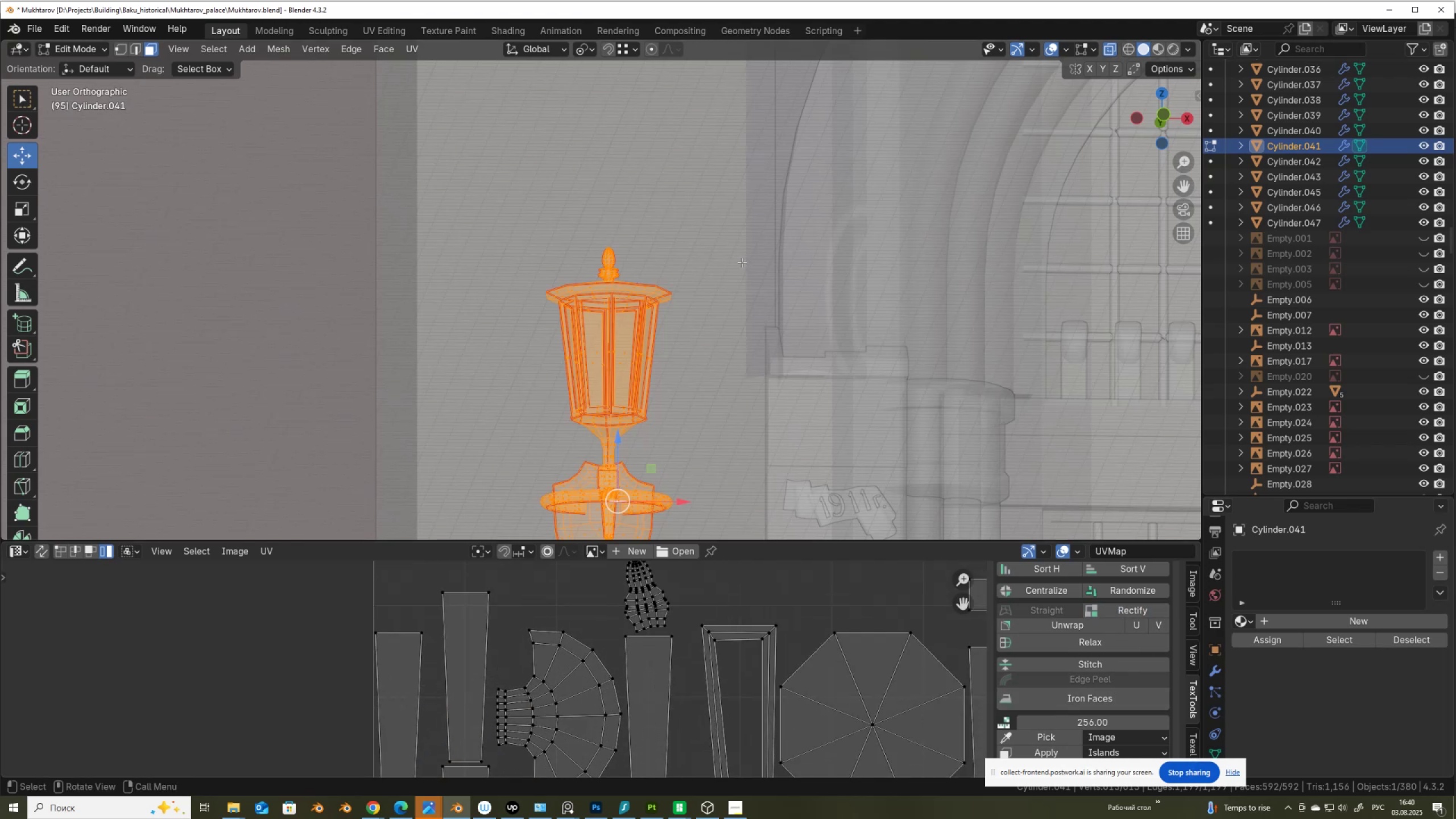 
key(Alt+AltLeft)
 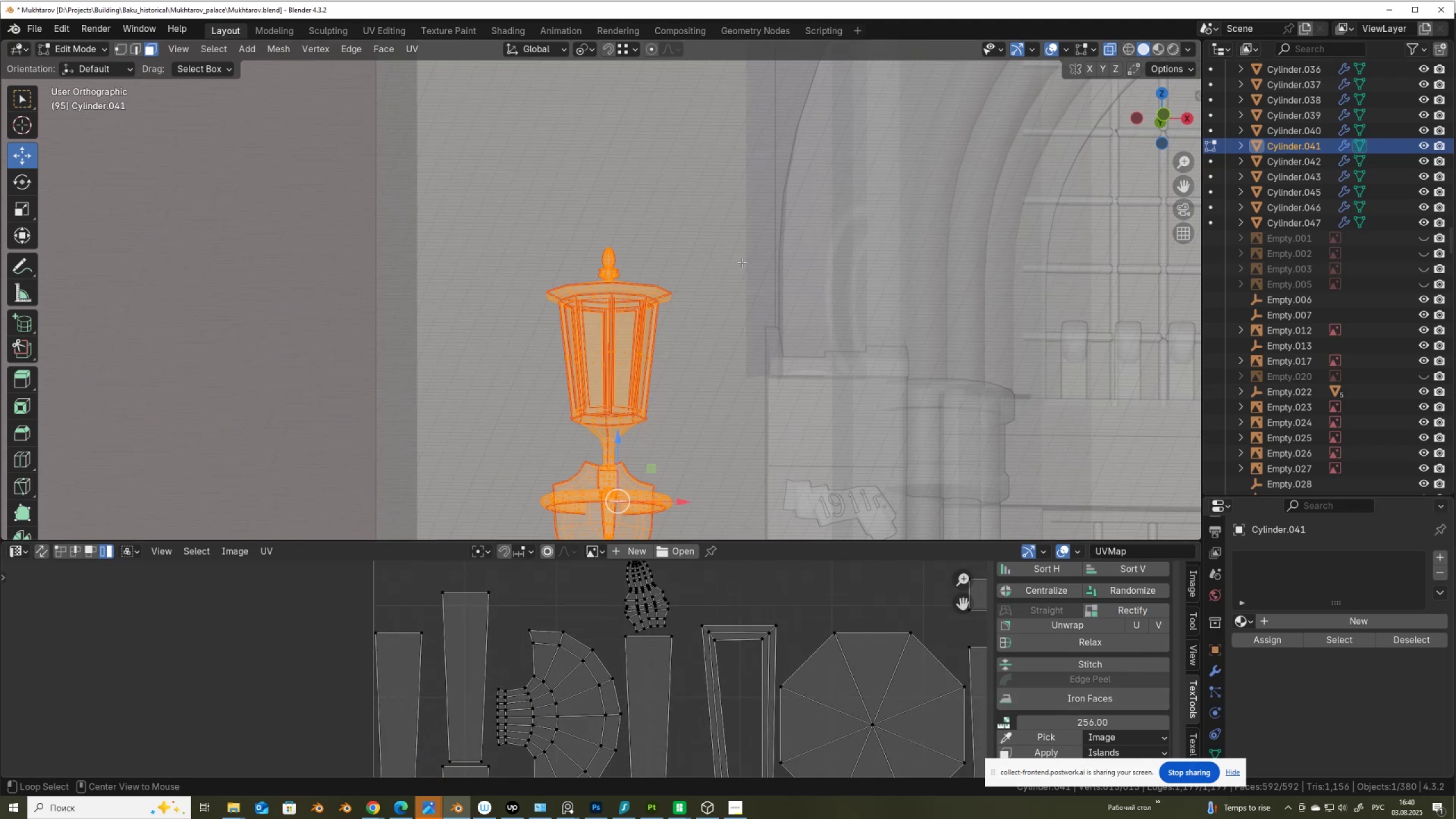 
key(Alt+Z)
 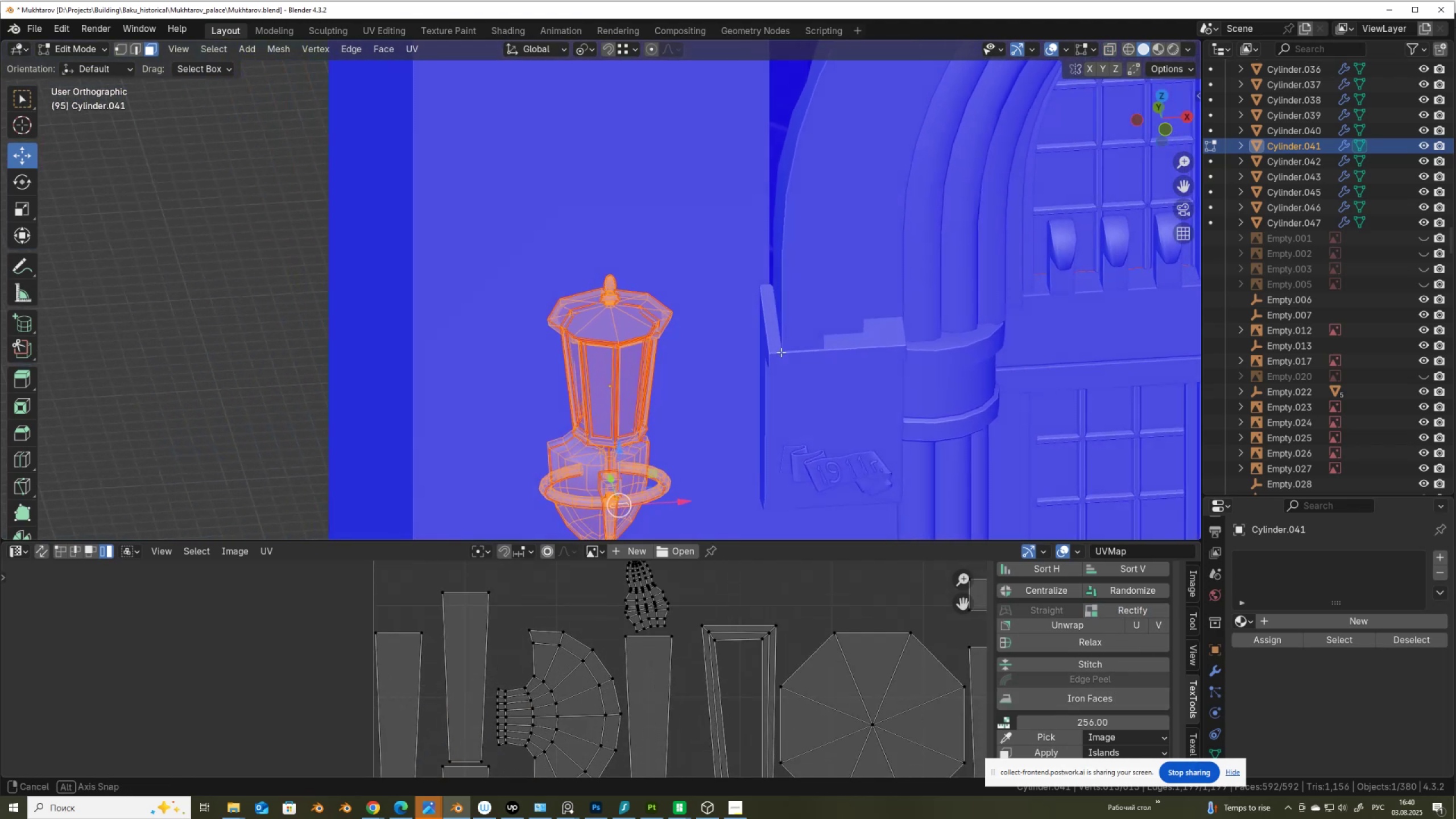 
scroll: coordinate [616, 632], scroll_direction: none, amount: 0.0
 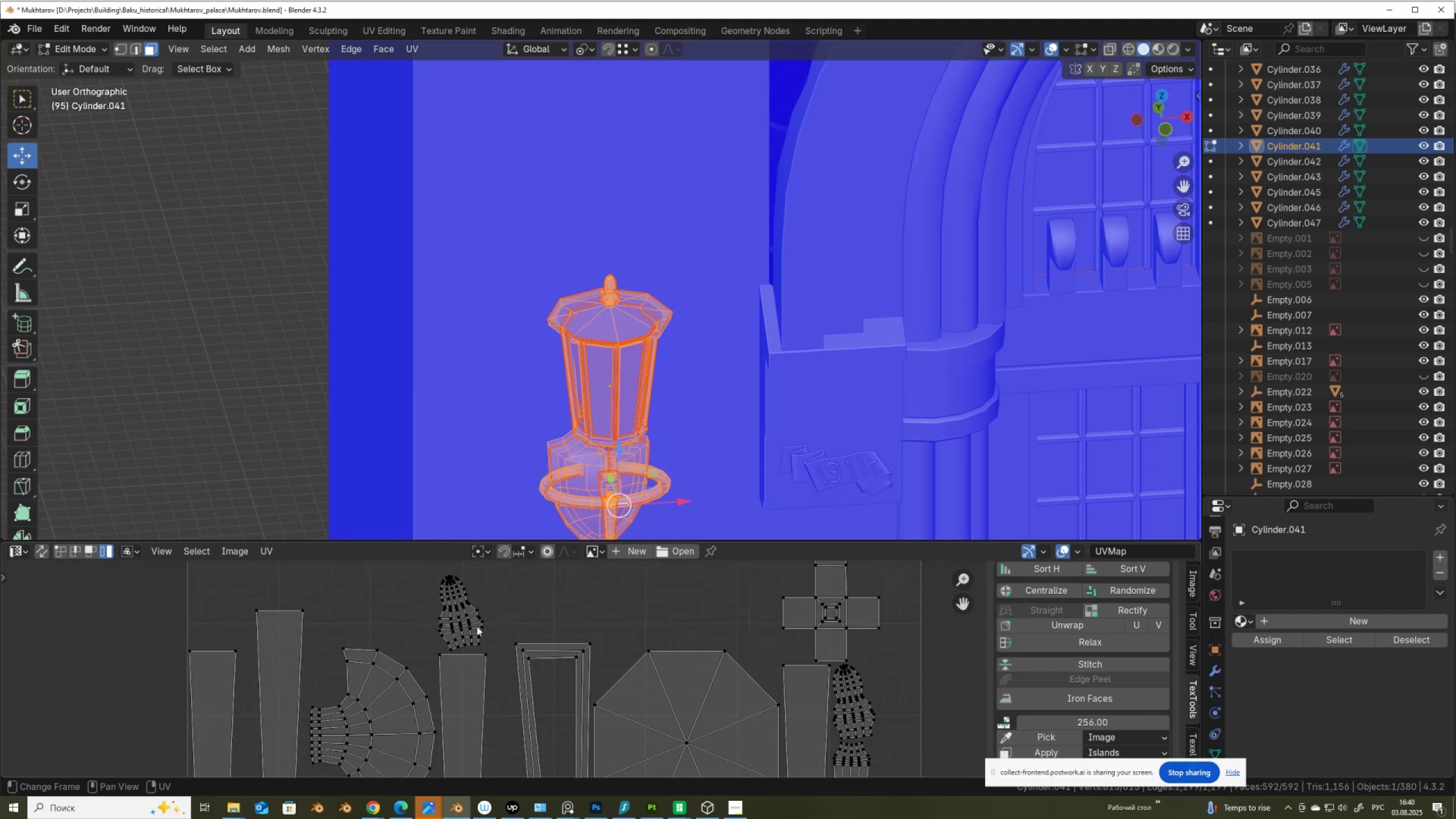 
scroll: coordinate [477, 626], scroll_direction: down, amount: 2.0
 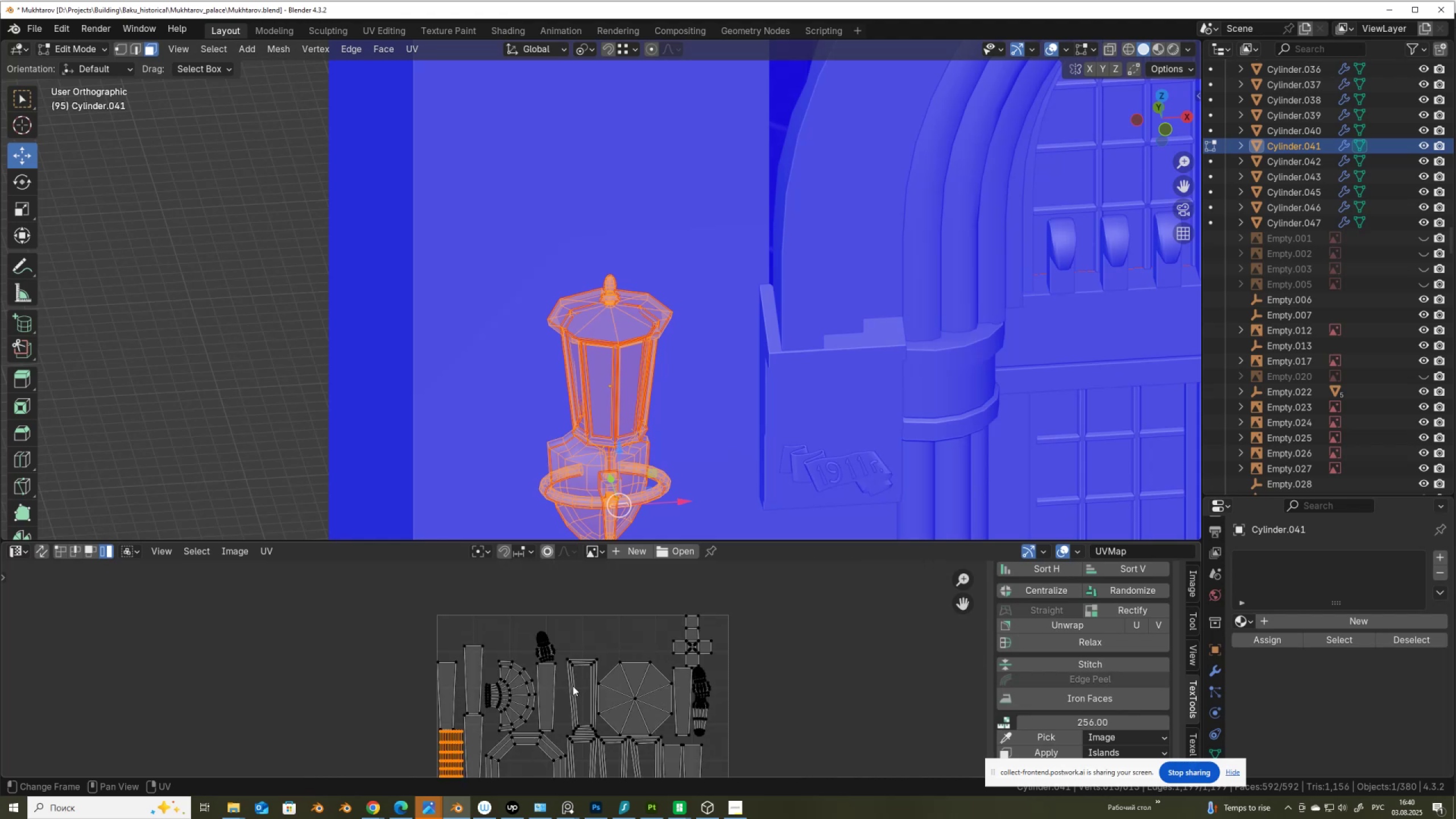 
scroll: coordinate [571, 688], scroll_direction: up, amount: 1.0
 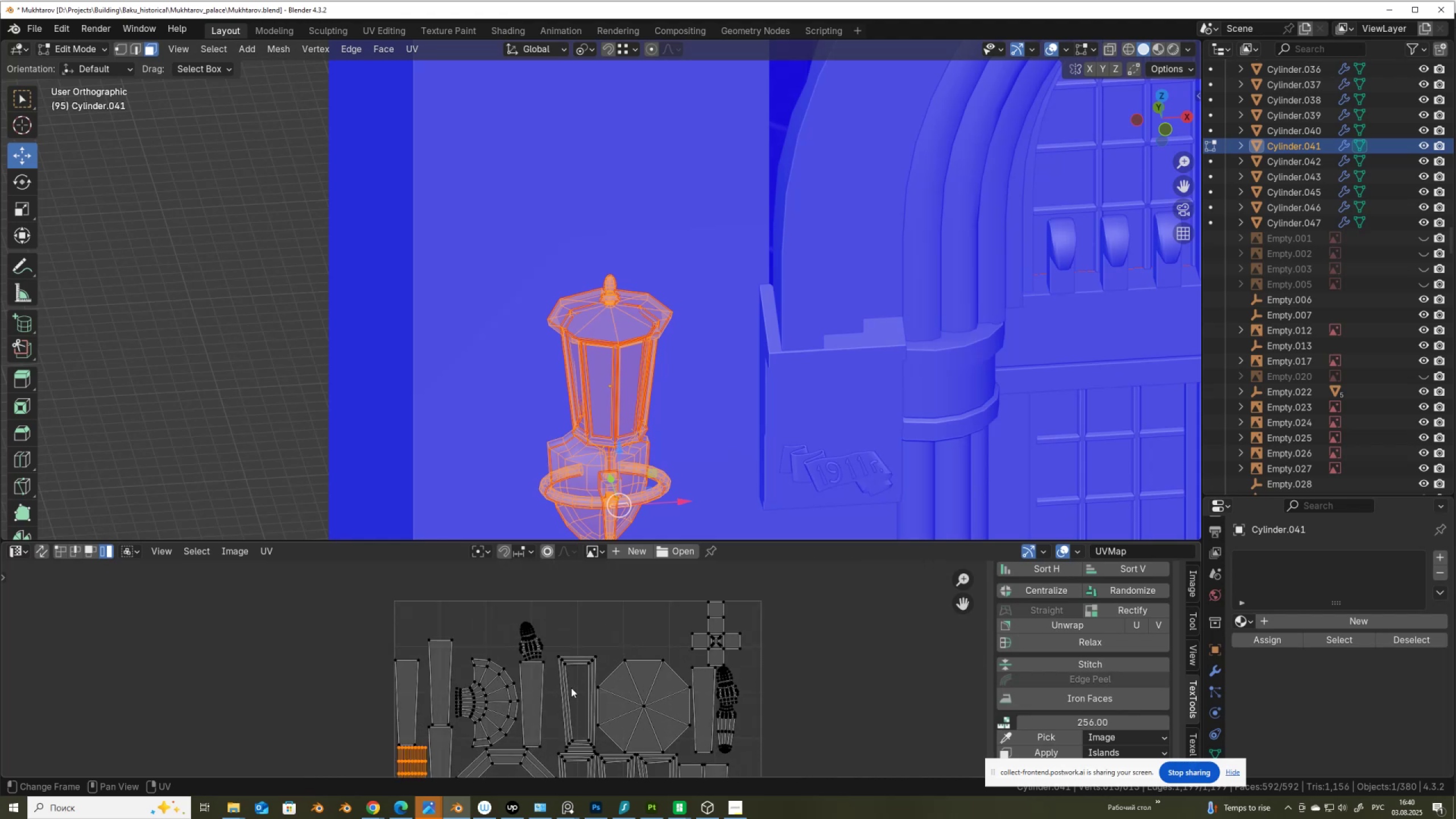 
key(2)
 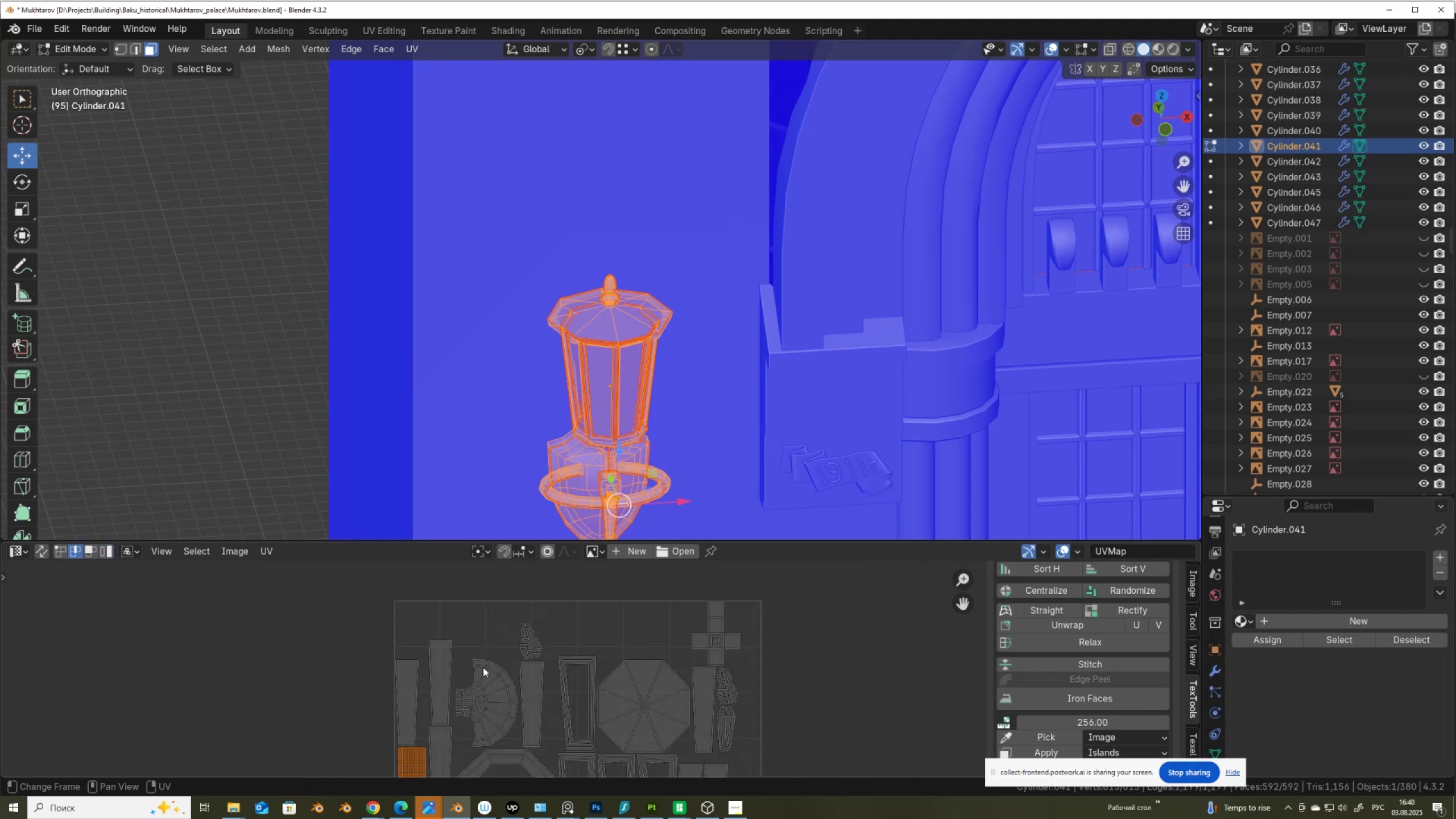 
scroll: coordinate [487, 656], scroll_direction: up, amount: 5.0
 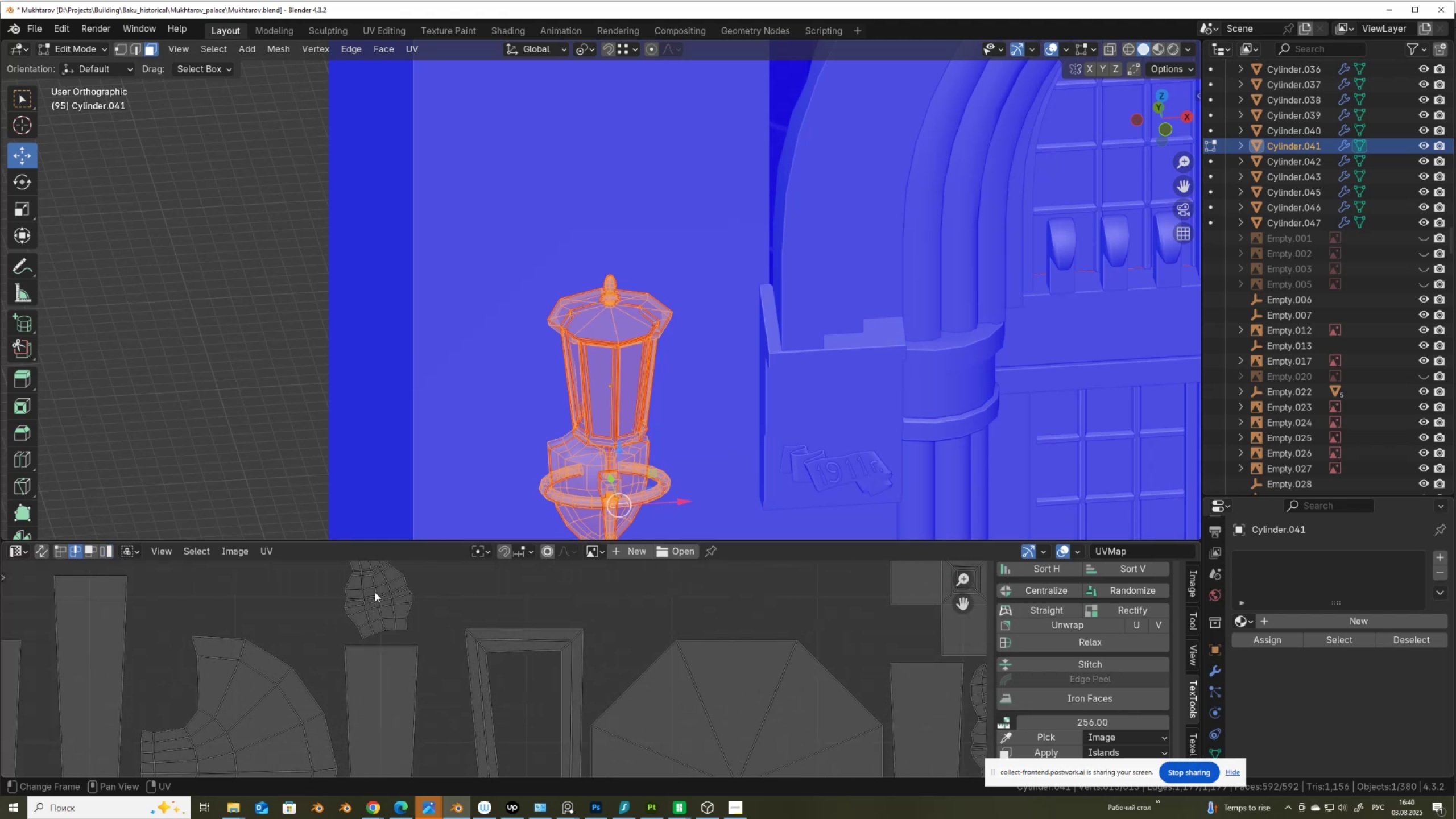 
left_click([375, 591])
 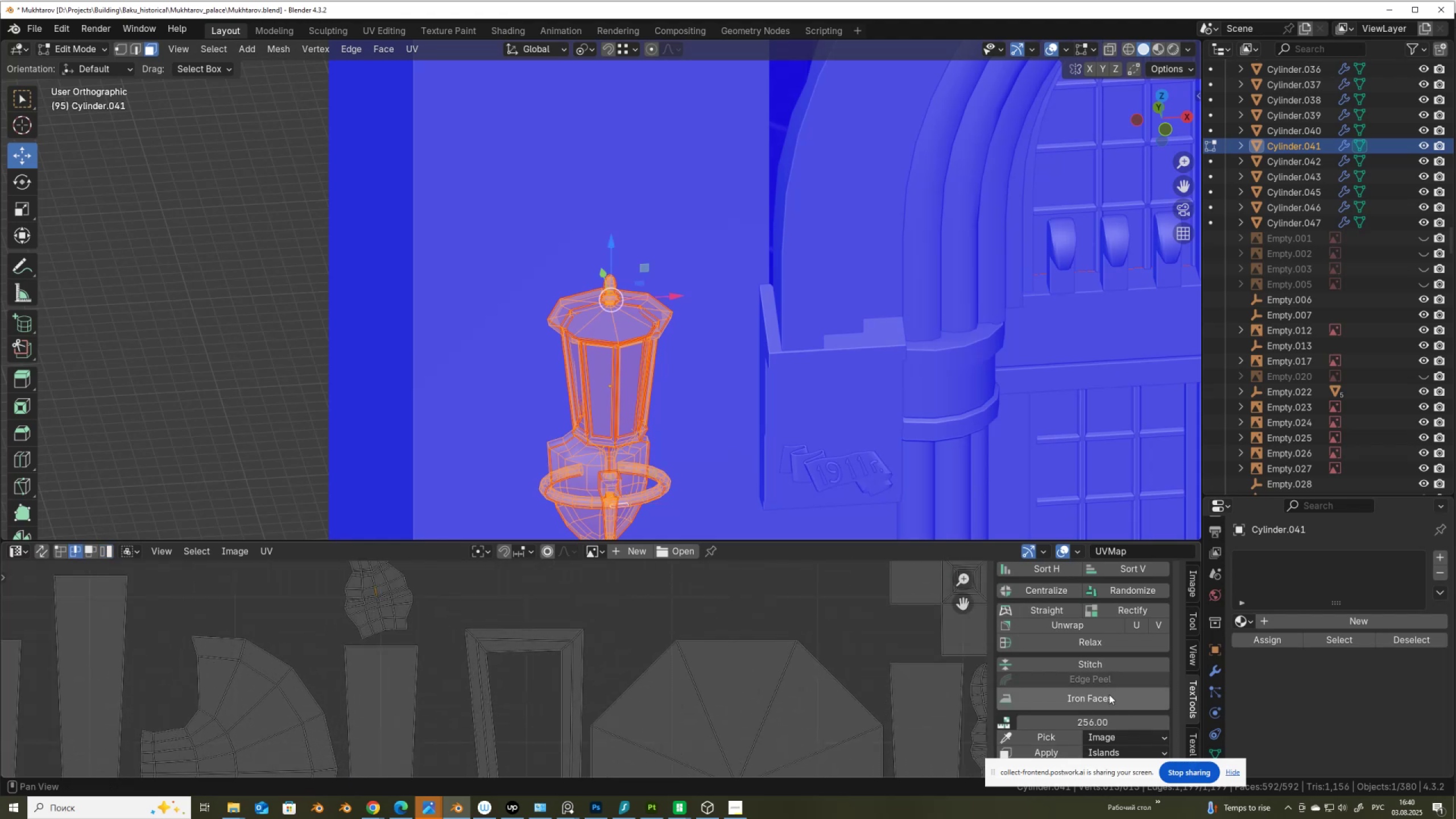 
scroll: coordinate [1055, 620], scroll_direction: up, amount: 6.0
 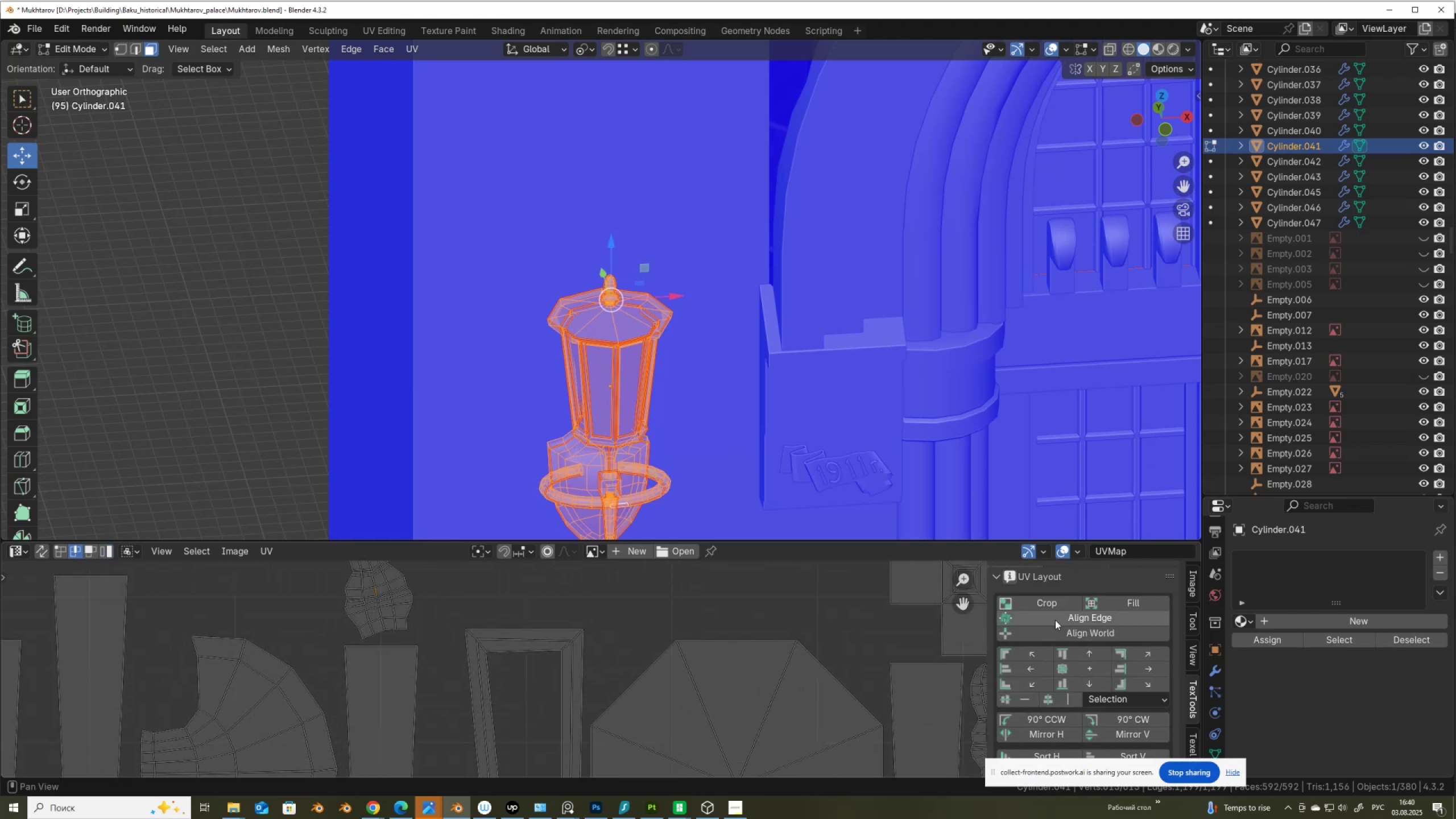 
left_click([1055, 620])
 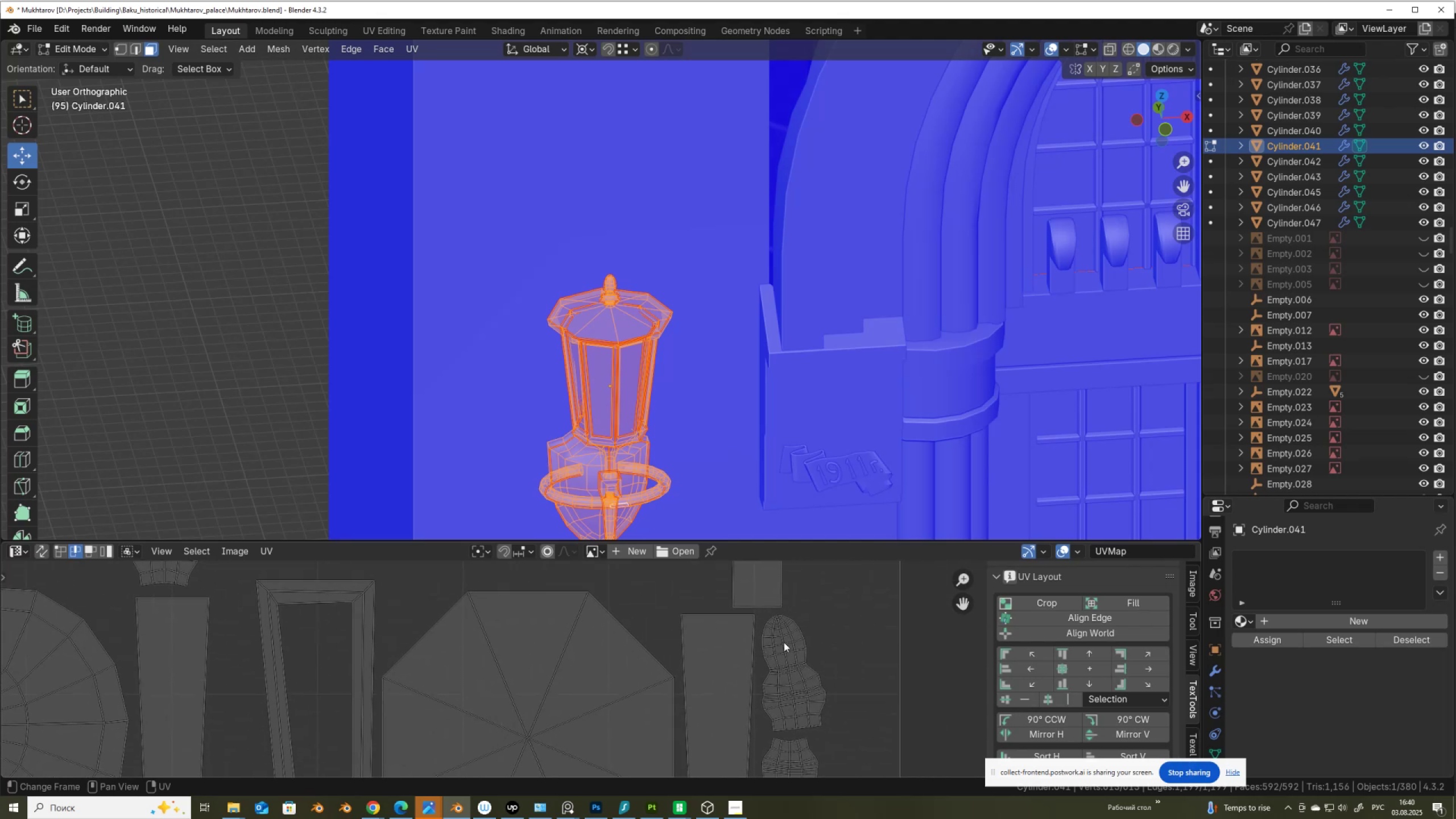 
left_click([784, 644])
 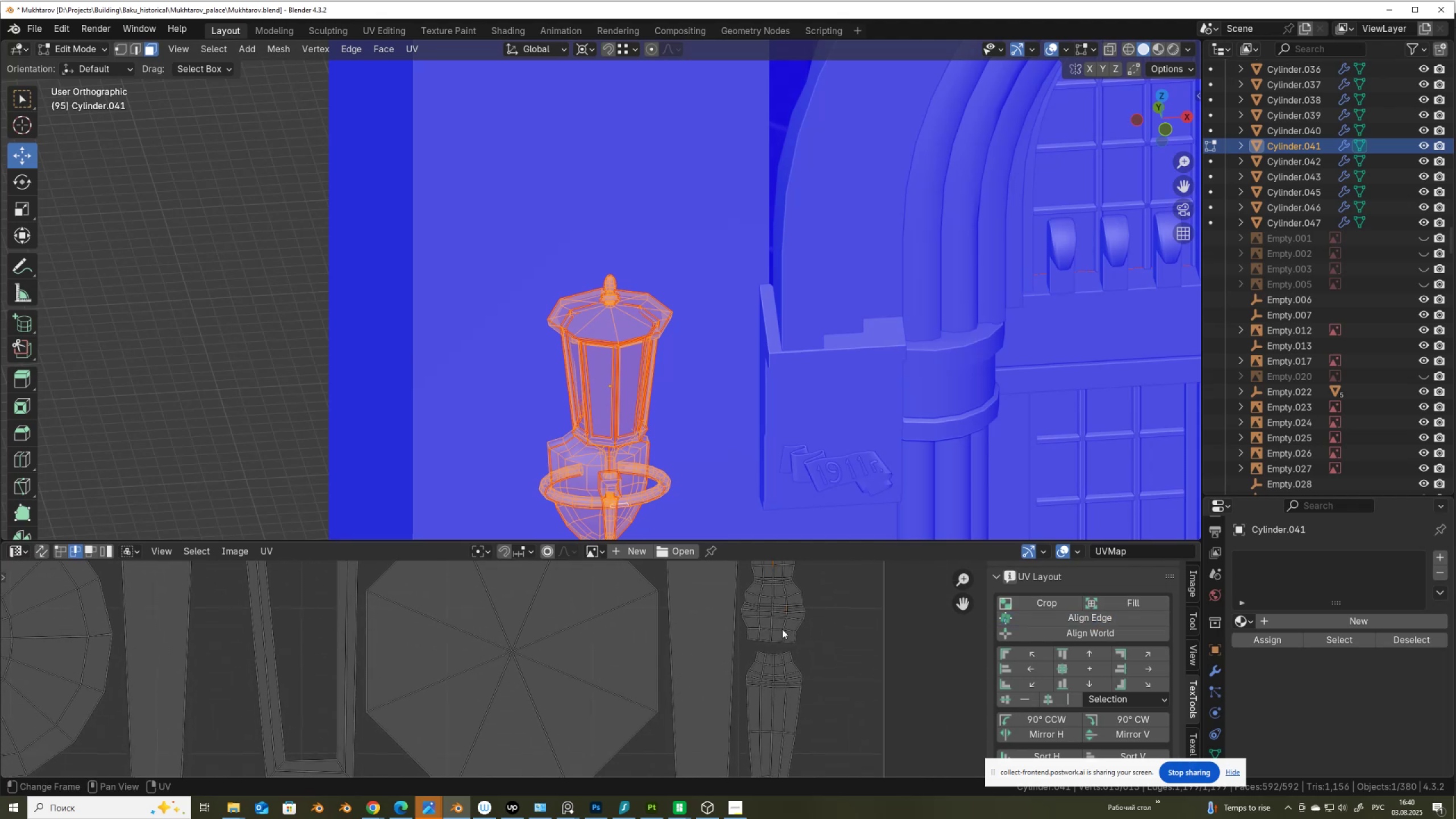 
left_click([774, 700])
 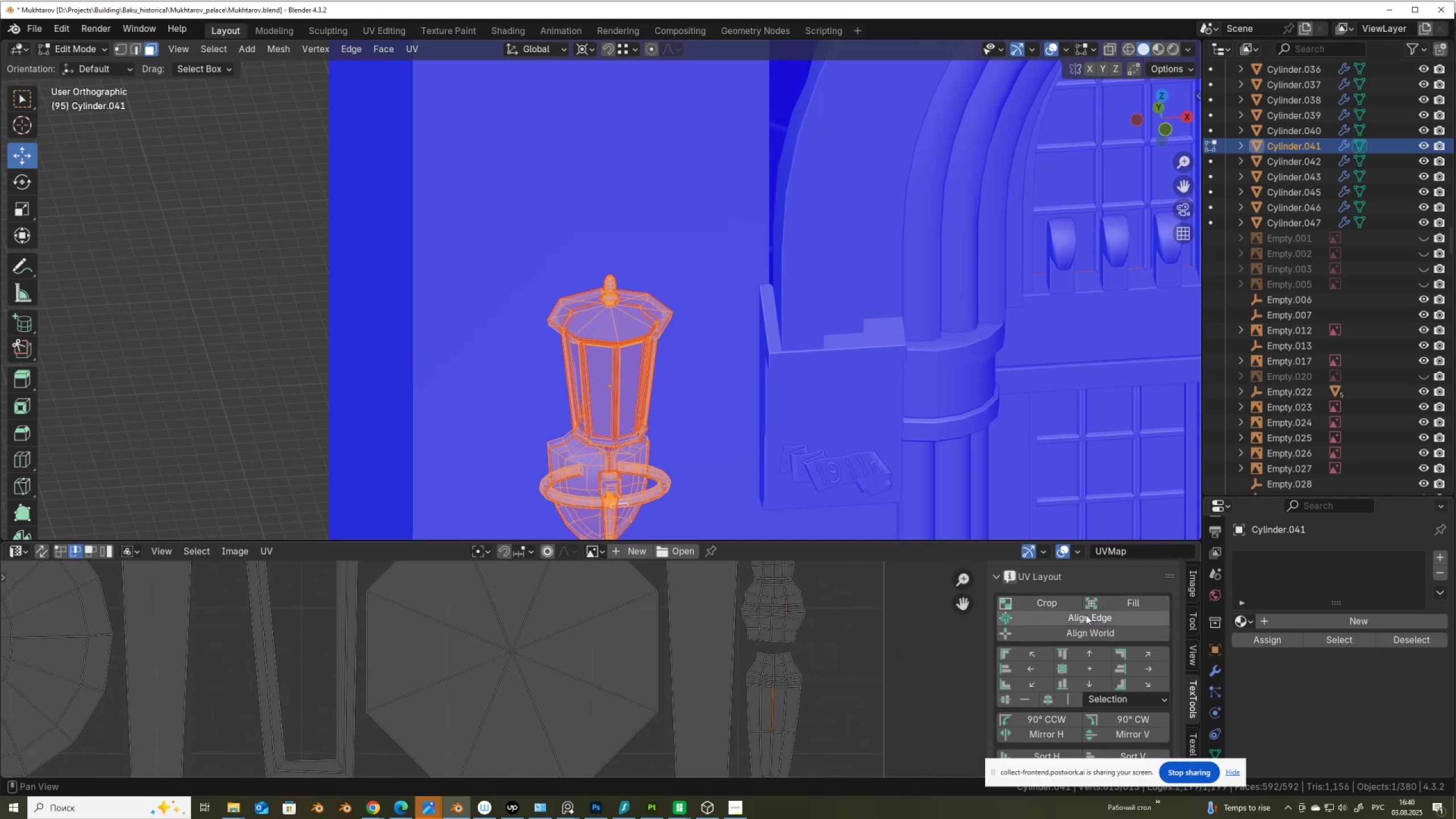 
left_click([1090, 621])
 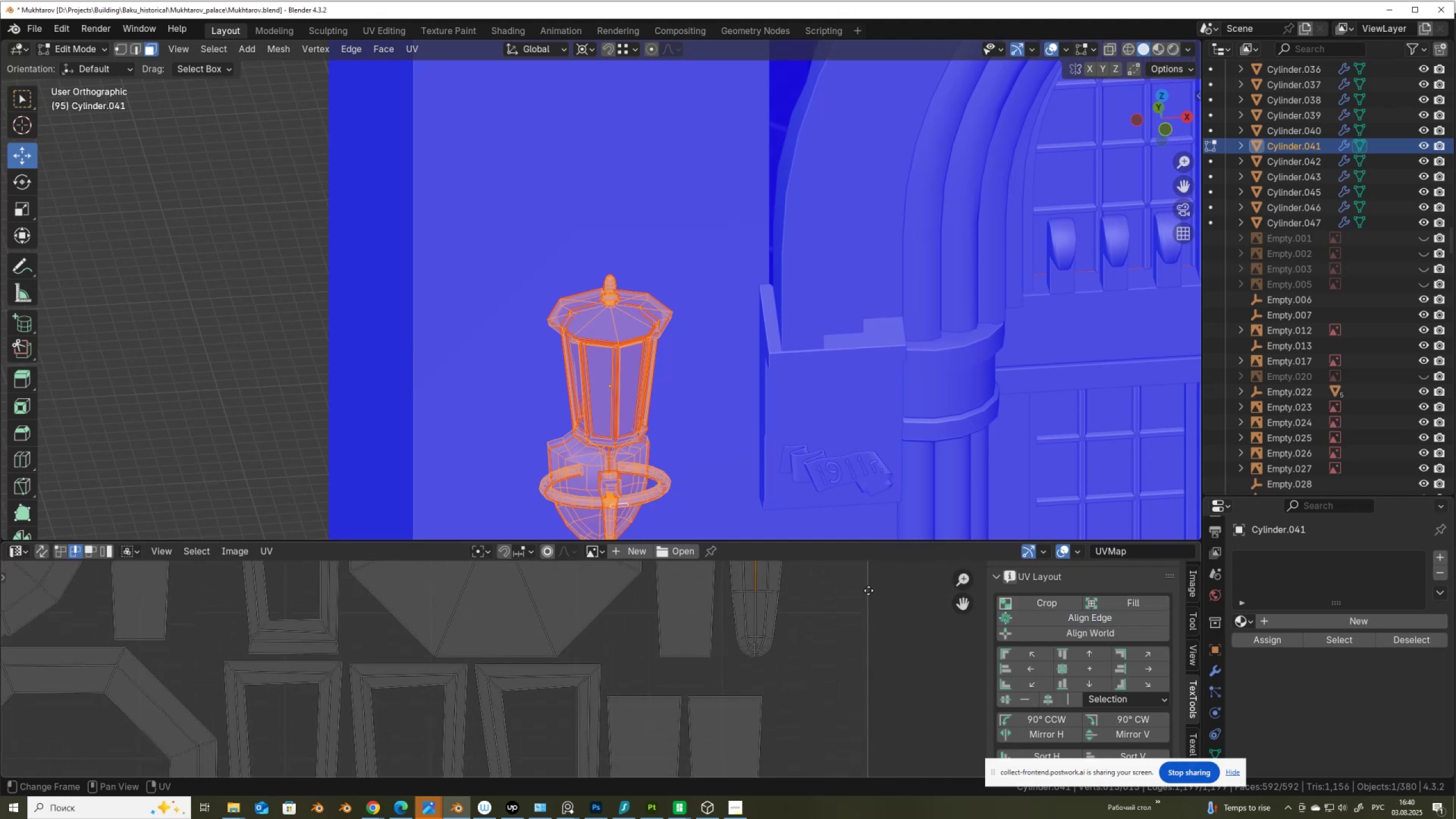 
scroll: coordinate [650, 688], scroll_direction: down, amount: 5.0
 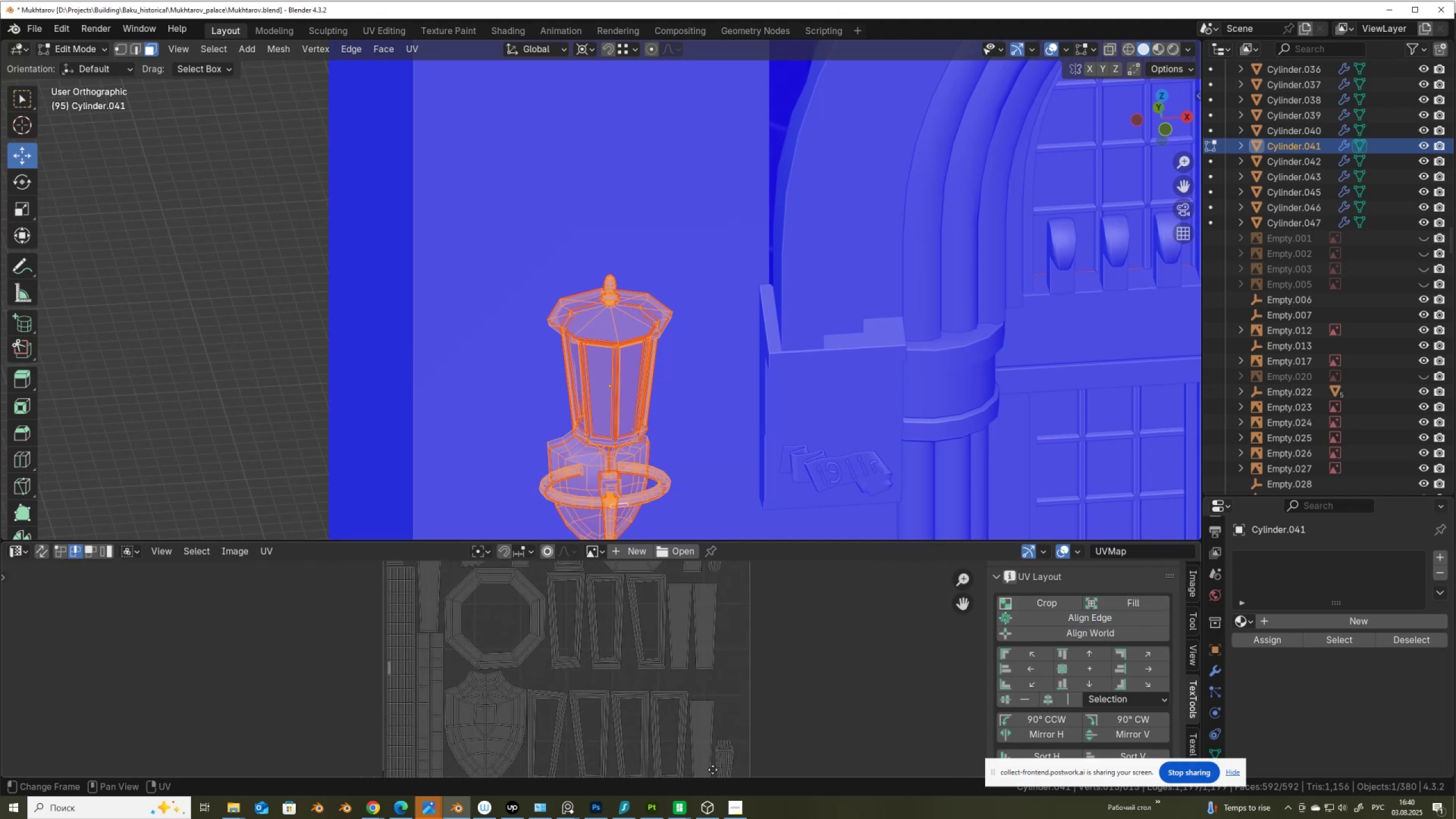 
scroll: coordinate [725, 719], scroll_direction: up, amount: 2.0
 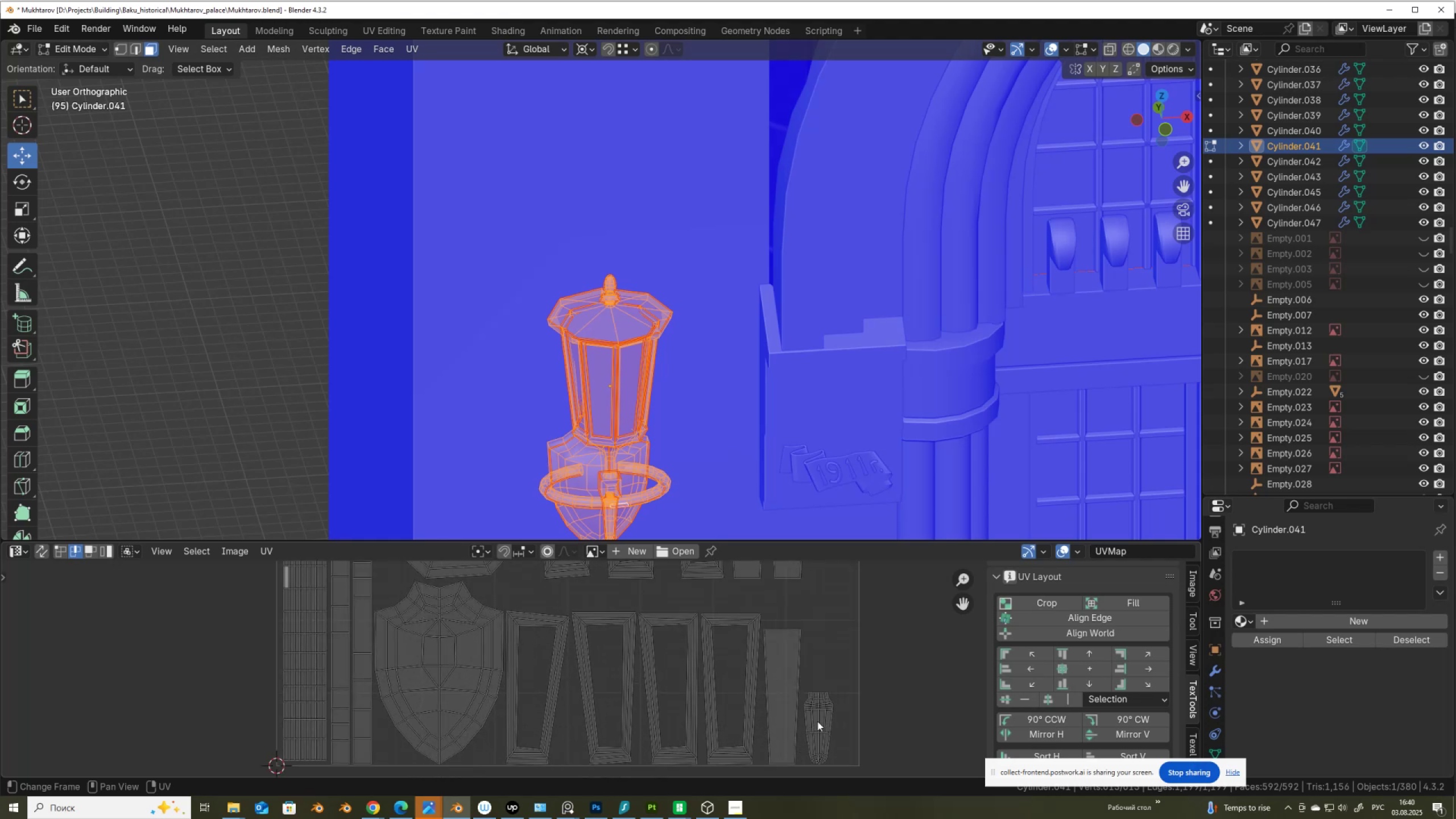 
scroll: coordinate [697, 737], scroll_direction: down, amount: 8.0
 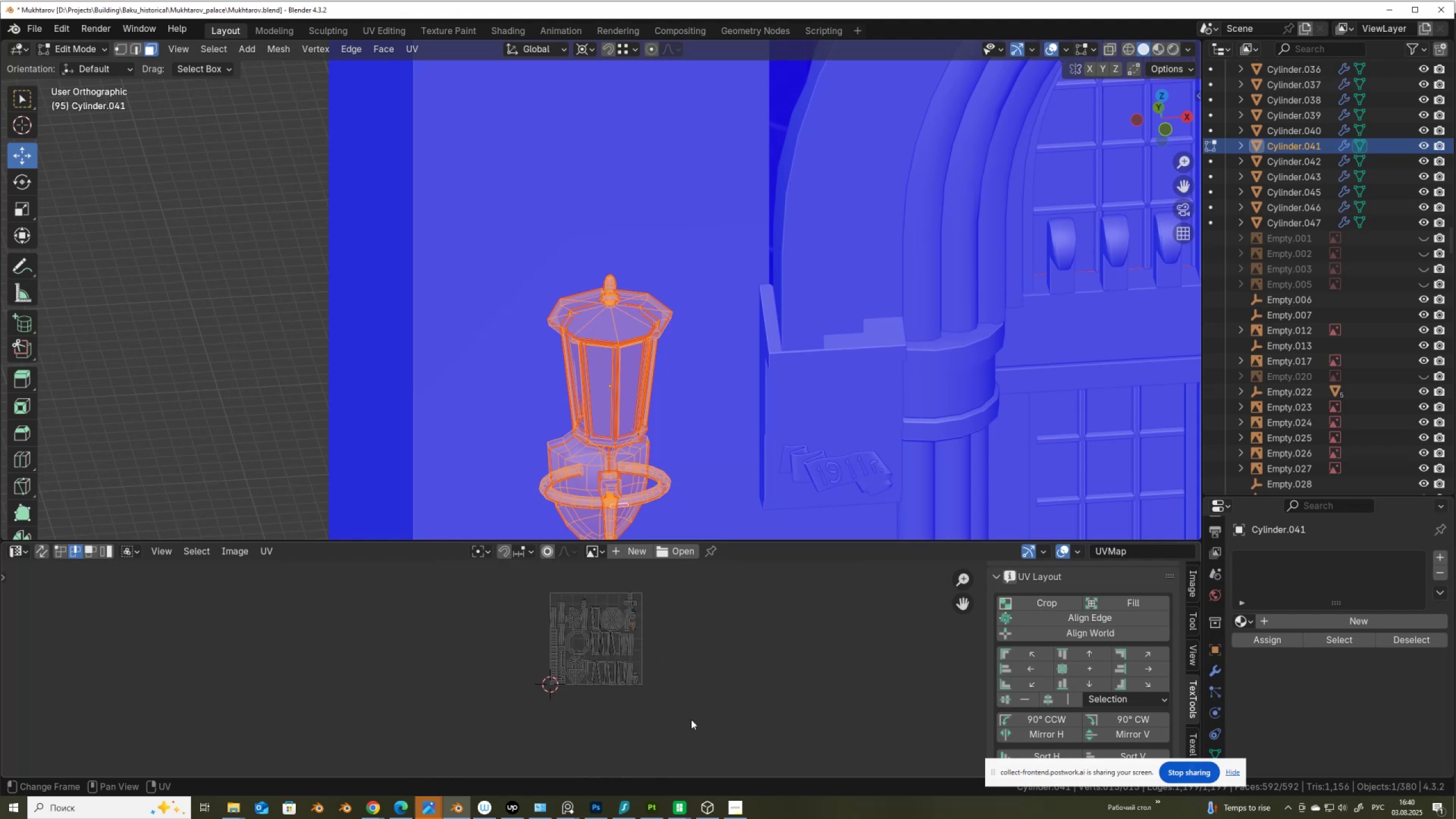 
left_click_drag(start_coordinate=[696, 724], to_coordinate=[514, 577])
 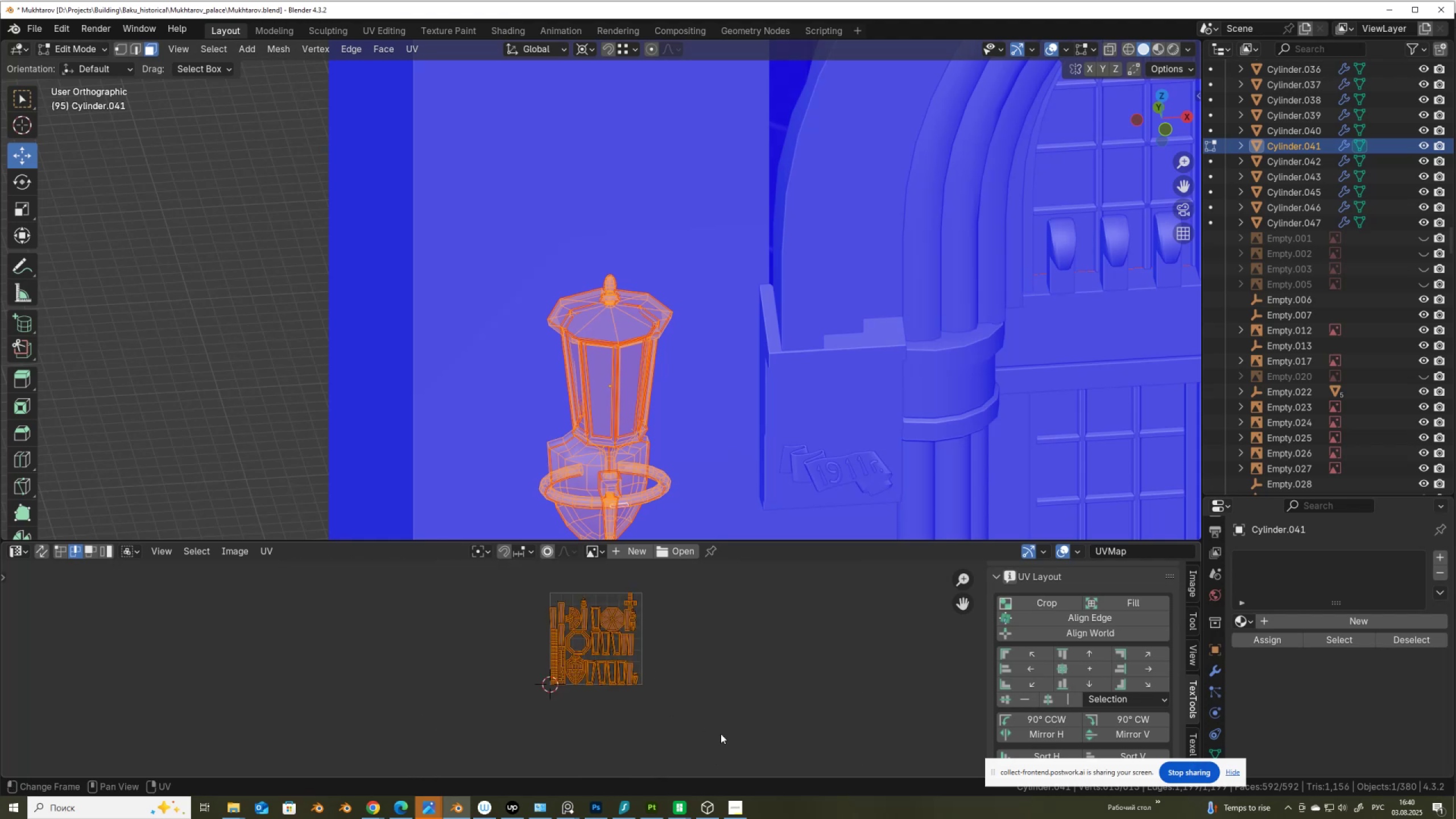 
key(S)
 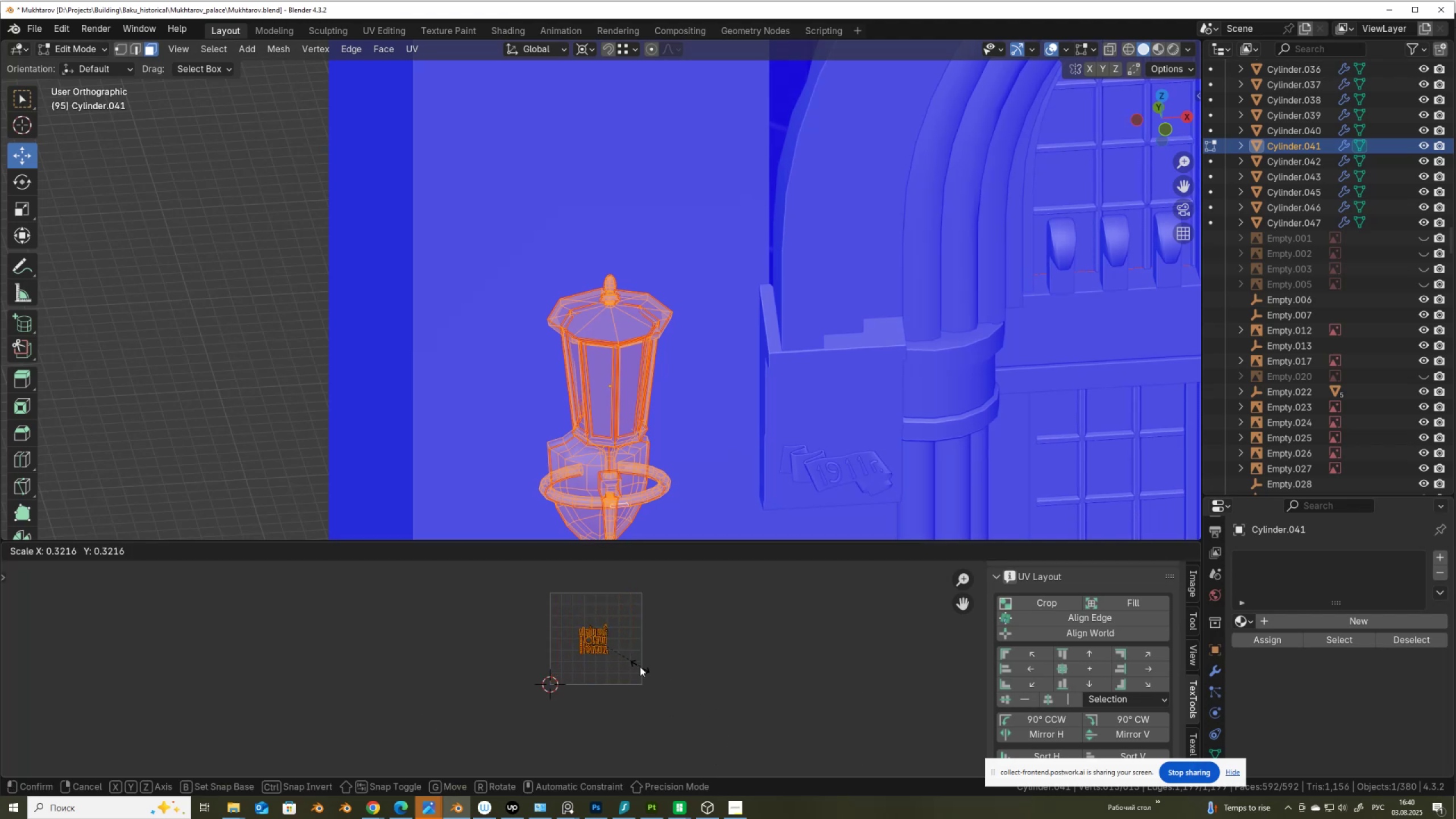 
left_click([640, 667])
 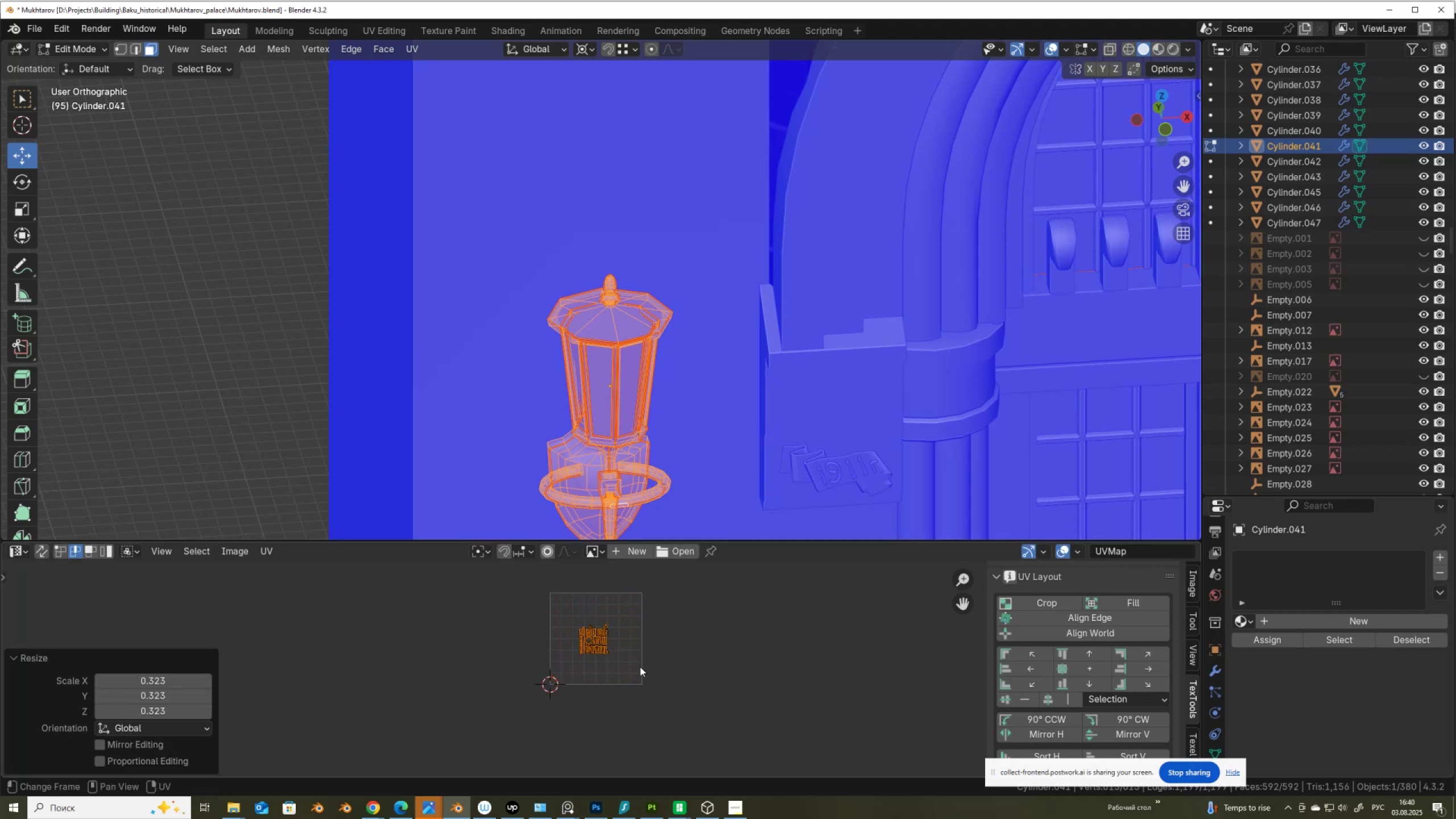 
key(G)
 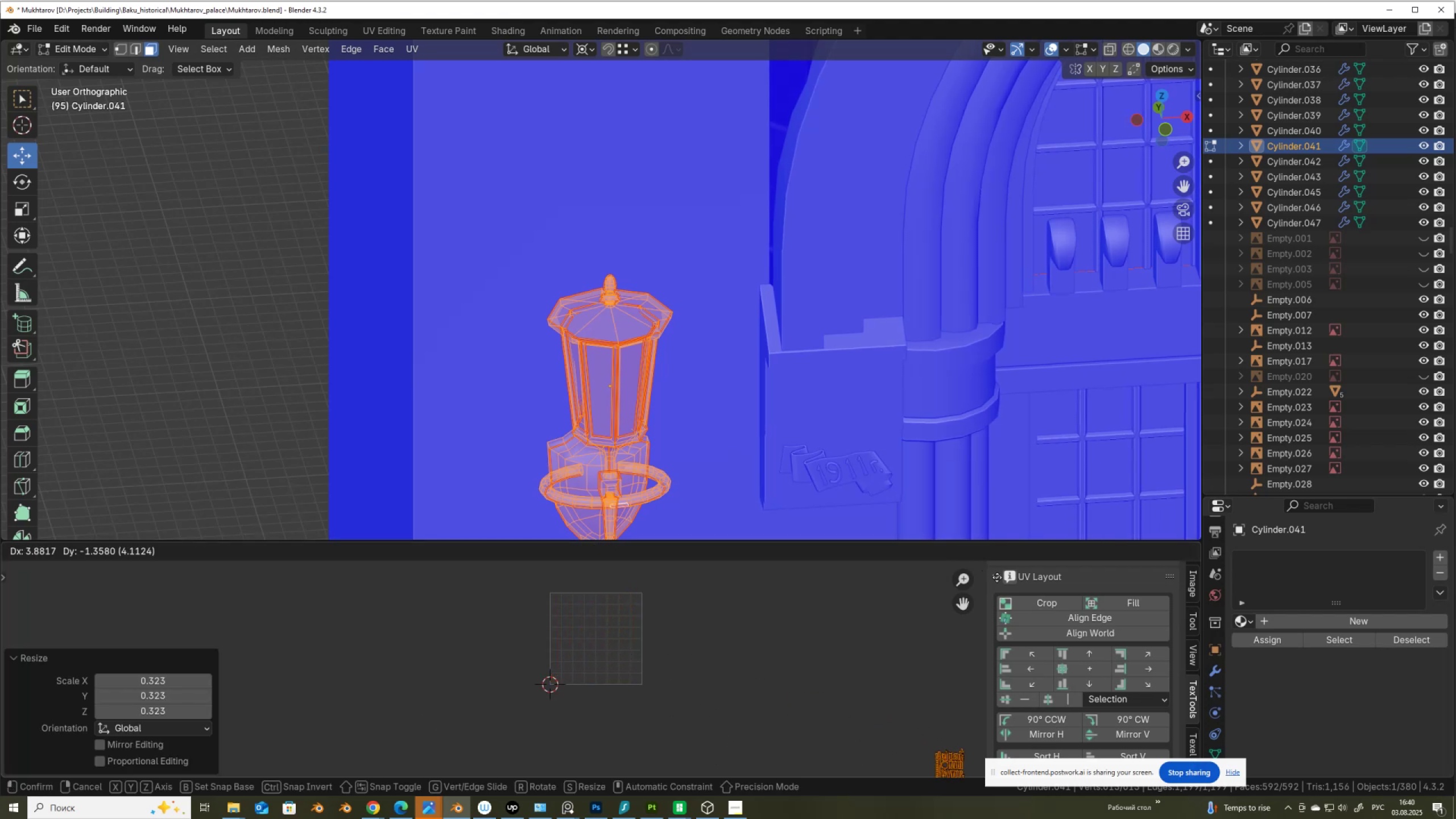 
left_click([1001, 580])
 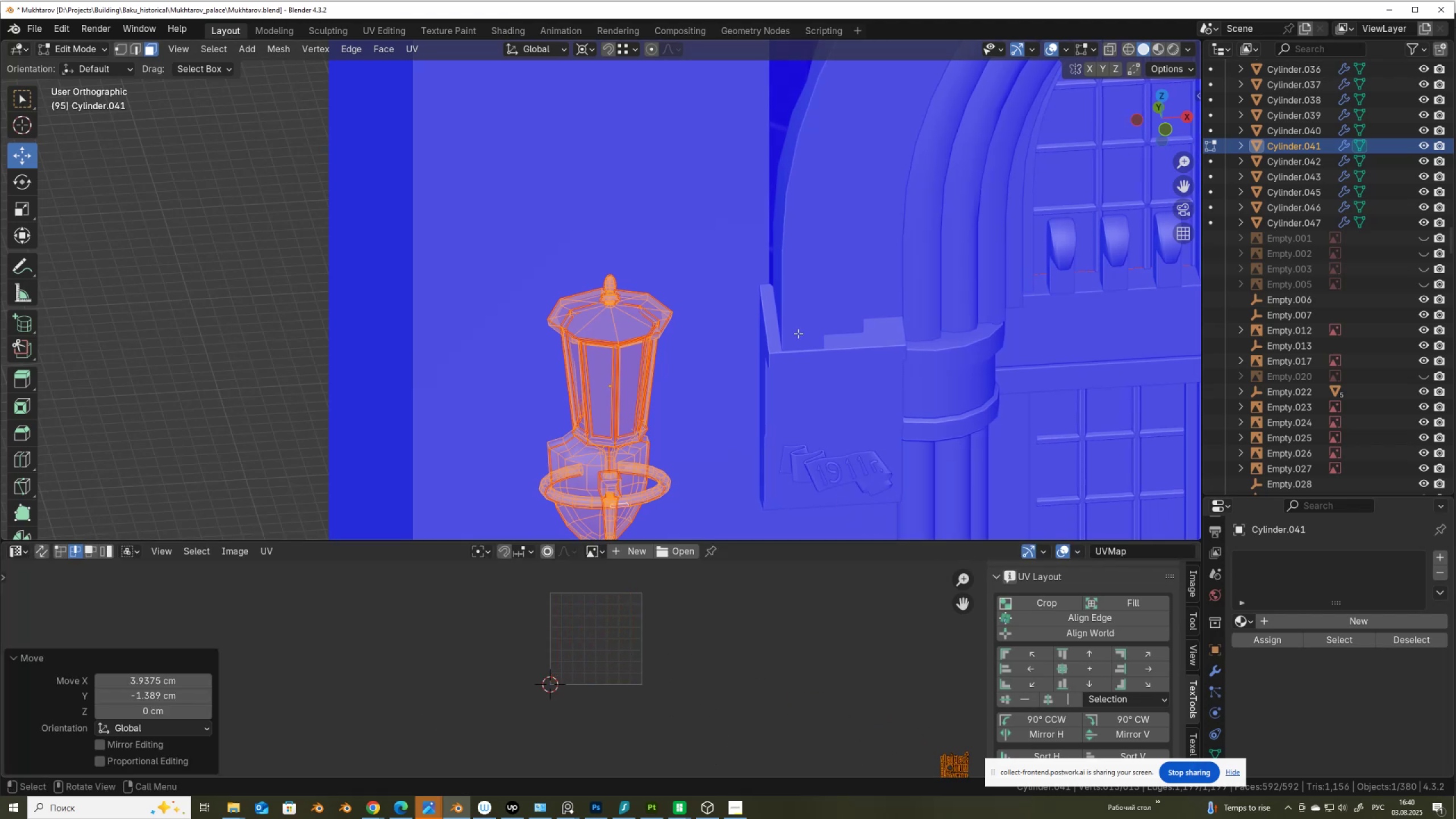 
key(Tab)
 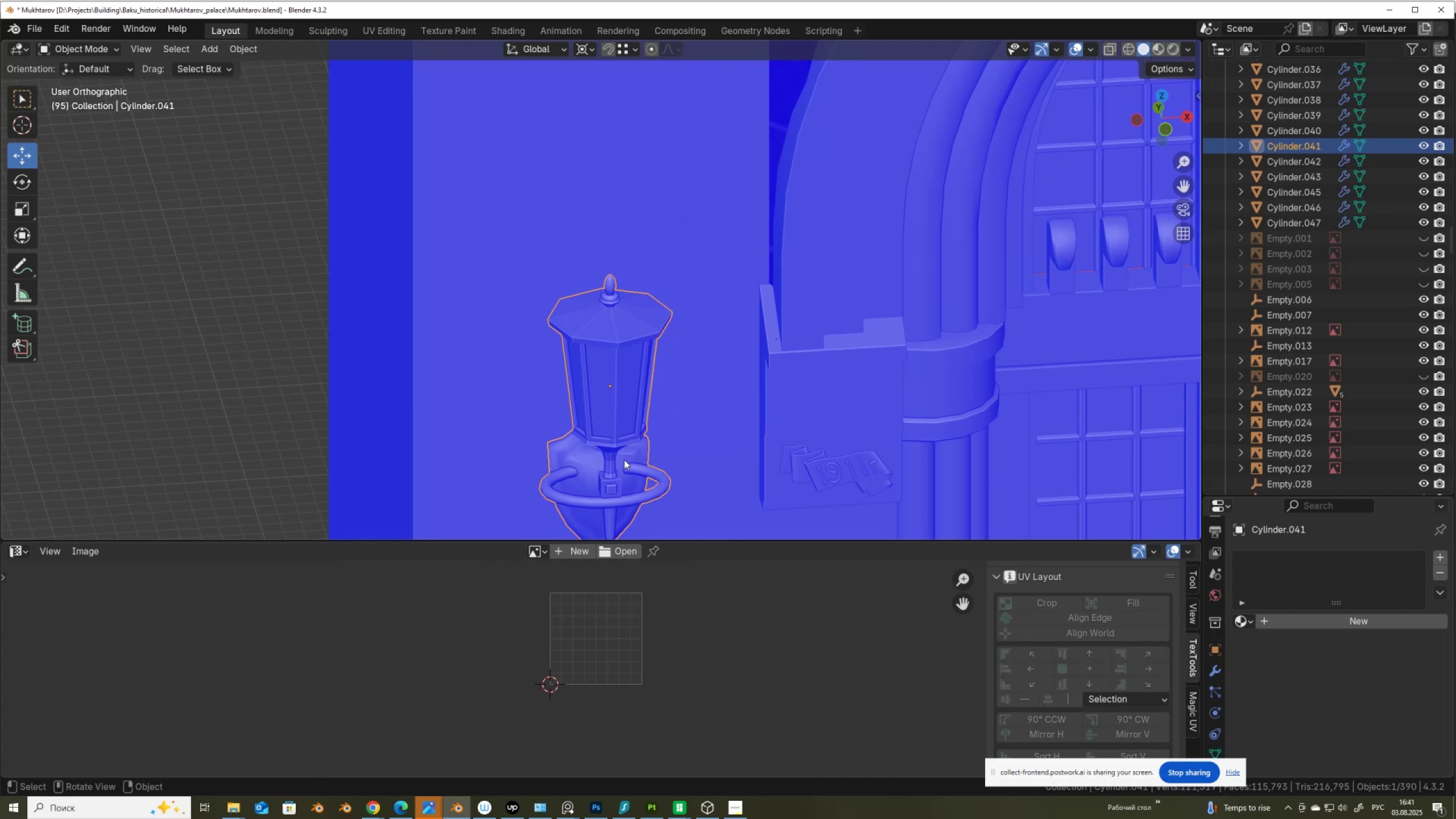 
right_click([636, 442])
 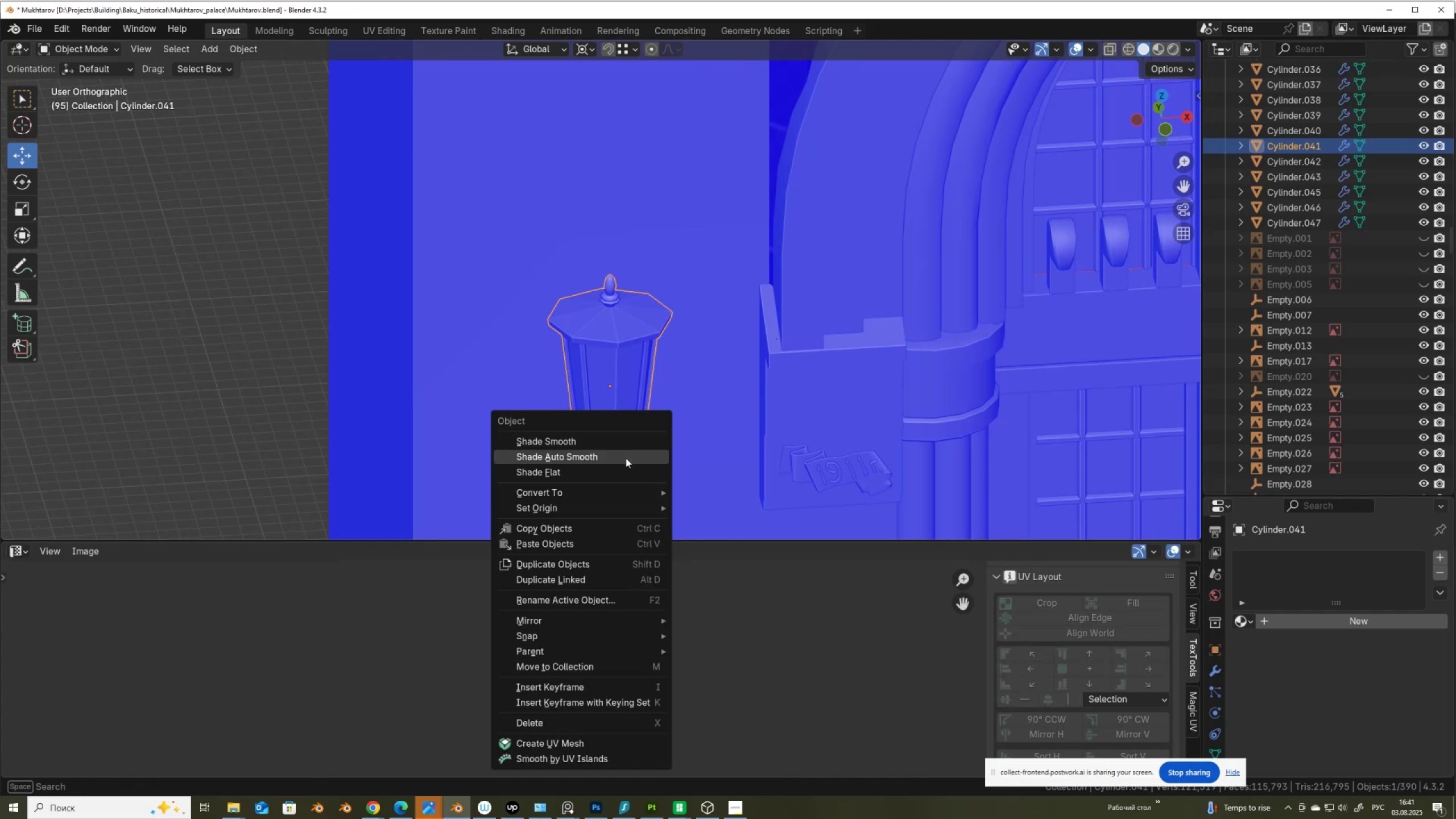 
left_click([626, 458])
 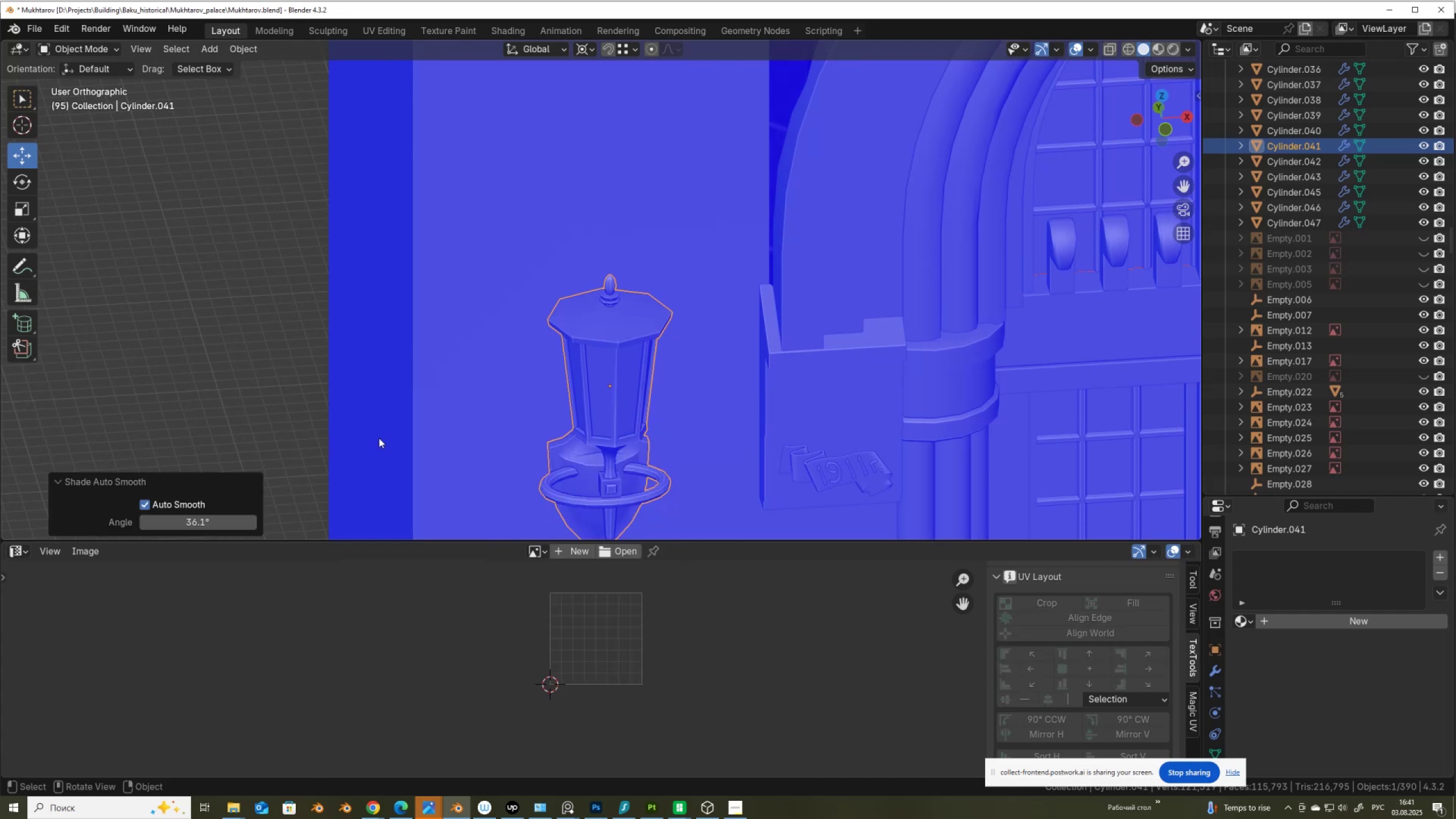 
scroll: coordinate [516, 394], scroll_direction: up, amount: 2.0
 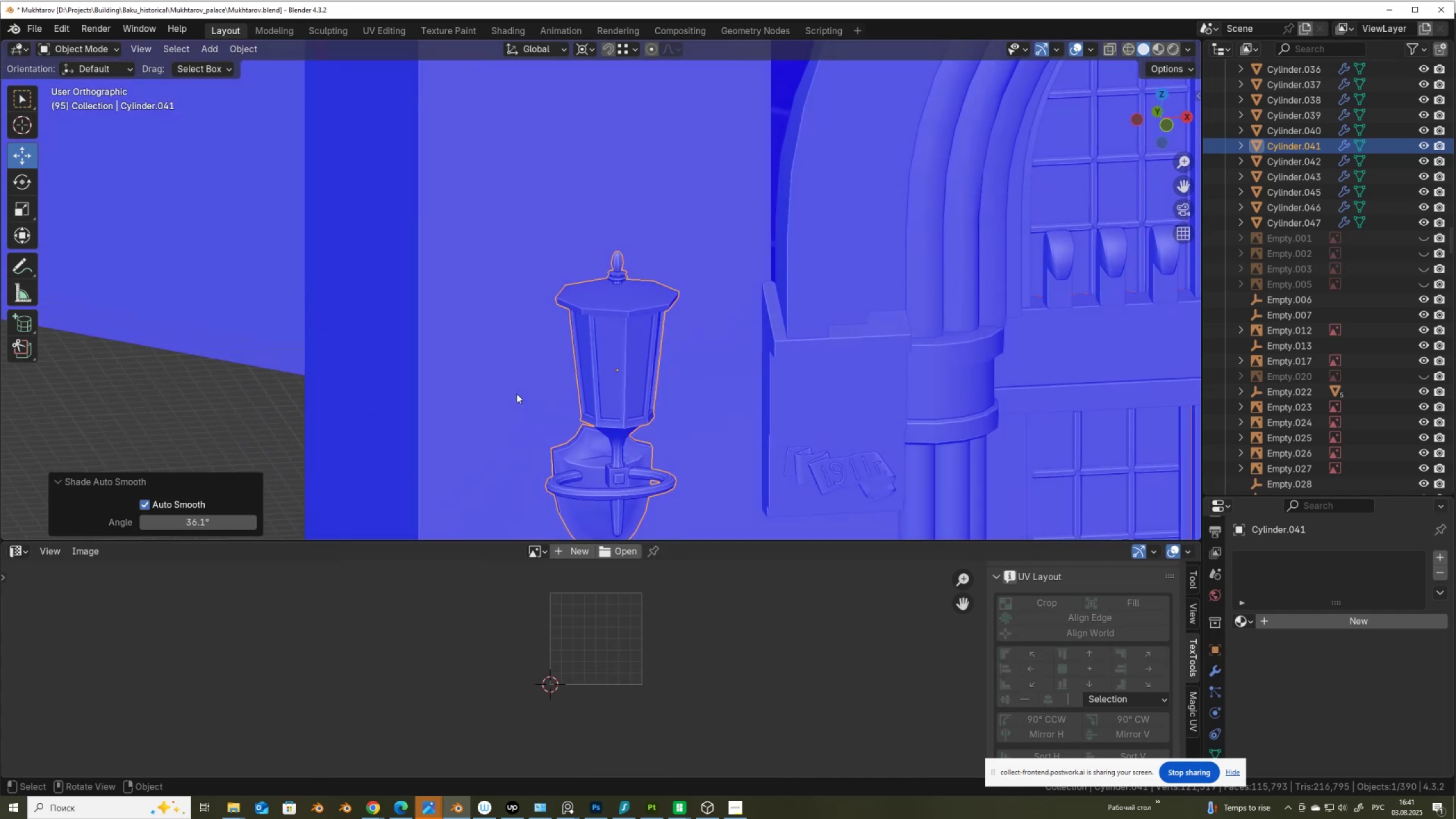 
hold_key(key=ShiftLeft, duration=0.58)
 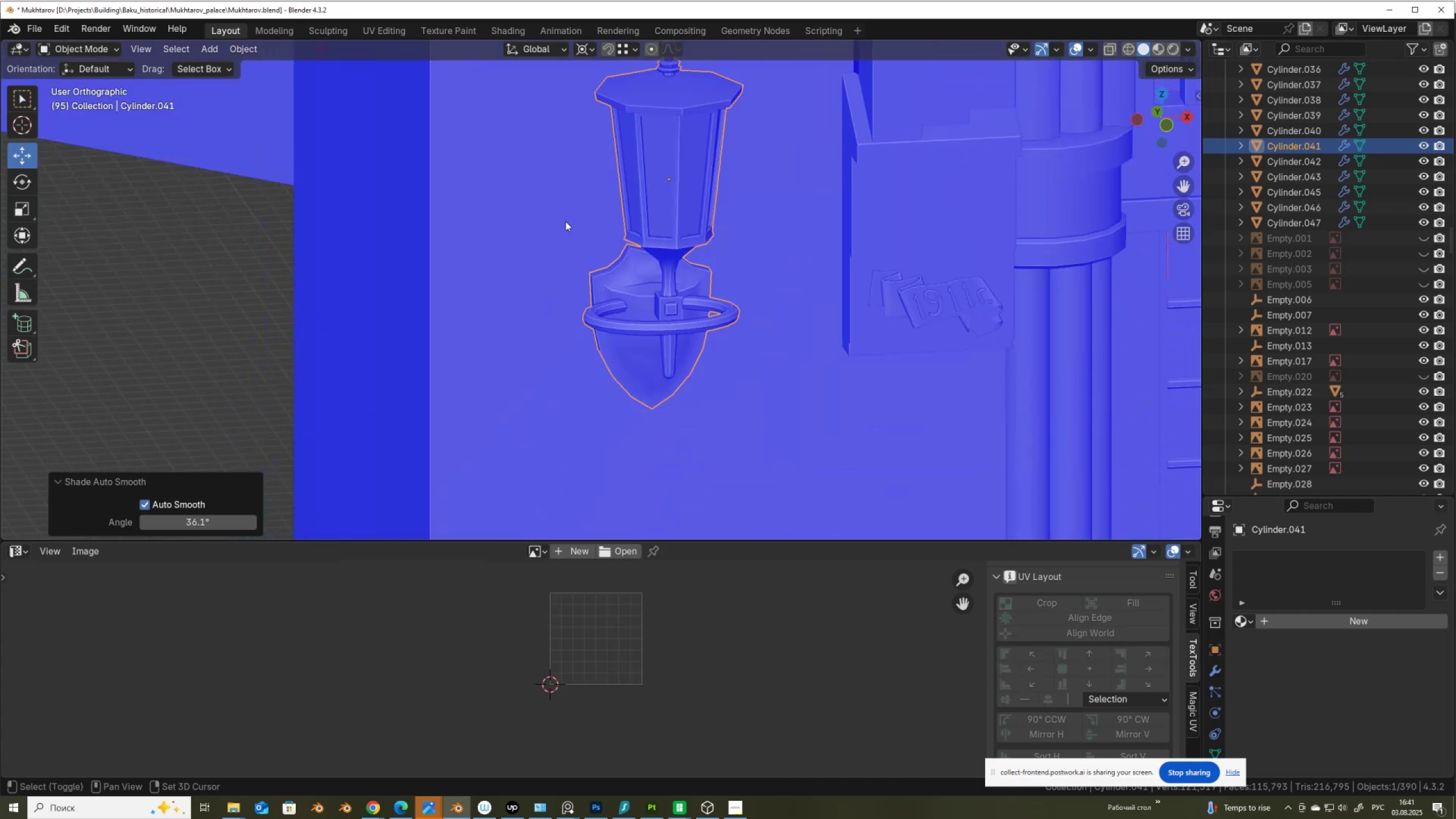 
scroll: coordinate [541, 259], scroll_direction: up, amount: 2.0
 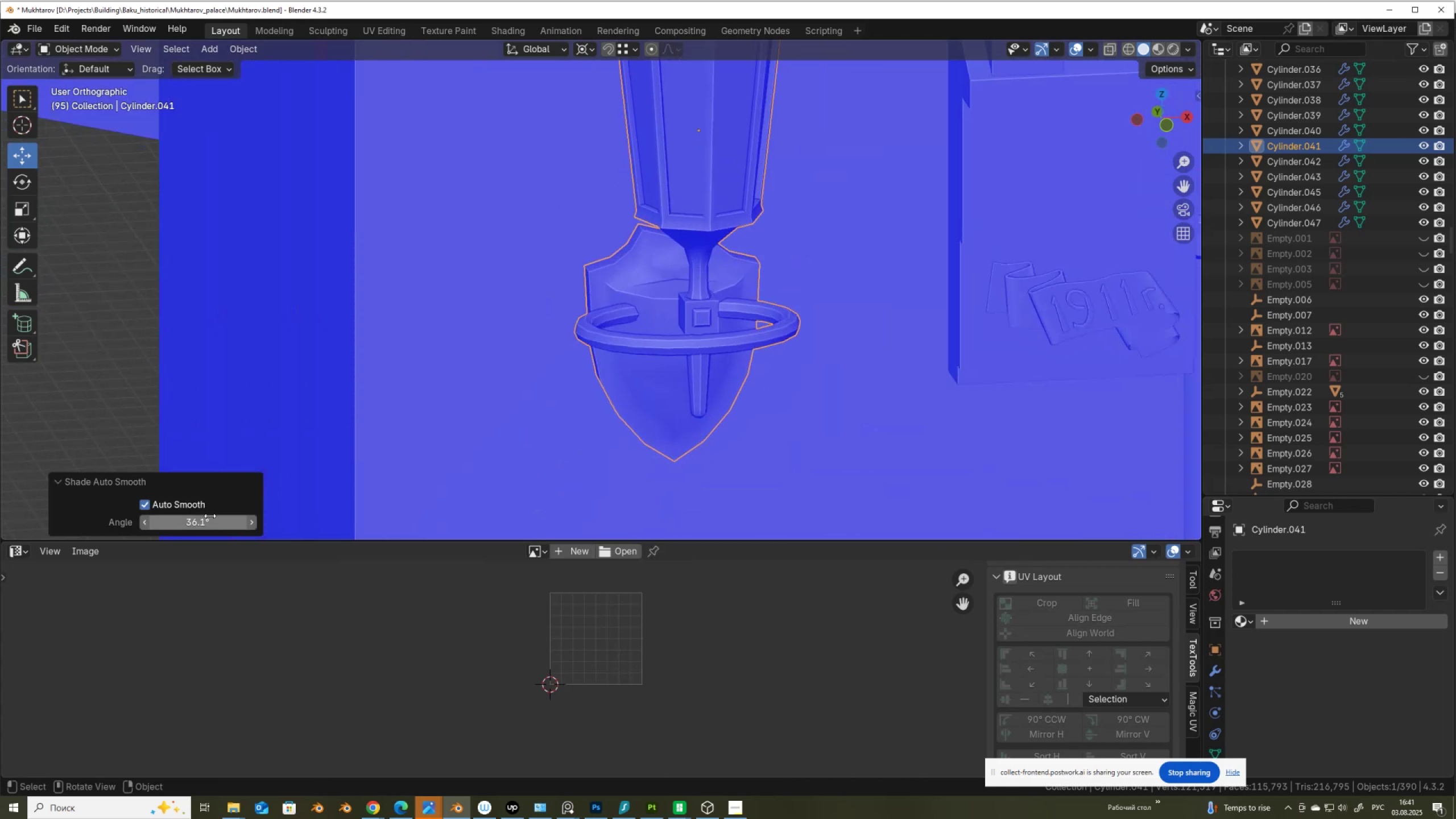 
left_click_drag(start_coordinate=[209, 520], to_coordinate=[185, 535])
 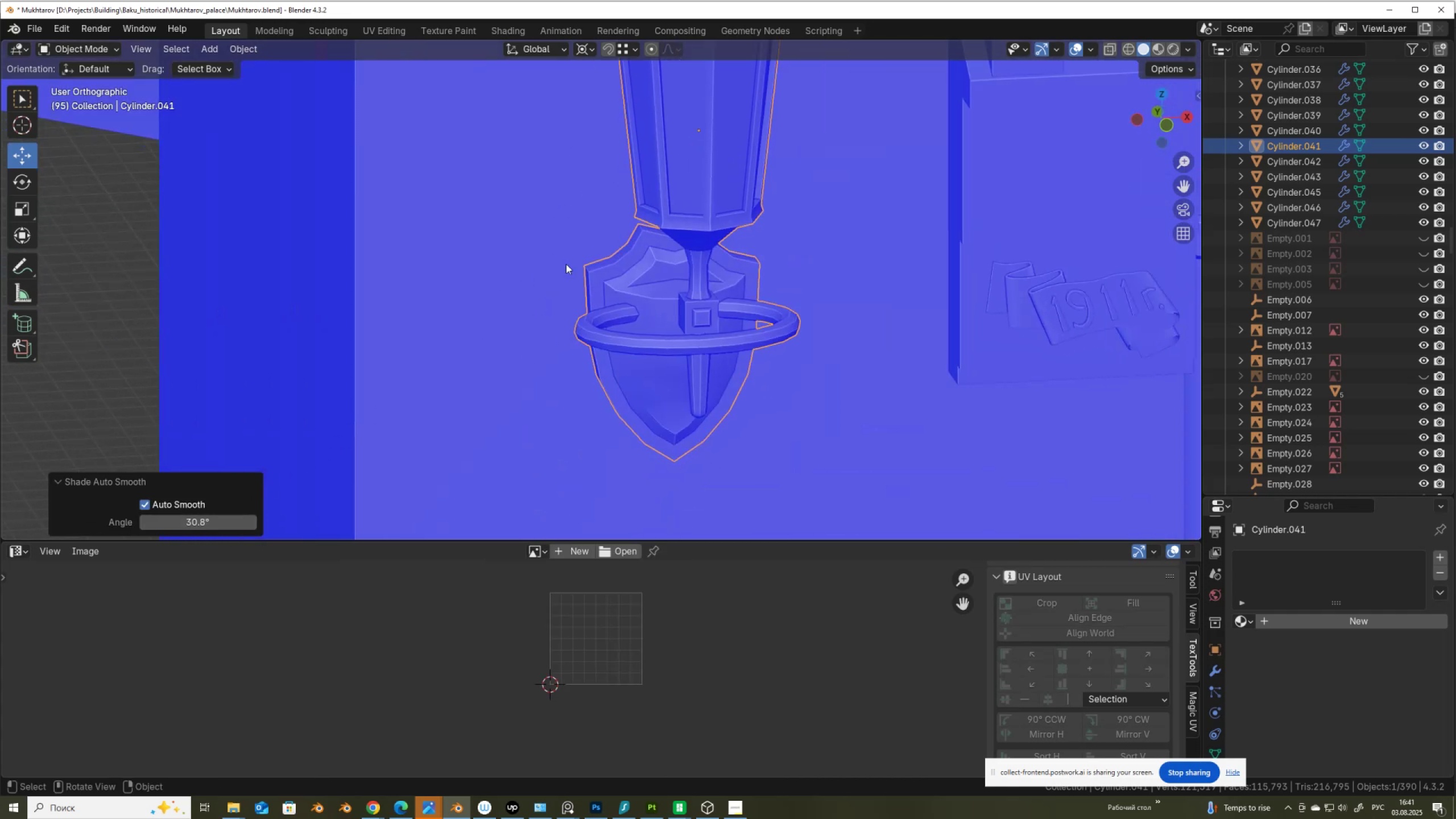 
scroll: coordinate [614, 212], scroll_direction: down, amount: 2.0
 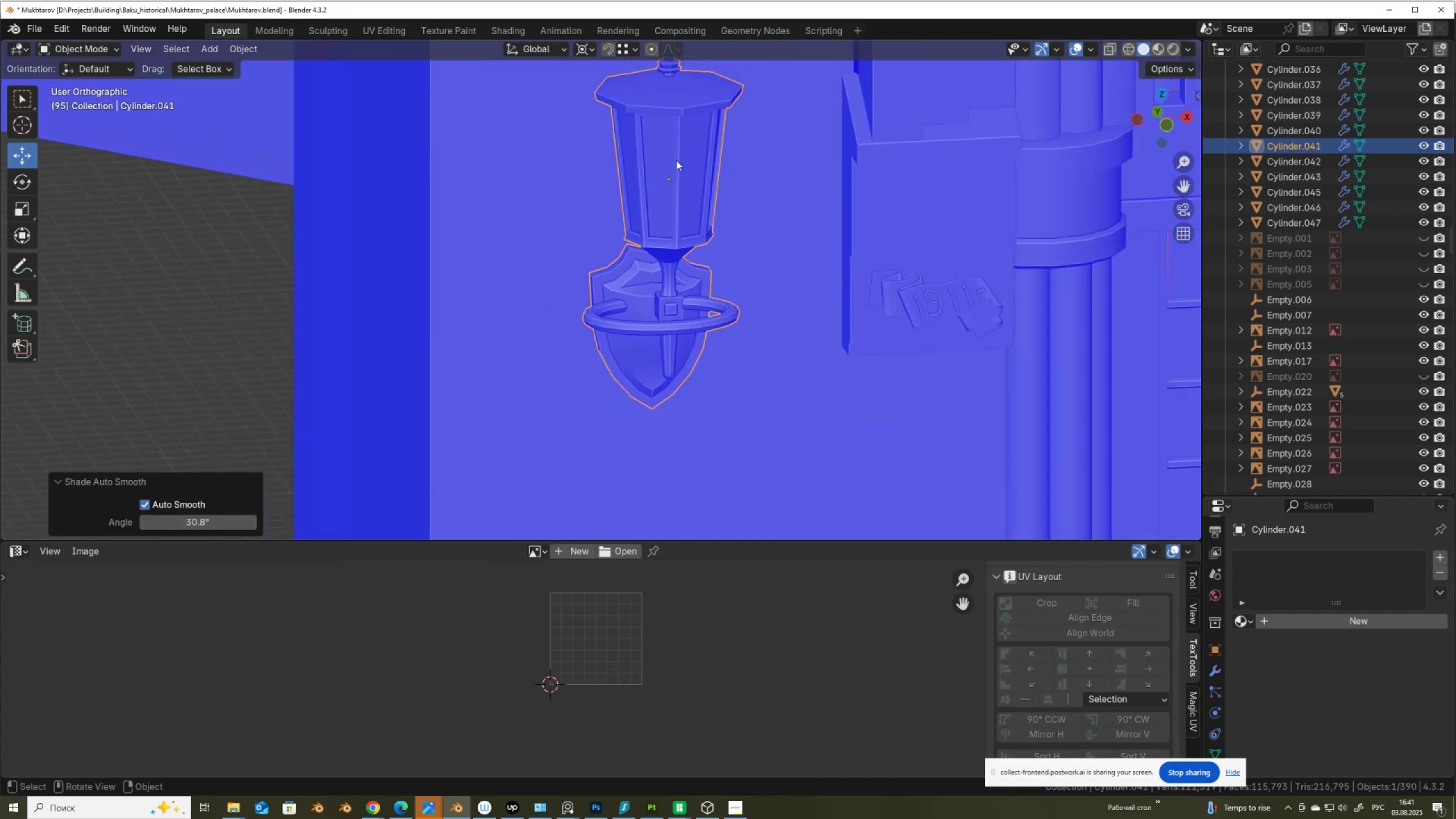 
hold_key(key=ShiftLeft, duration=0.47)
 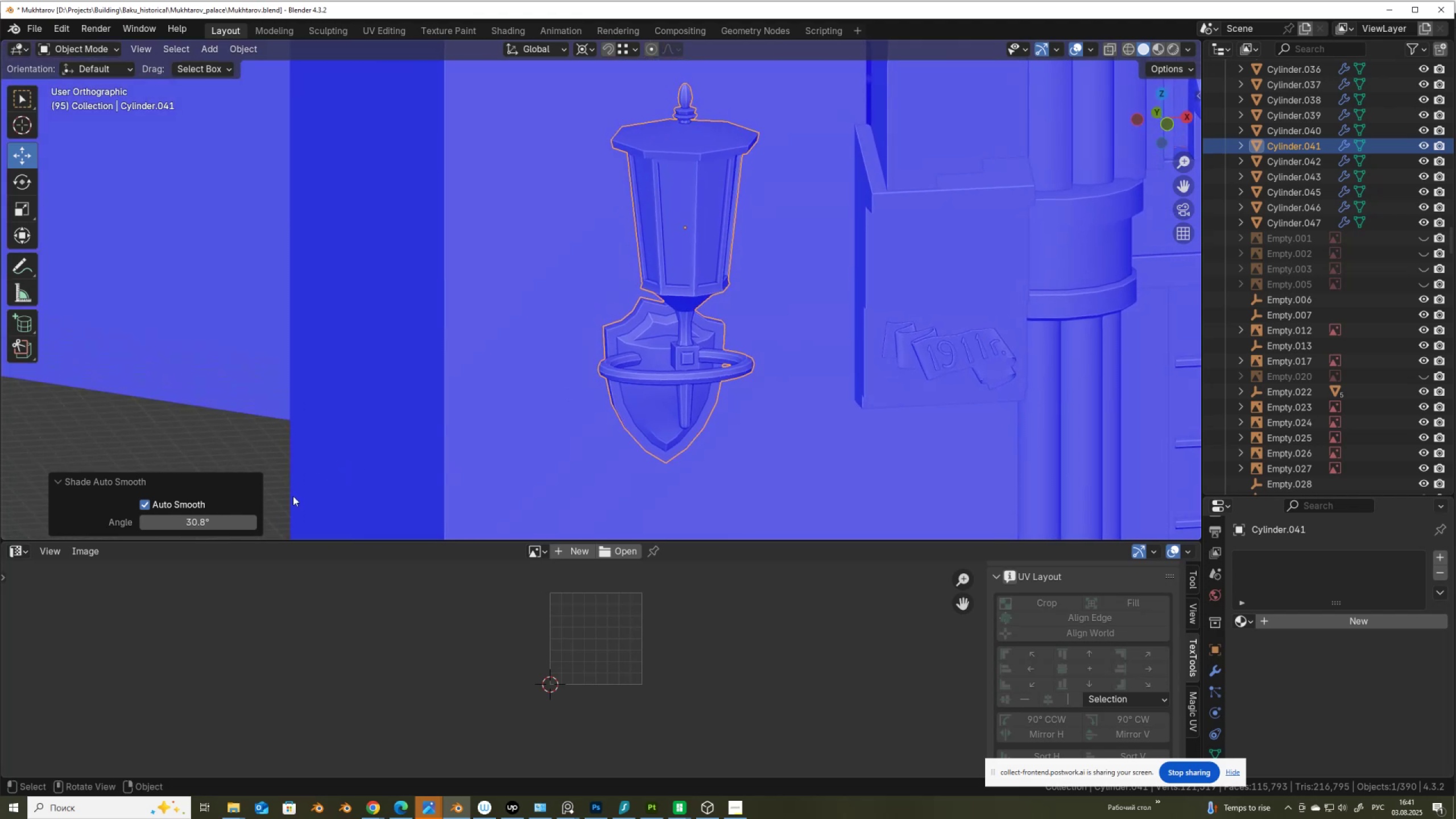 
scroll: coordinate [471, 438], scroll_direction: up, amount: 2.0
 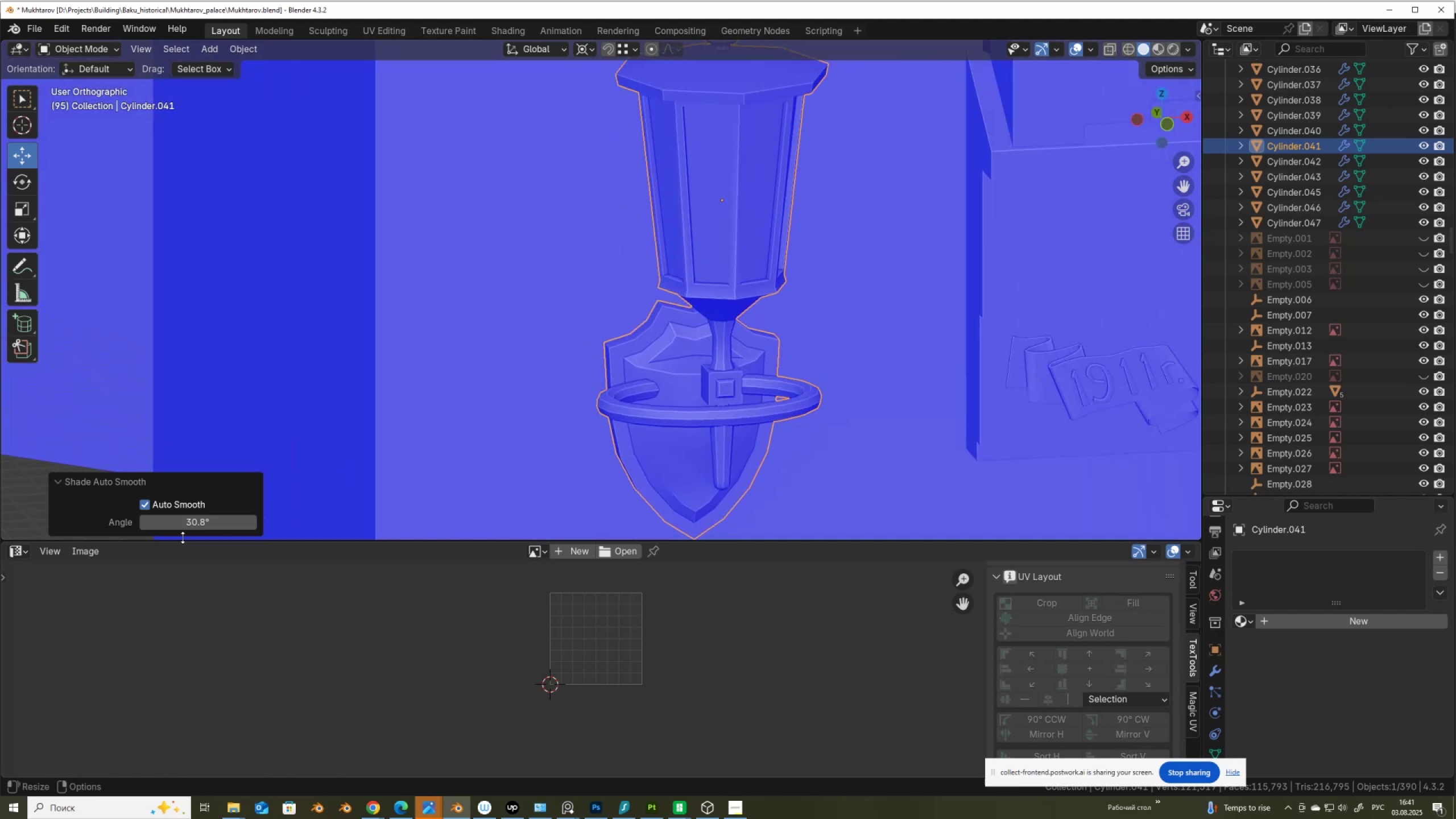 
left_click_drag(start_coordinate=[207, 524], to_coordinate=[188, 544])
 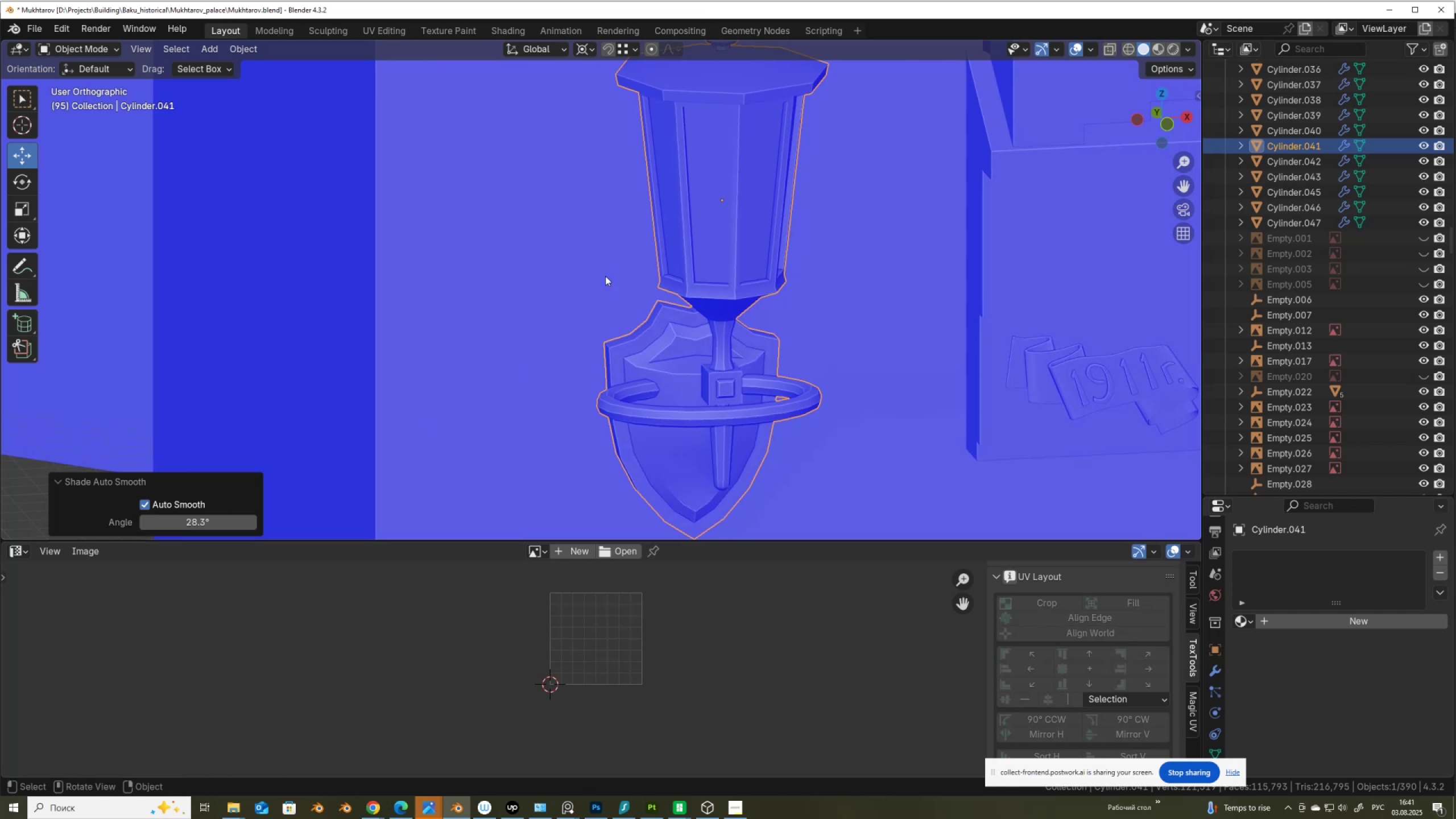 
scroll: coordinate [620, 259], scroll_direction: down, amount: 2.0
 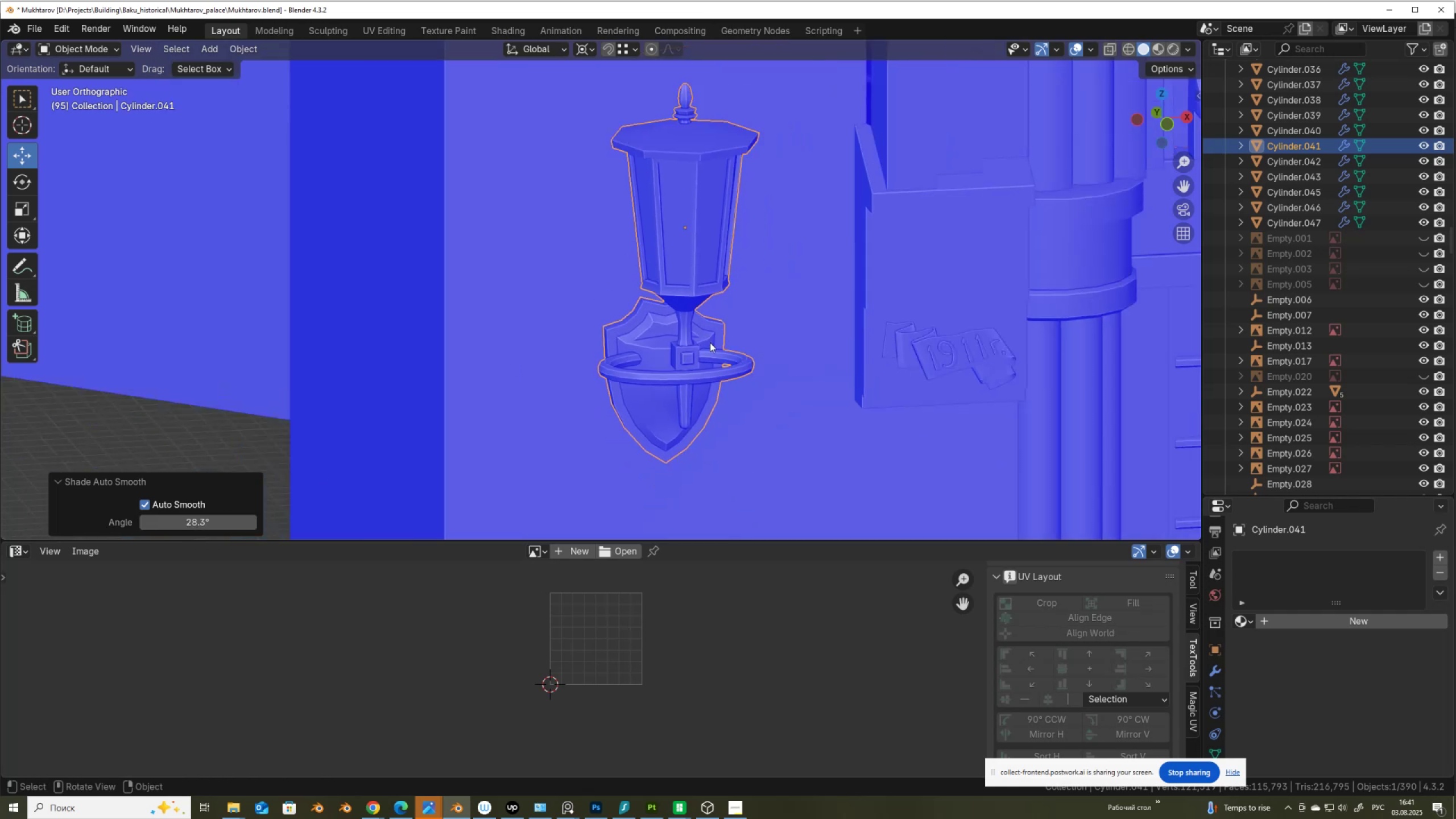 
key(Q)
 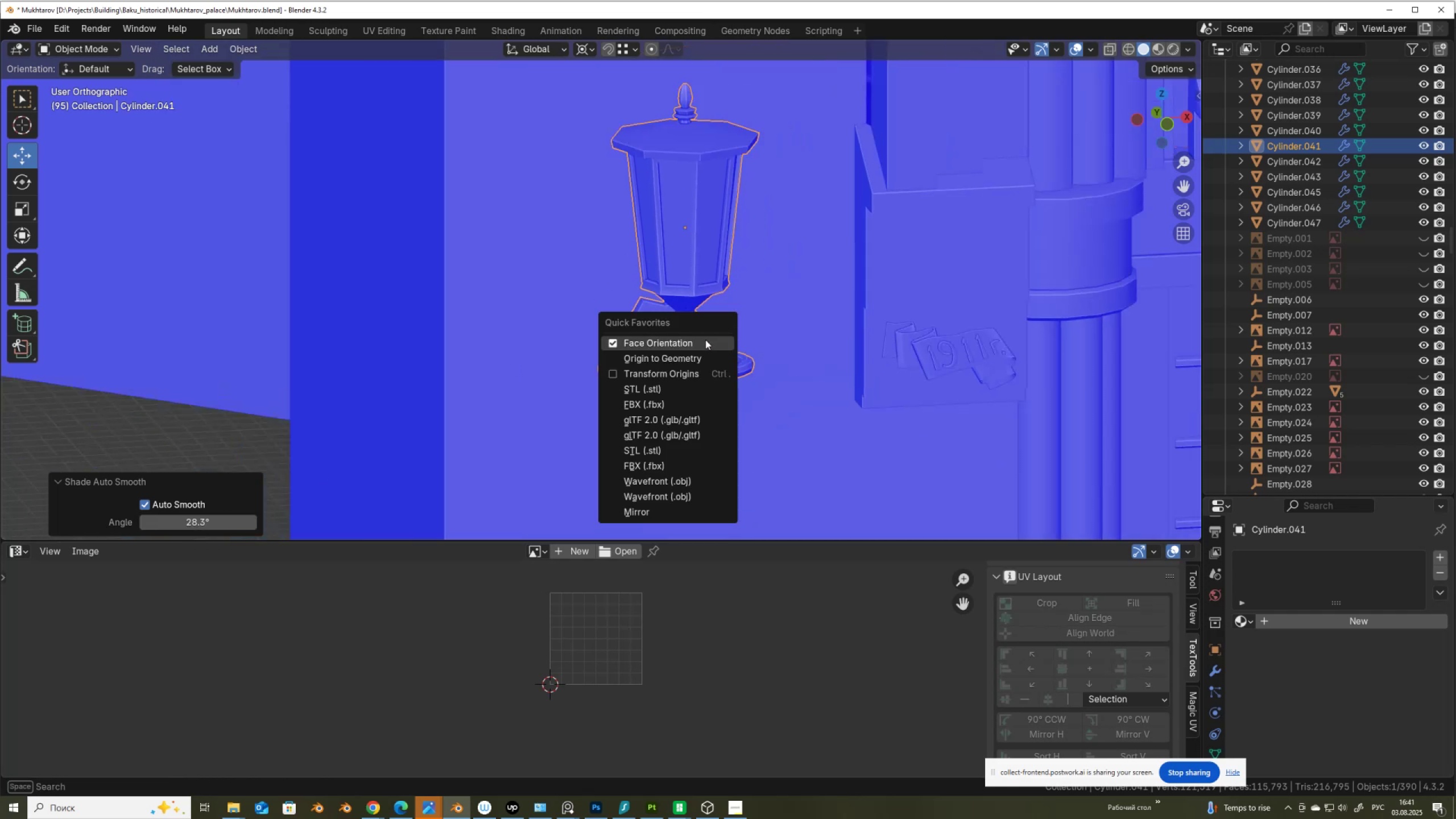 
left_click([705, 341])
 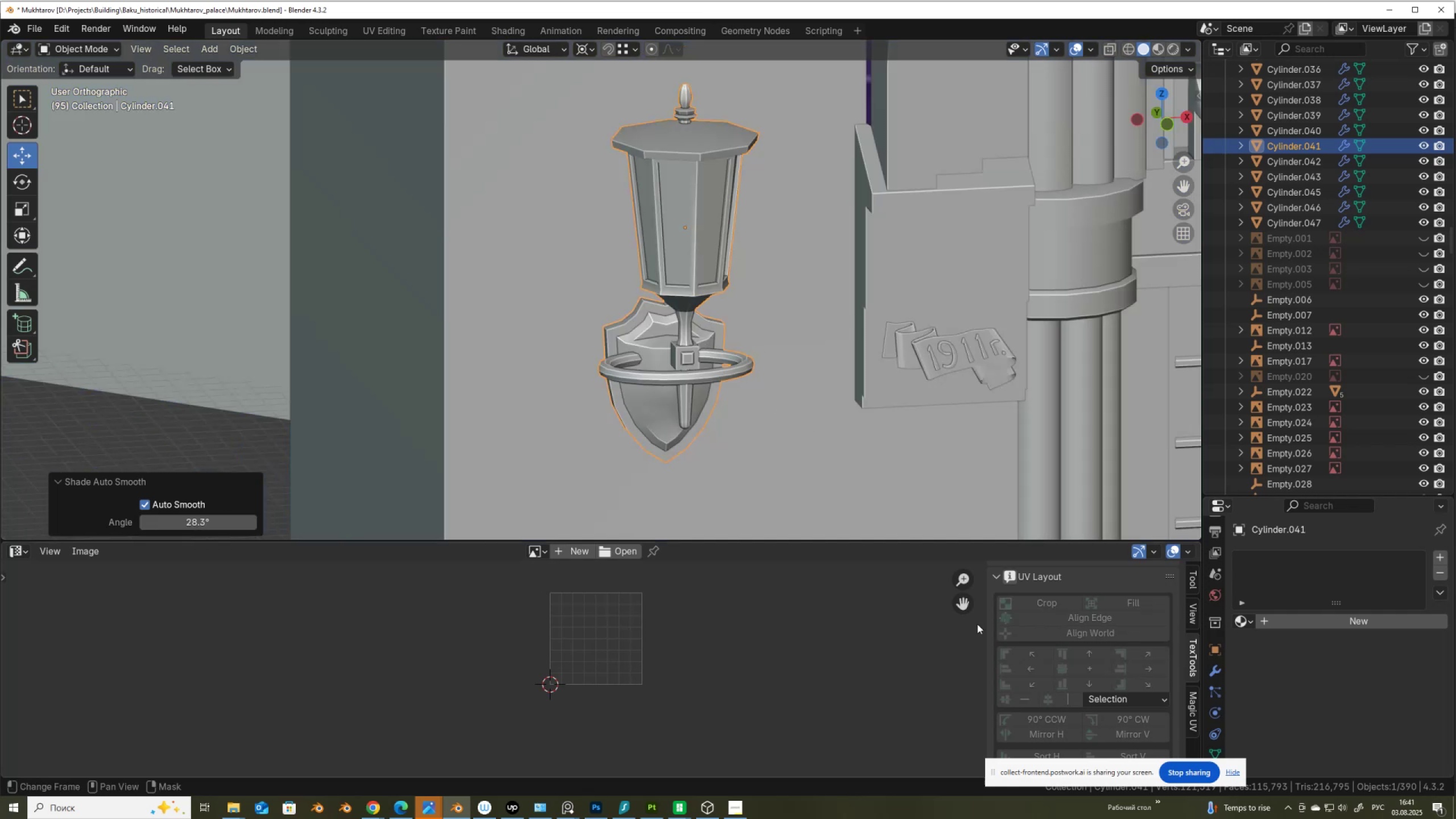 
scroll: coordinate [1088, 639], scroll_direction: up, amount: 12.0
 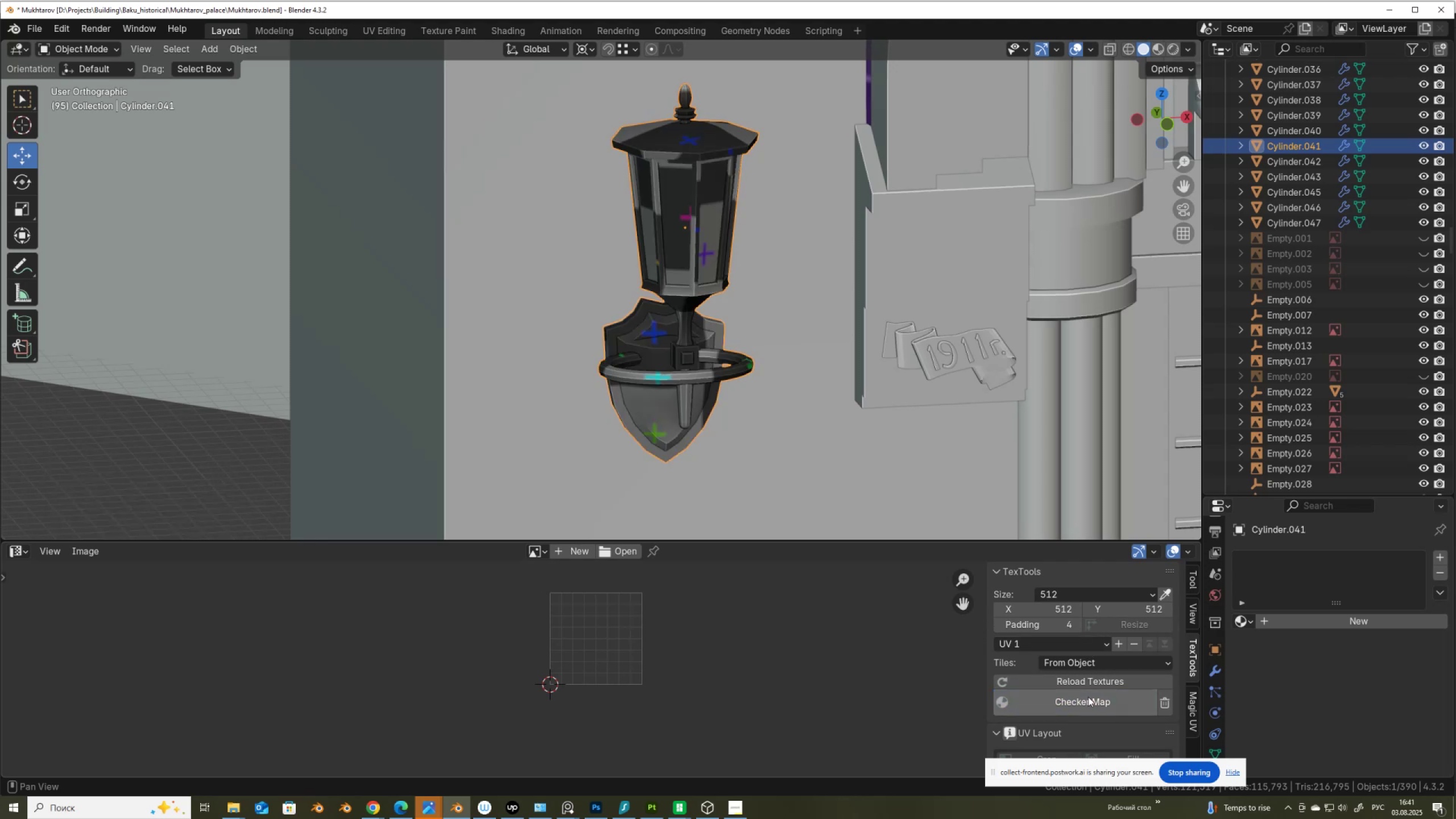 
double_click([1088, 697])
 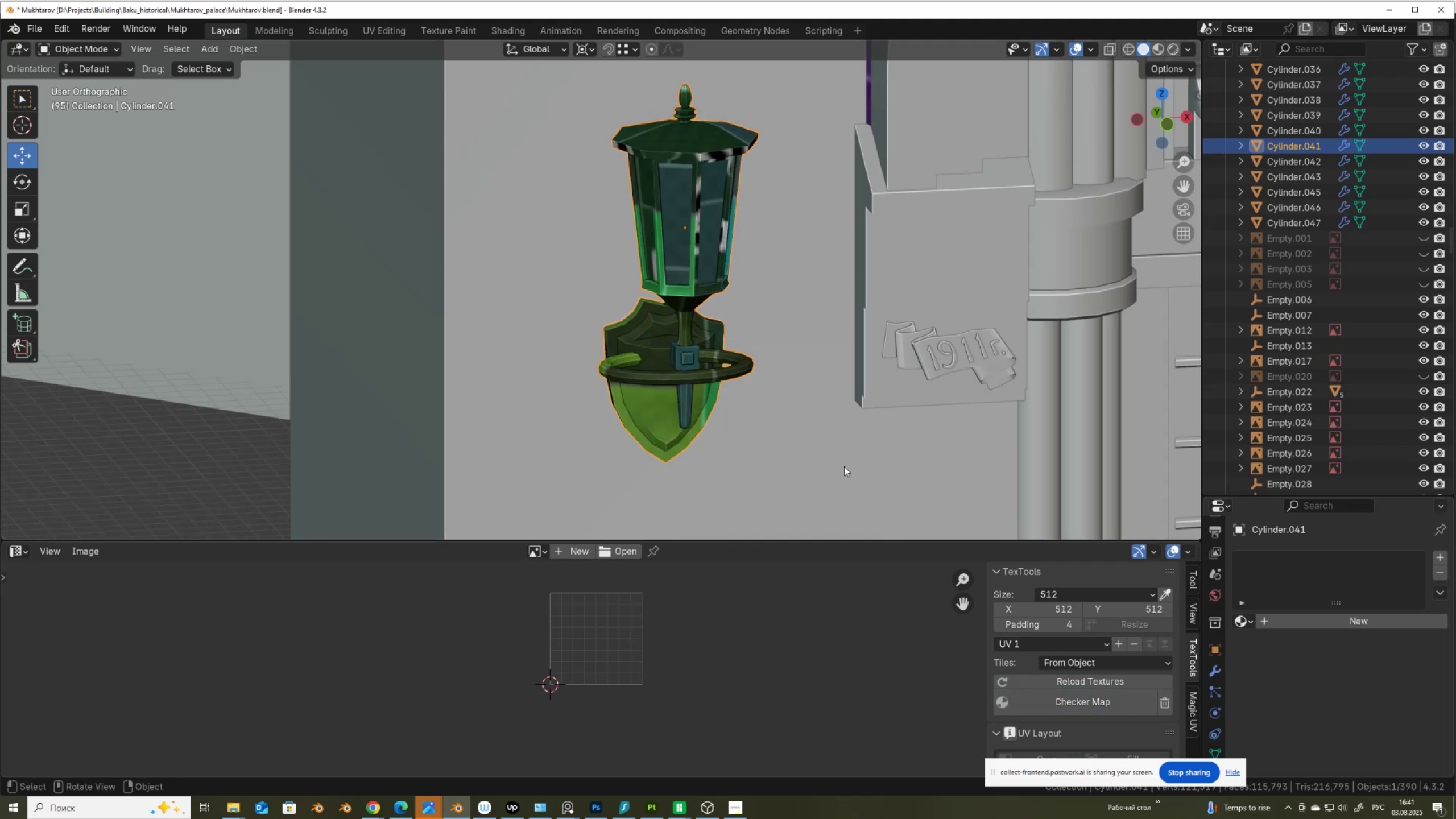 
scroll: coordinate [760, 378], scroll_direction: down, amount: 7.0
 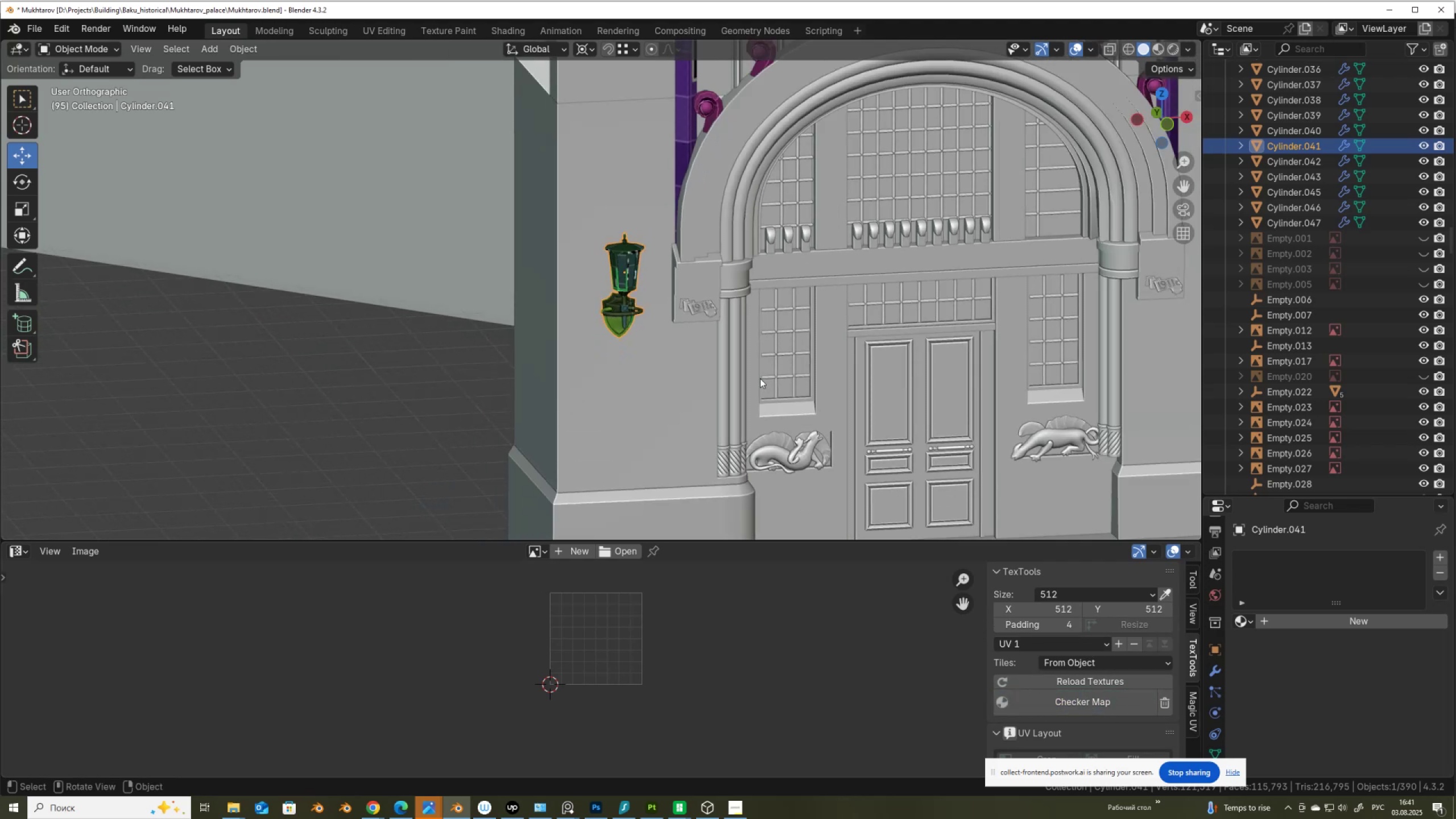 
hold_key(key=ShiftLeft, duration=1.39)
 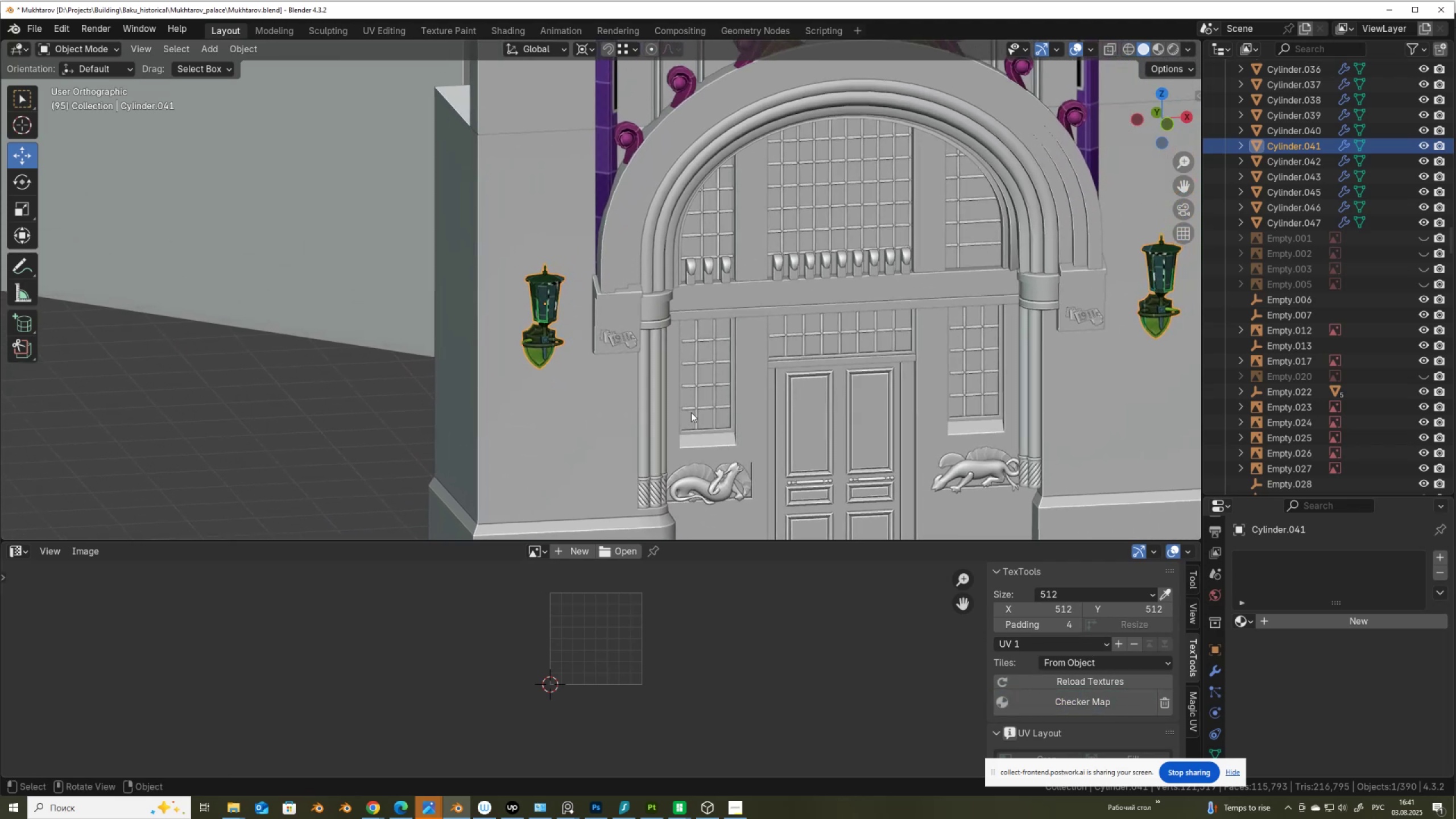 
scroll: coordinate [652, 386], scroll_direction: up, amount: 8.0
 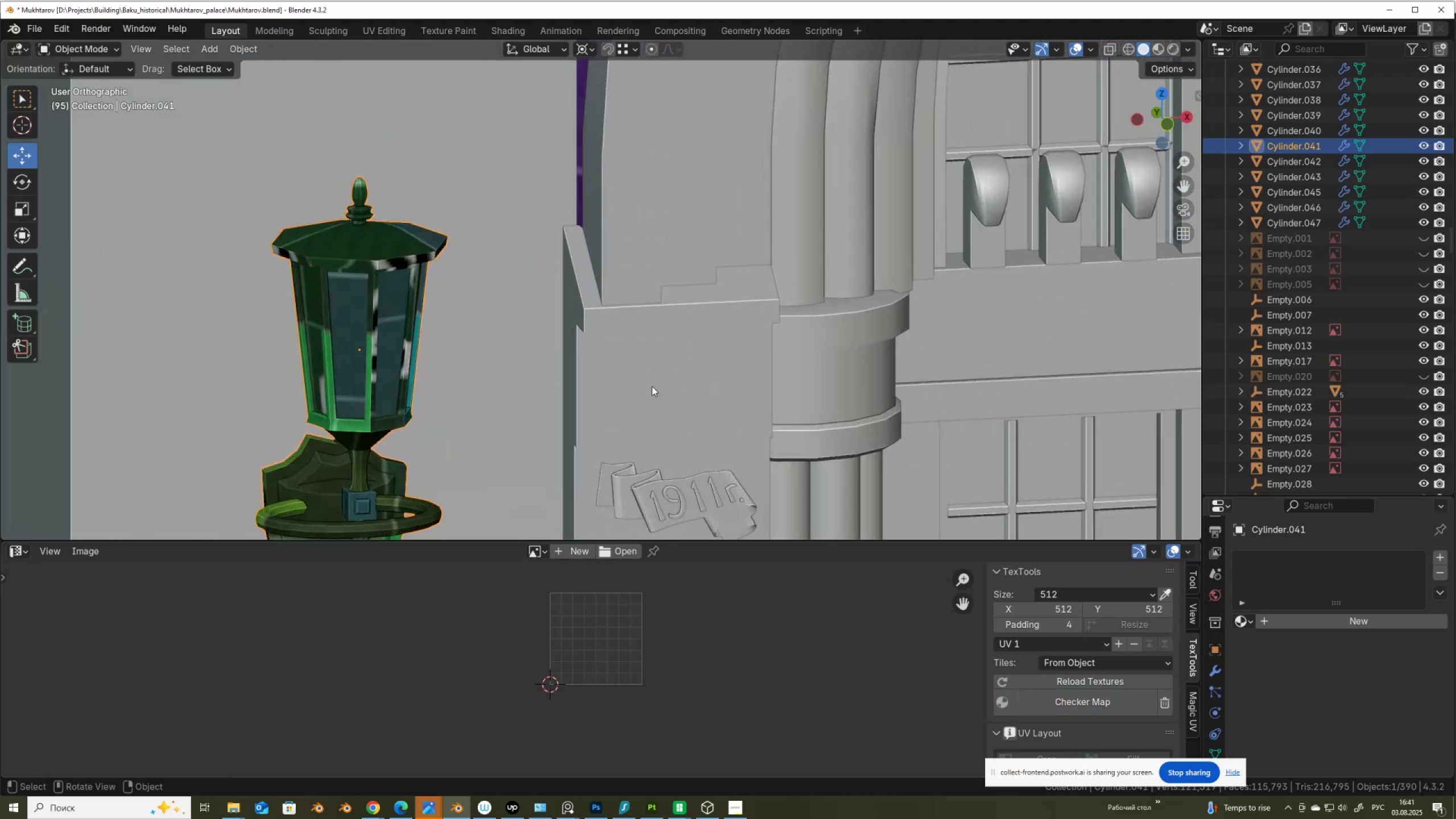 
hold_key(key=ShiftLeft, duration=0.47)
scroll: coordinate [638, 356], scroll_direction: up, amount: 3.0
 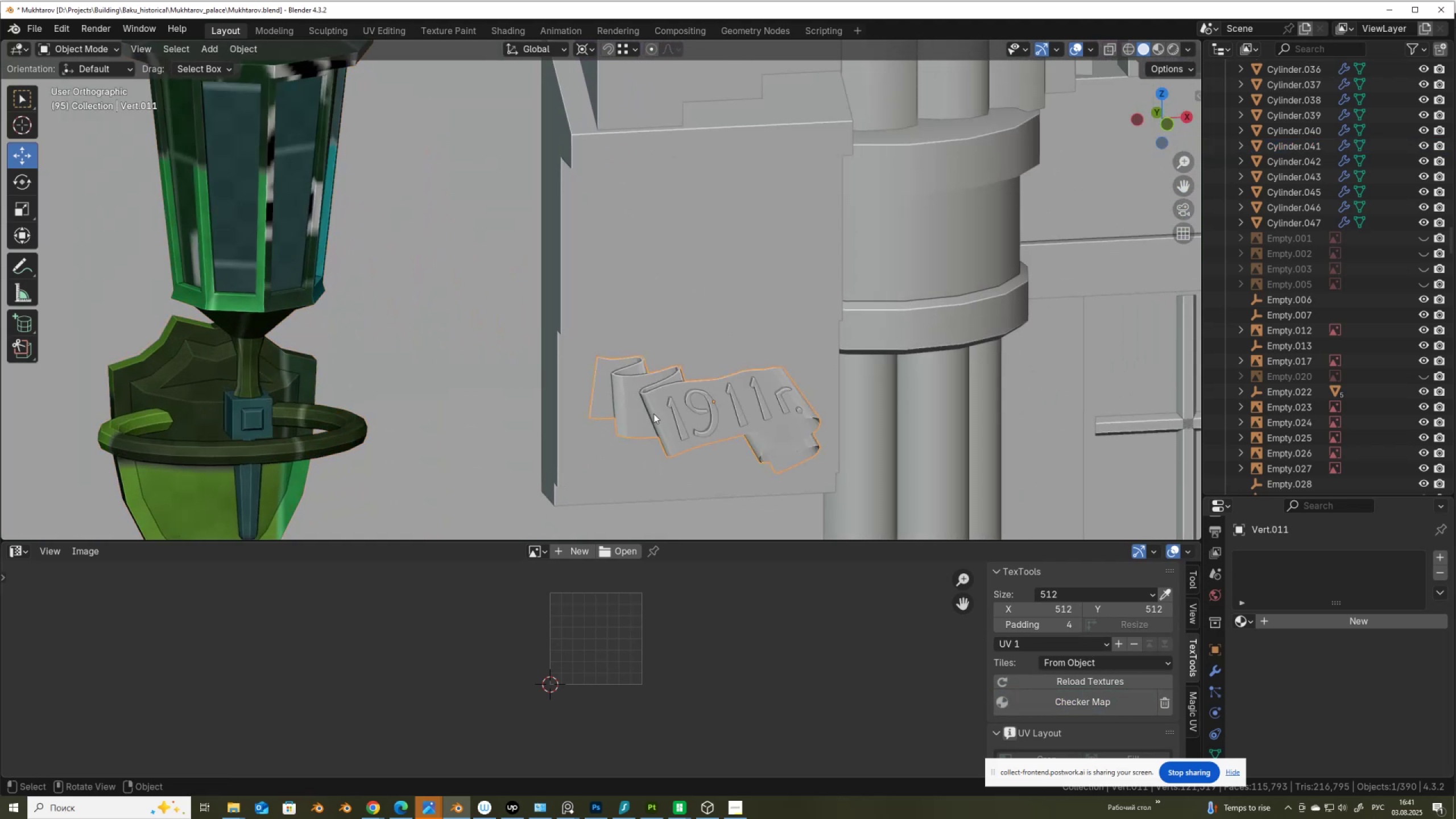 
key(Tab)
 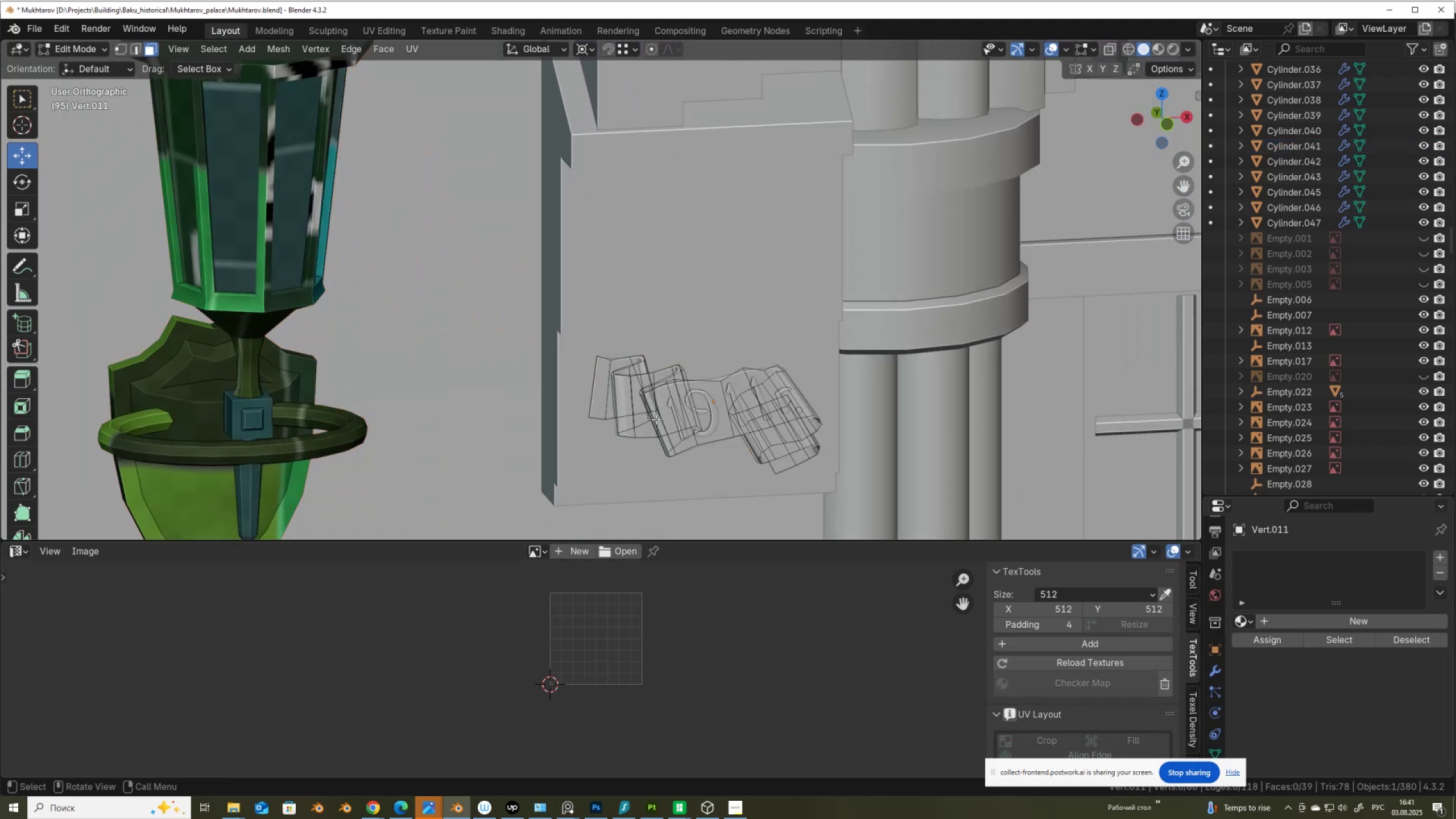 
scroll: coordinate [660, 420], scroll_direction: up, amount: 4.0
 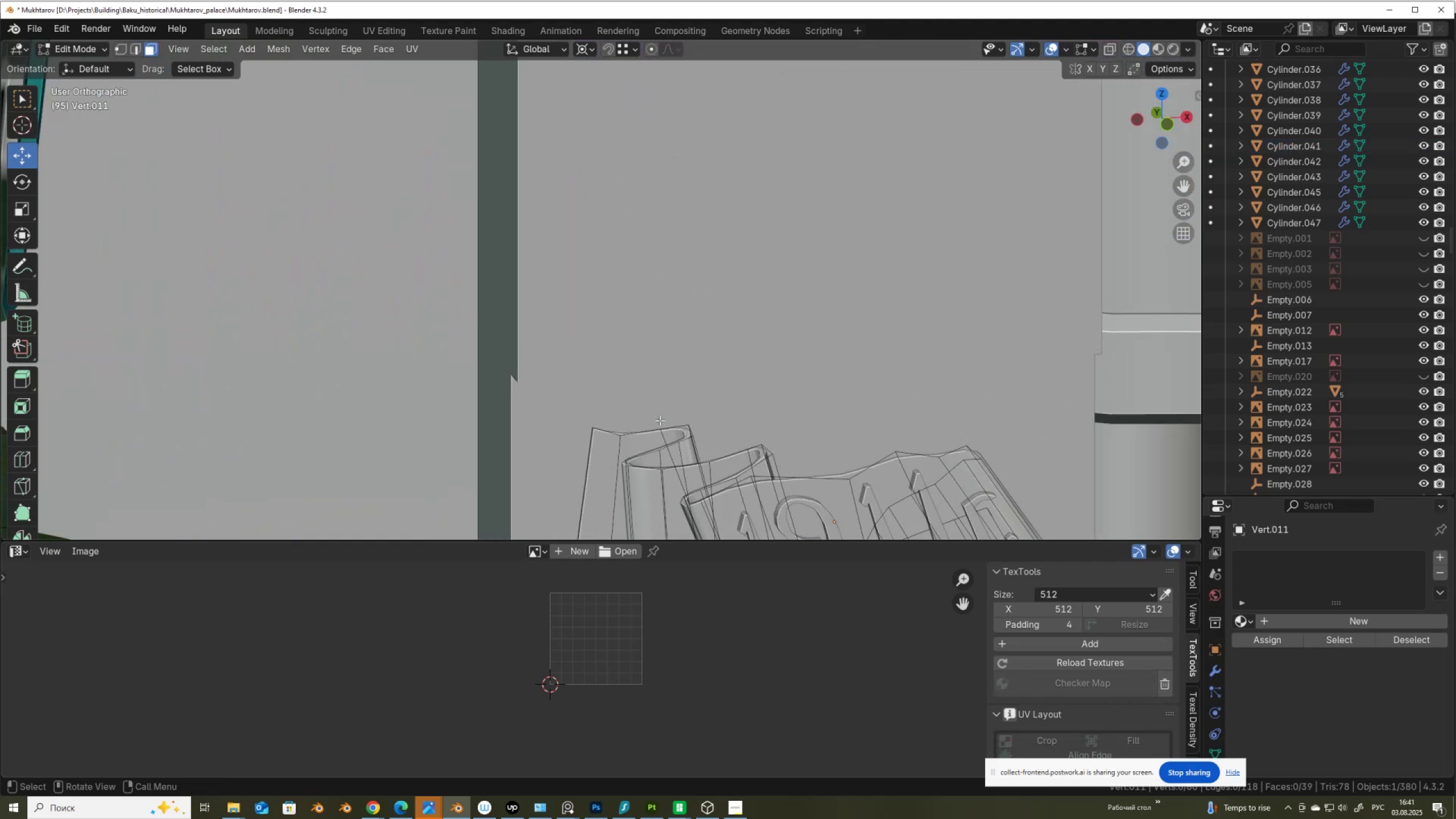 
hold_key(key=ShiftLeft, duration=0.5)
 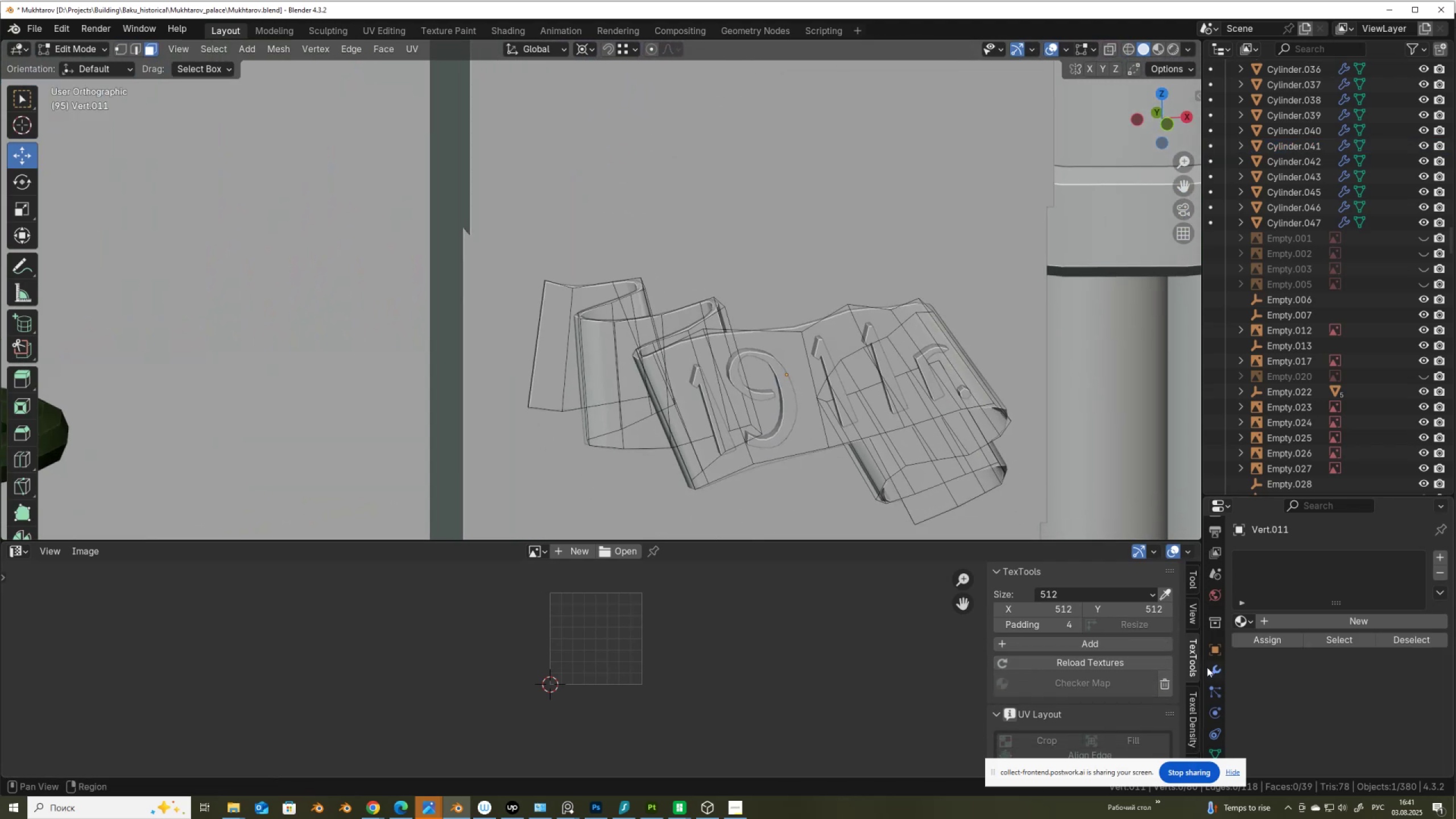 
left_click([1210, 667])
 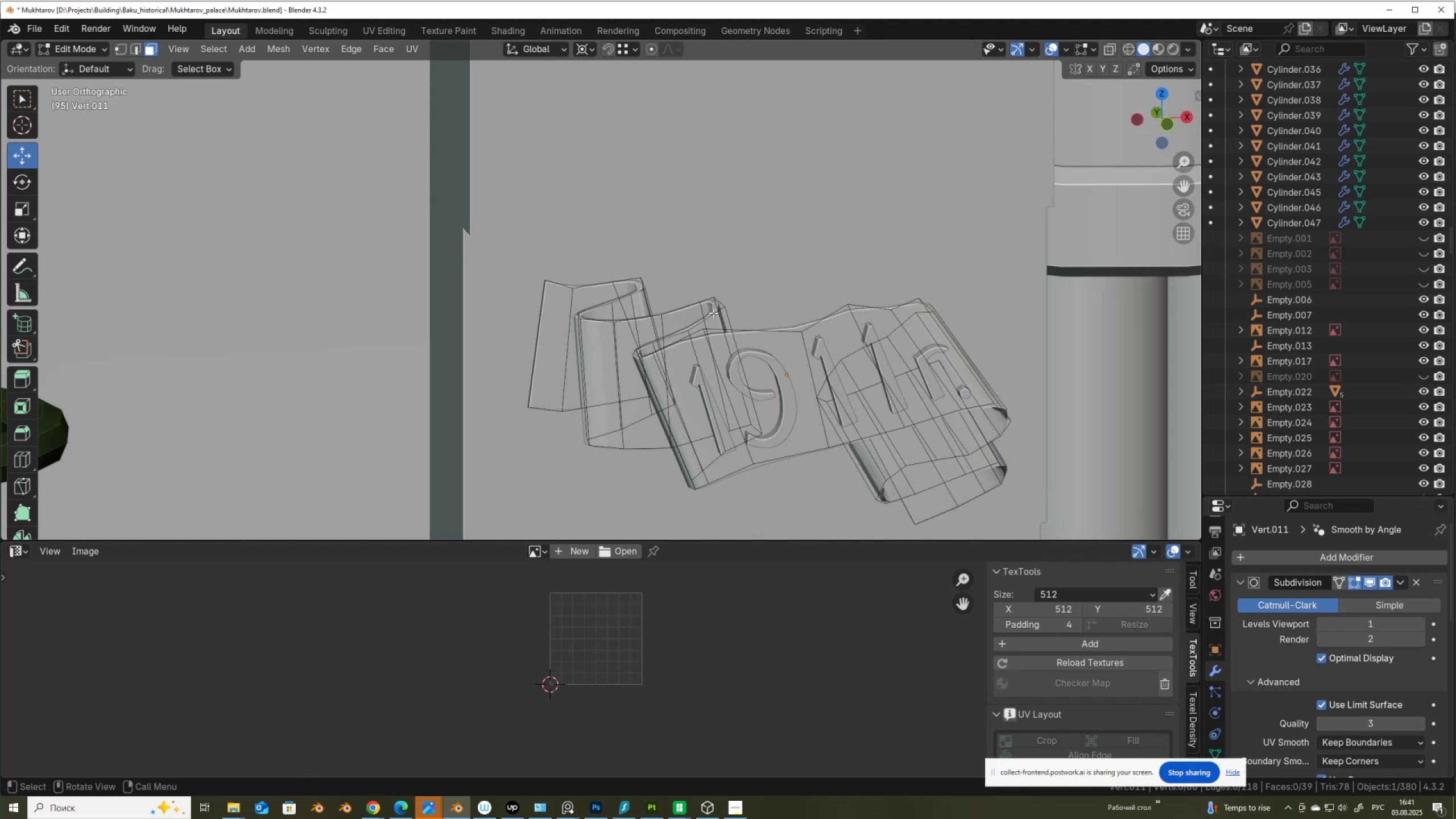 
key(Tab)
 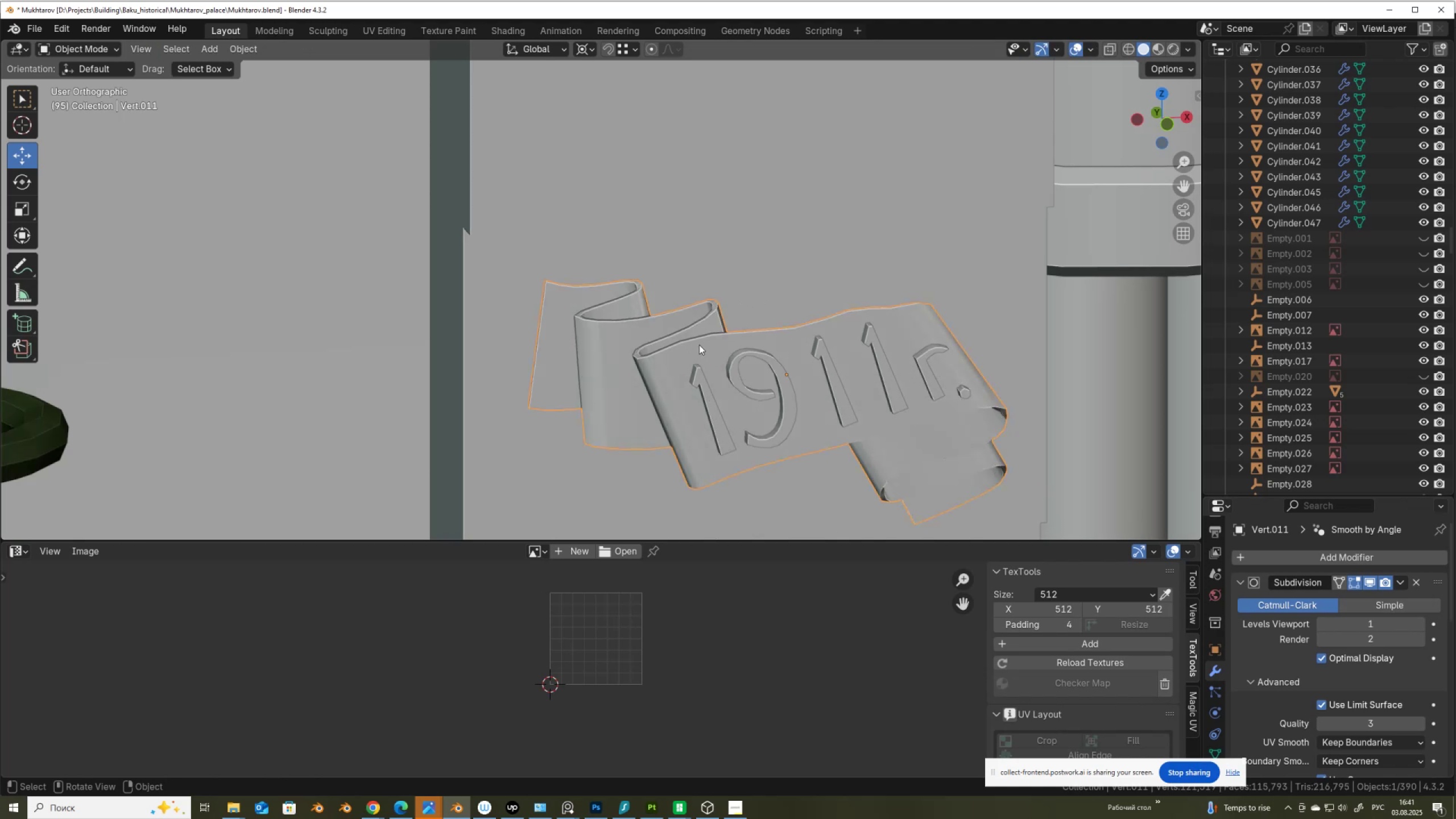 
key(Shift+D)
 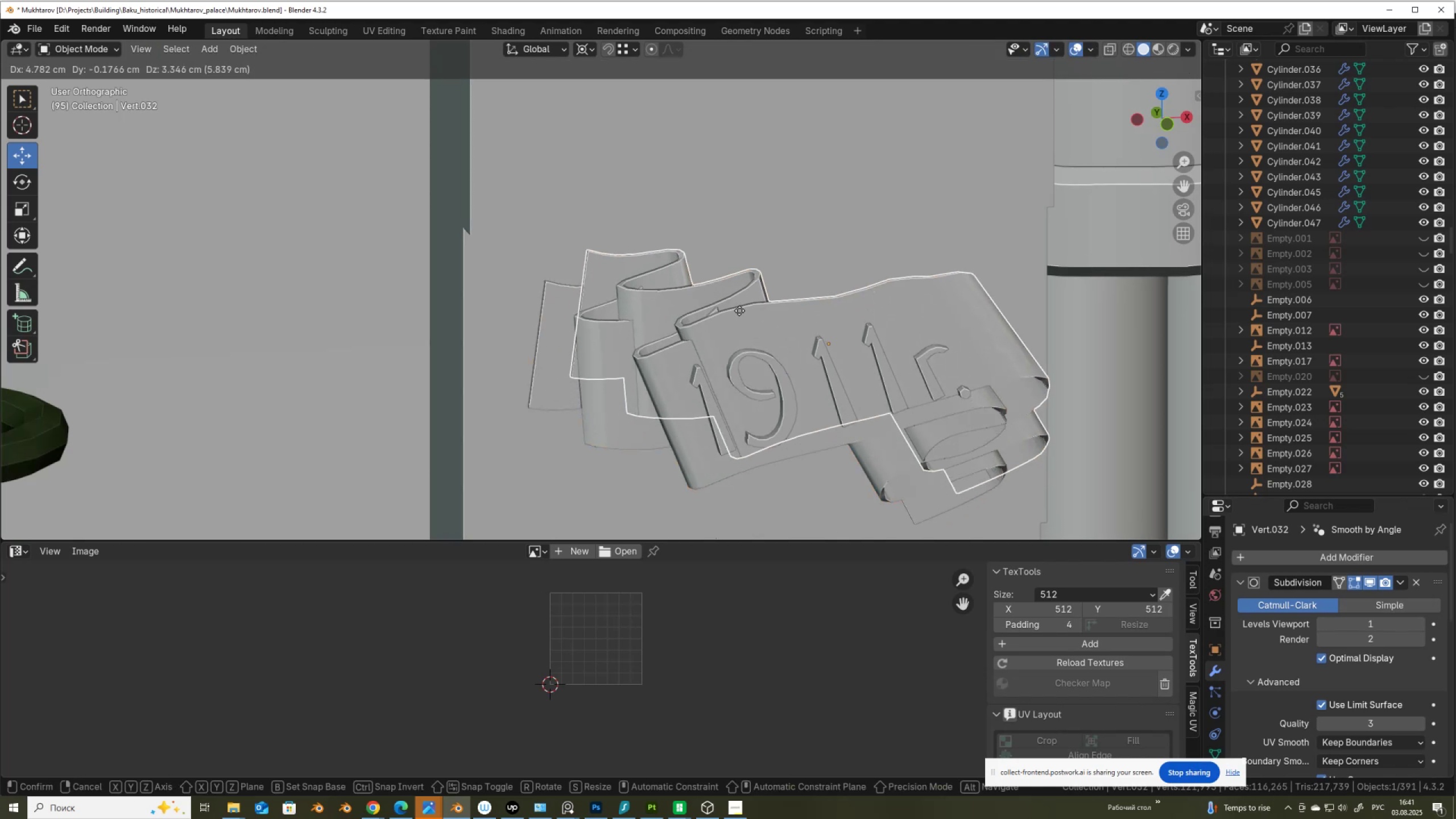 
right_click([739, 311])
 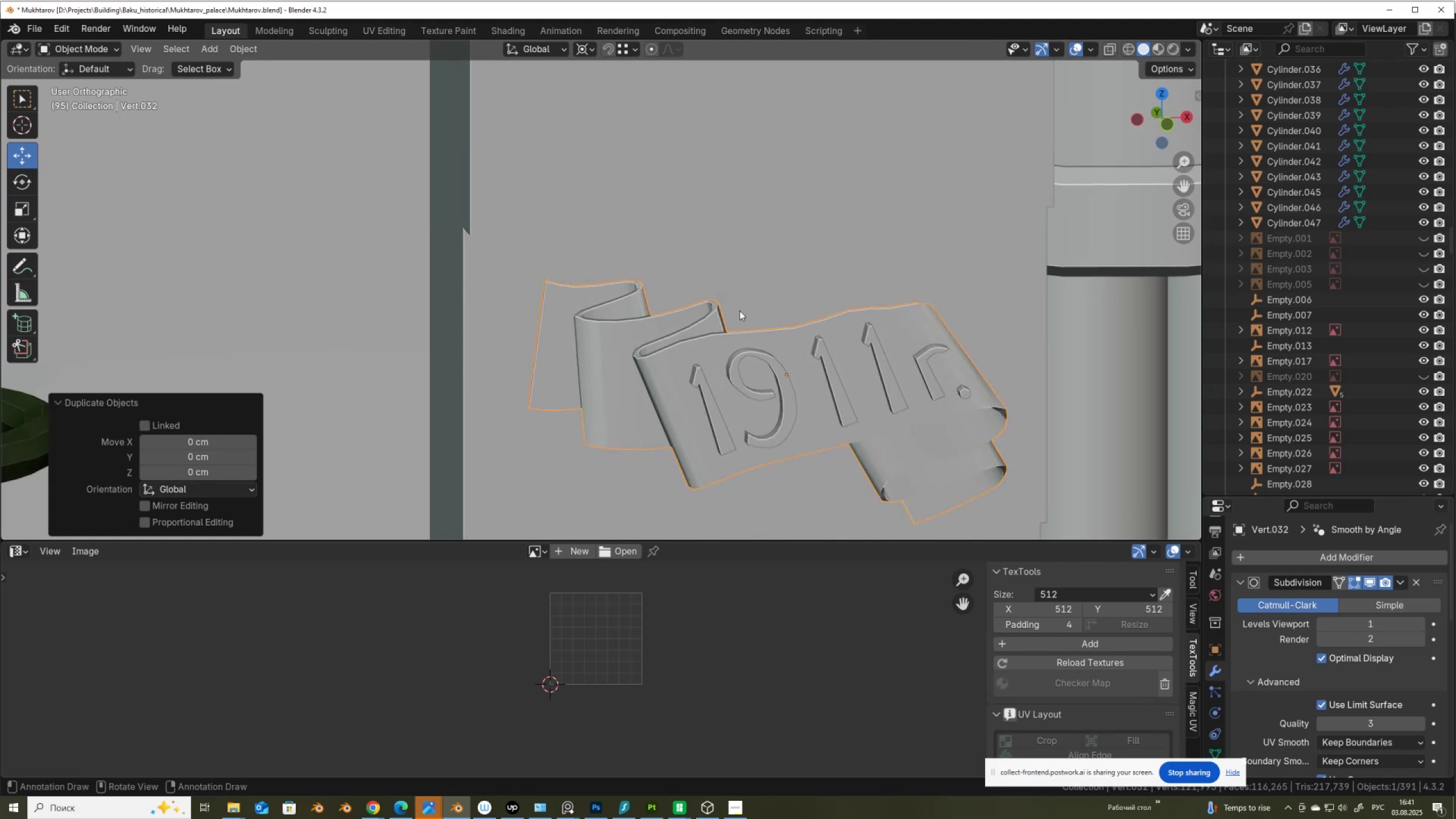 
key(H)
 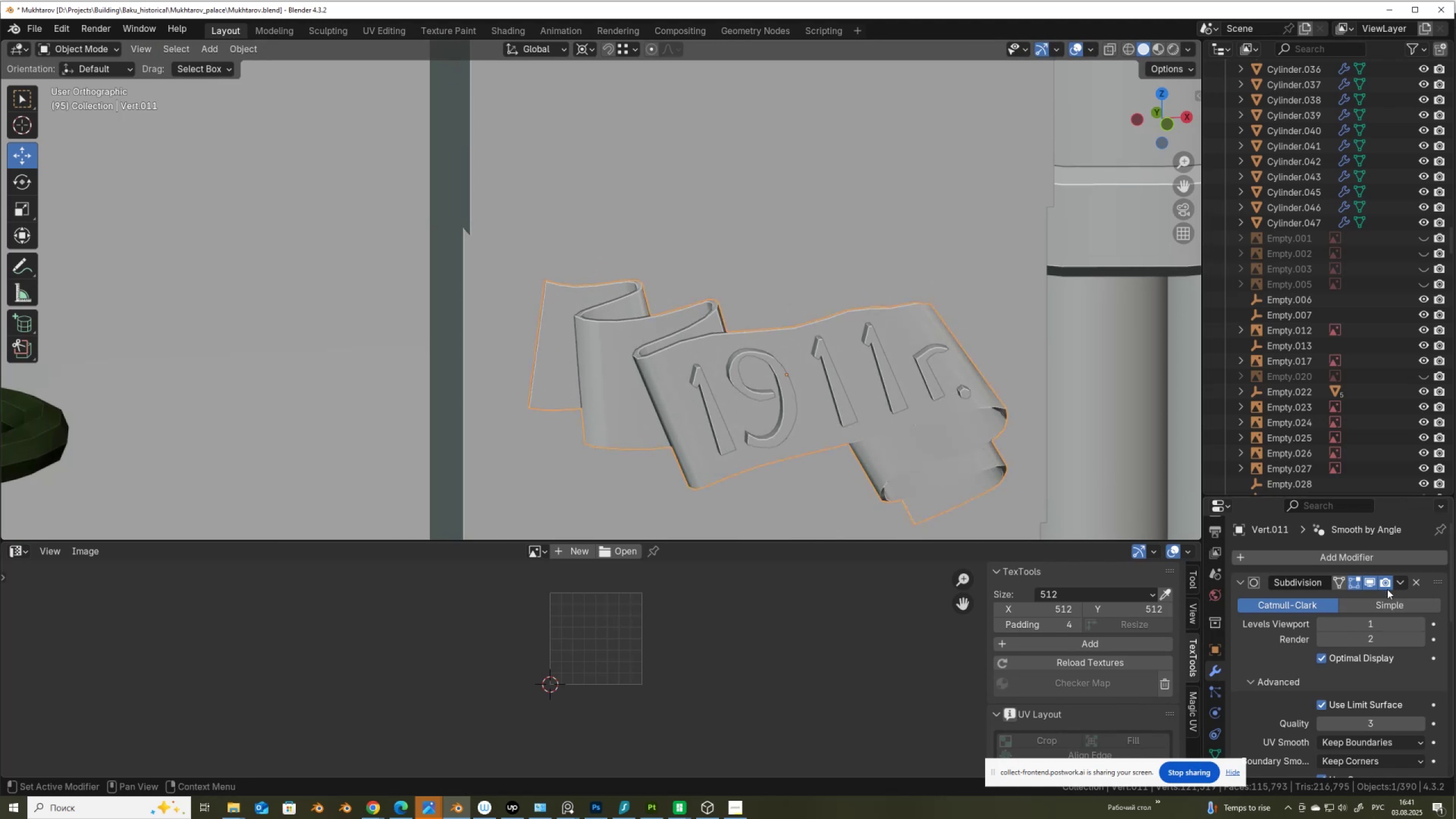 
left_click([1403, 582])
 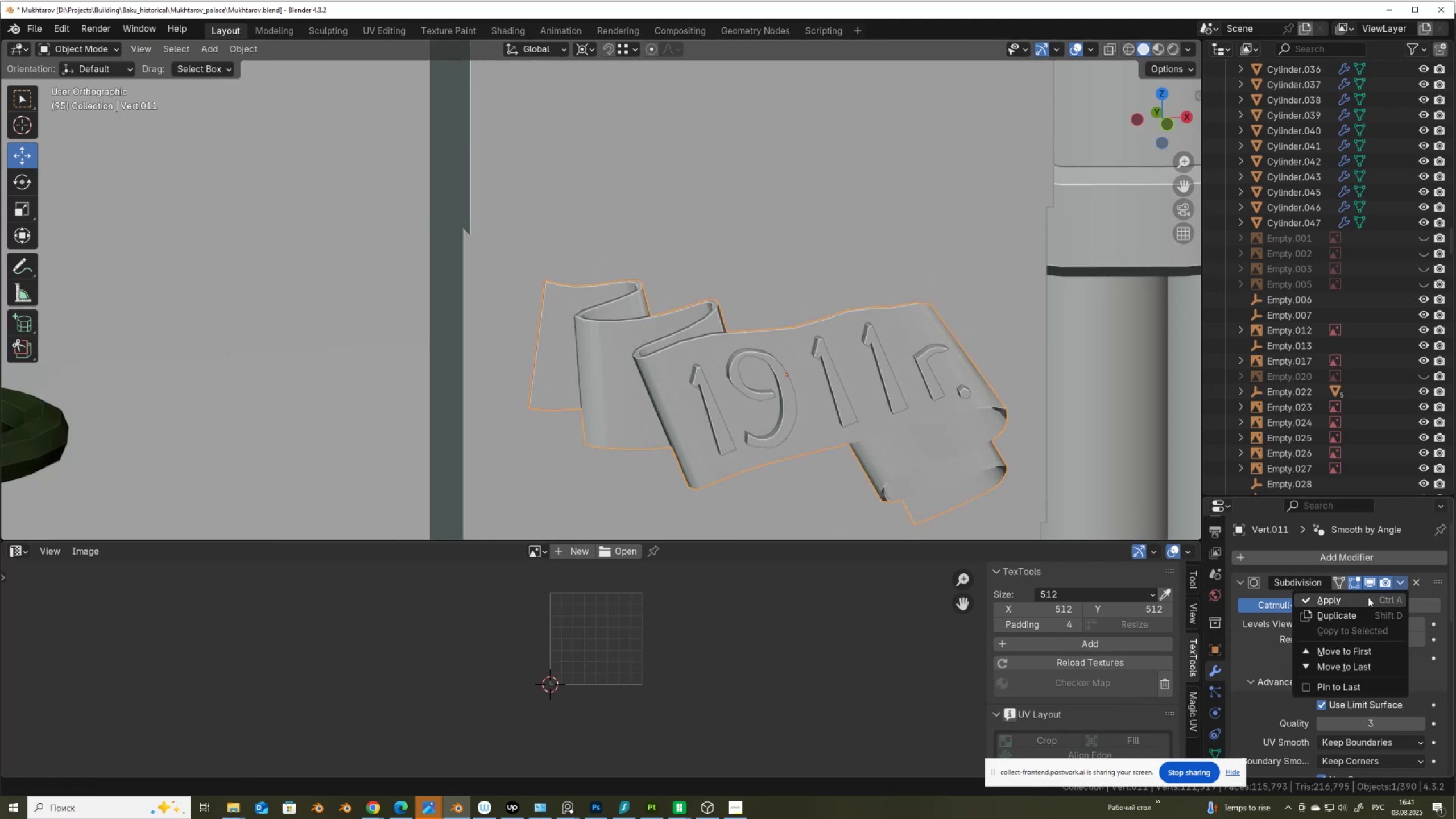 
left_click([1368, 597])
 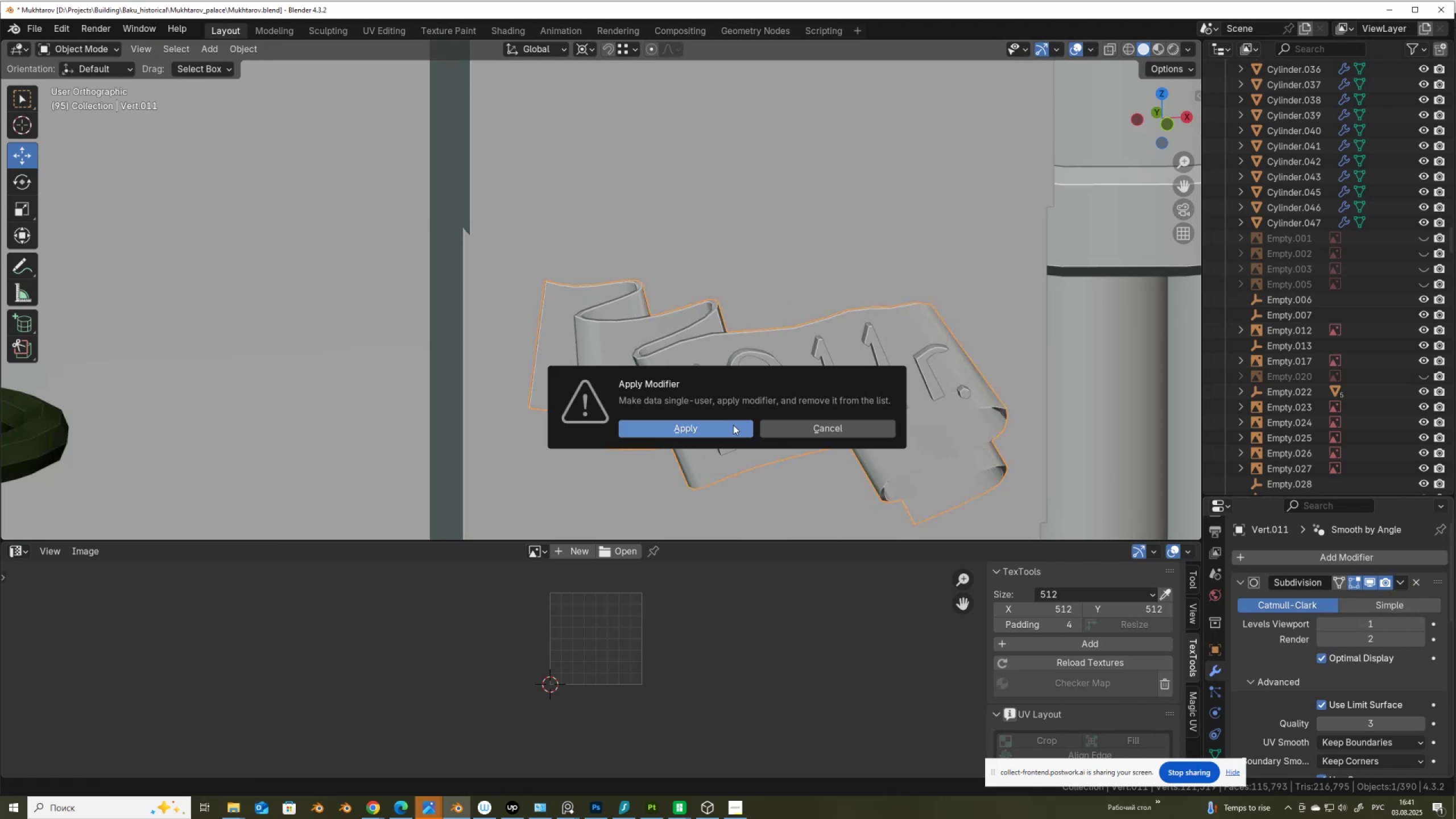 
left_click([734, 428])
 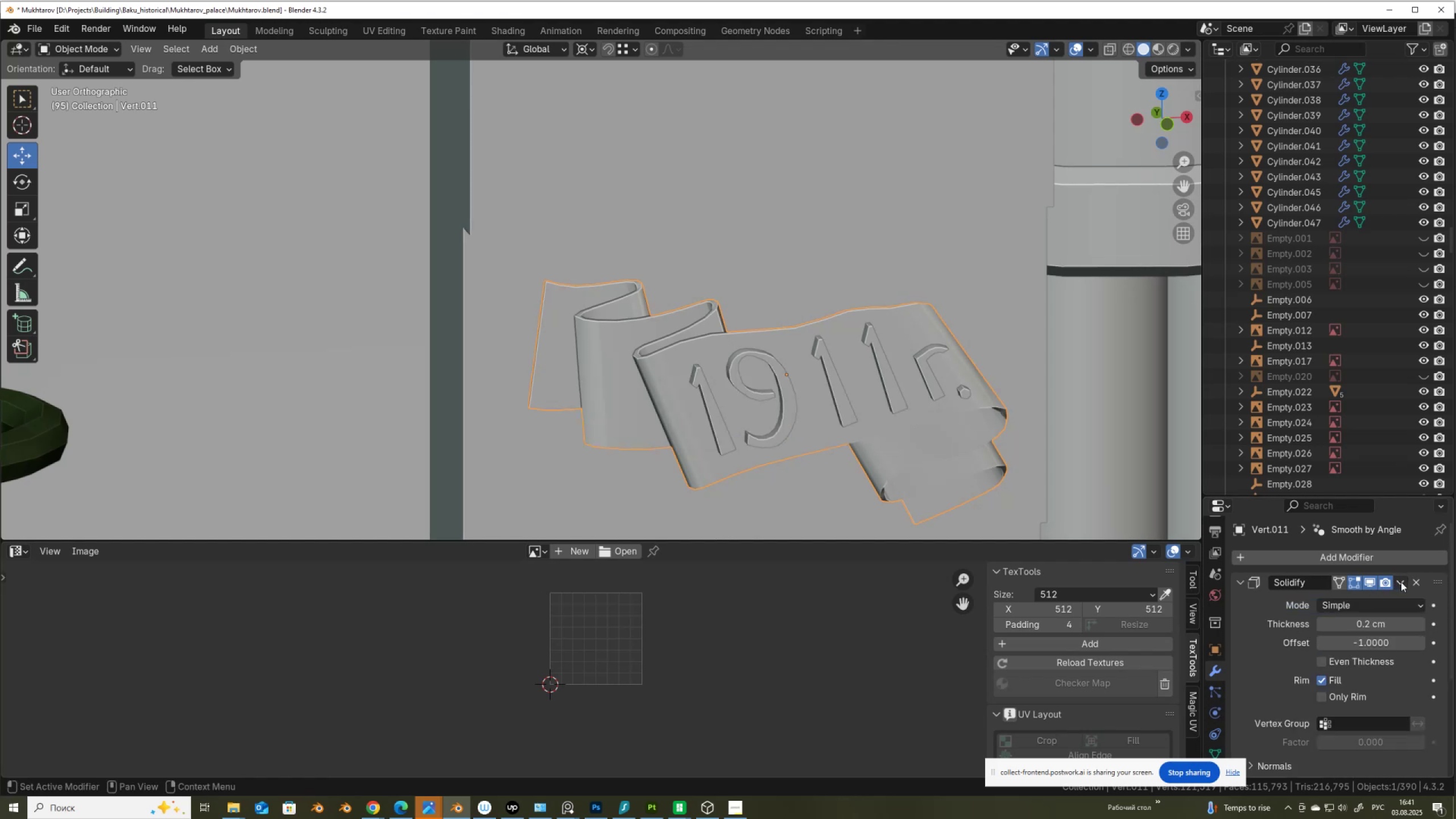 
left_click([1401, 582])
 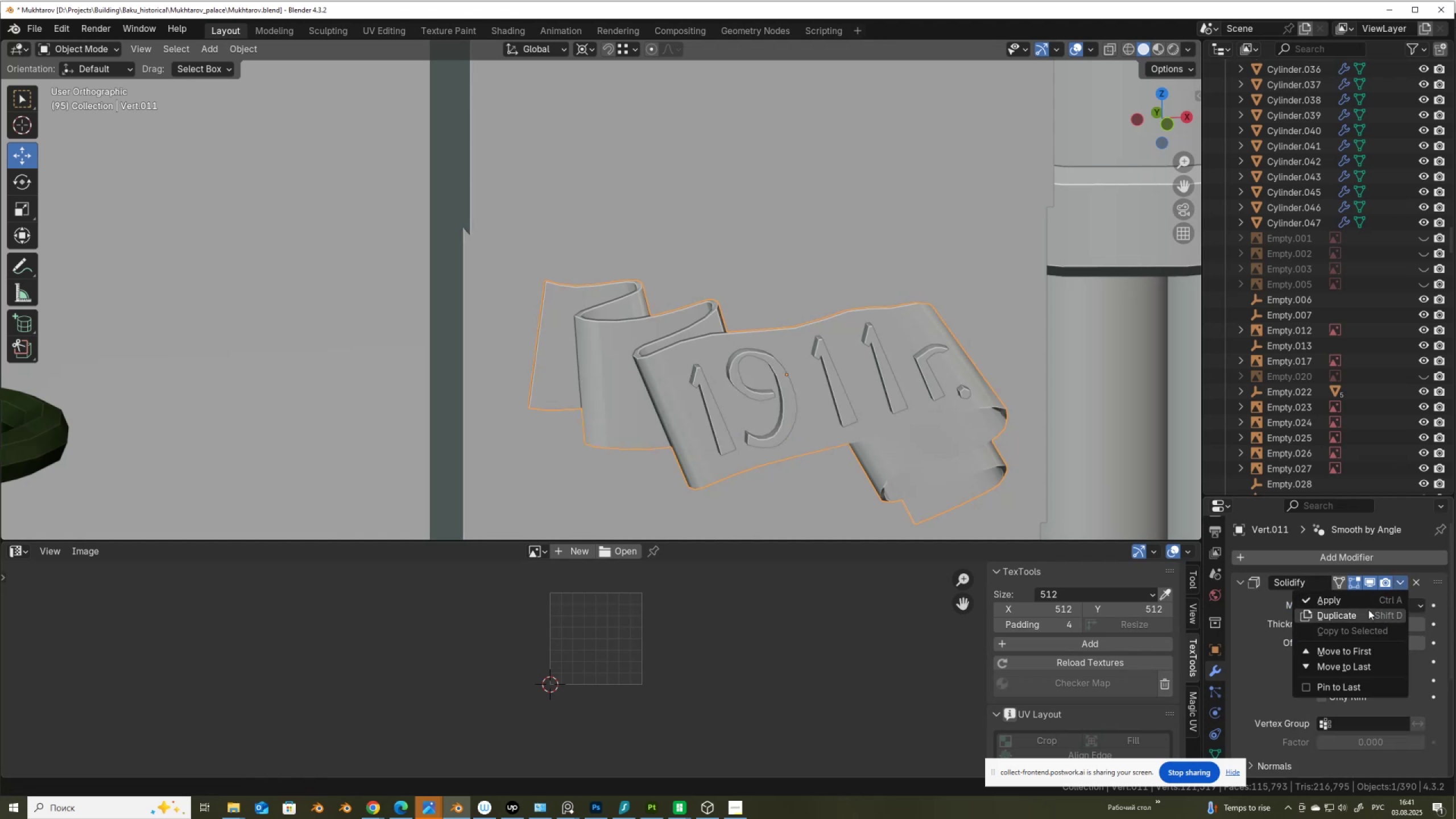 
left_click([1367, 603])
 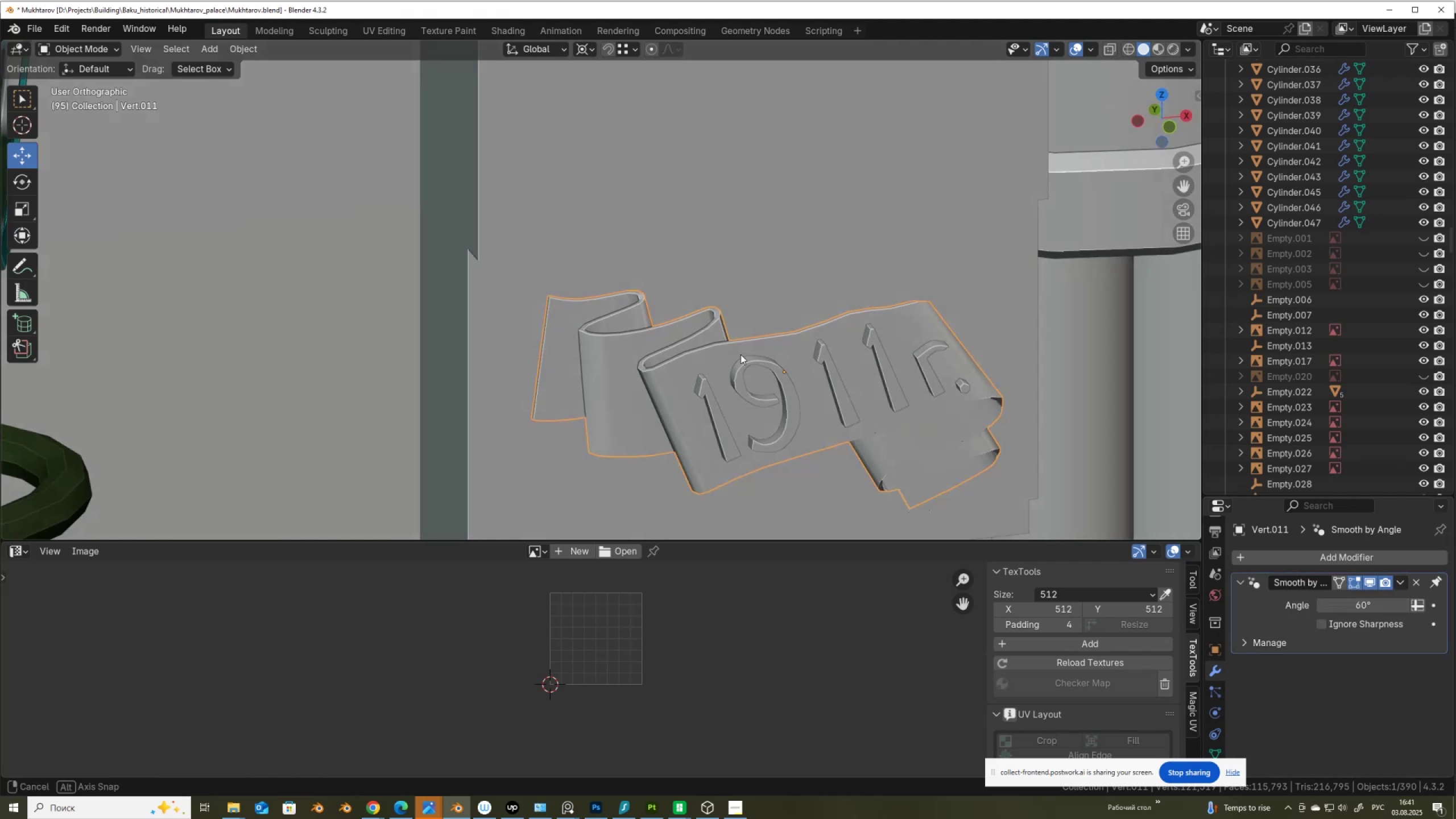 
key(Tab)
 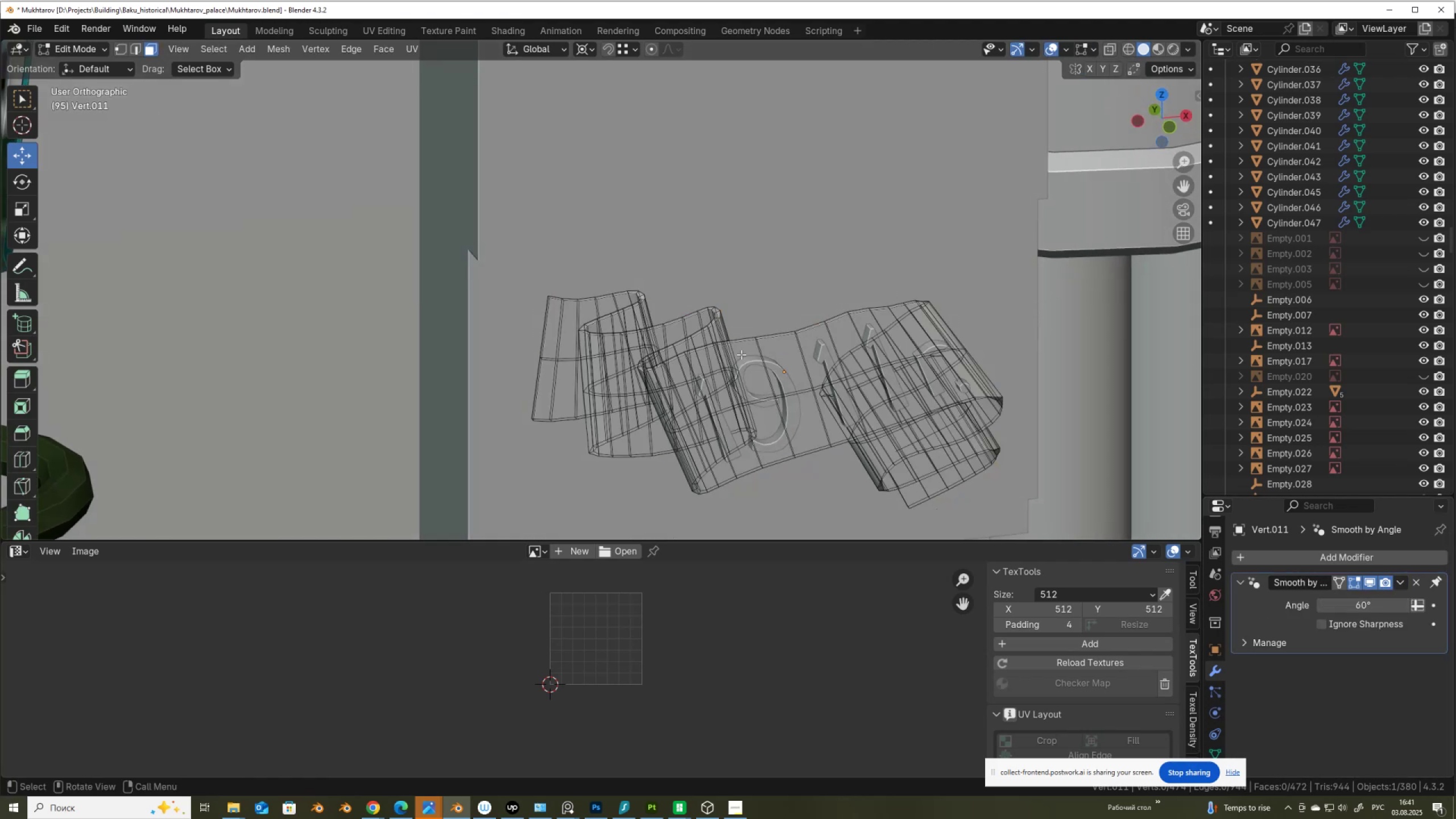 
scroll: coordinate [741, 354], scroll_direction: up, amount: 5.0
 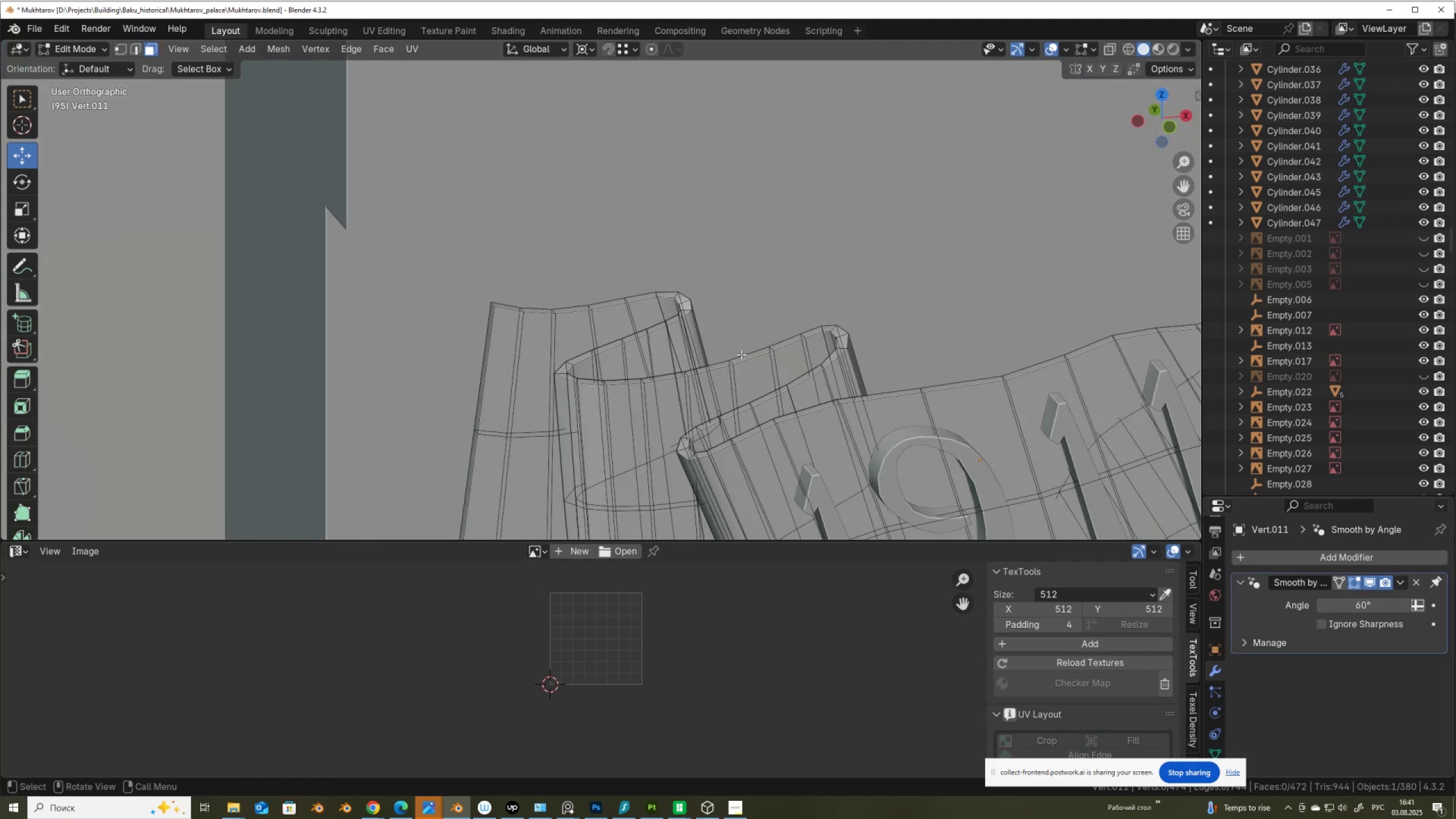 
hold_key(key=ShiftLeft, duration=0.41)
 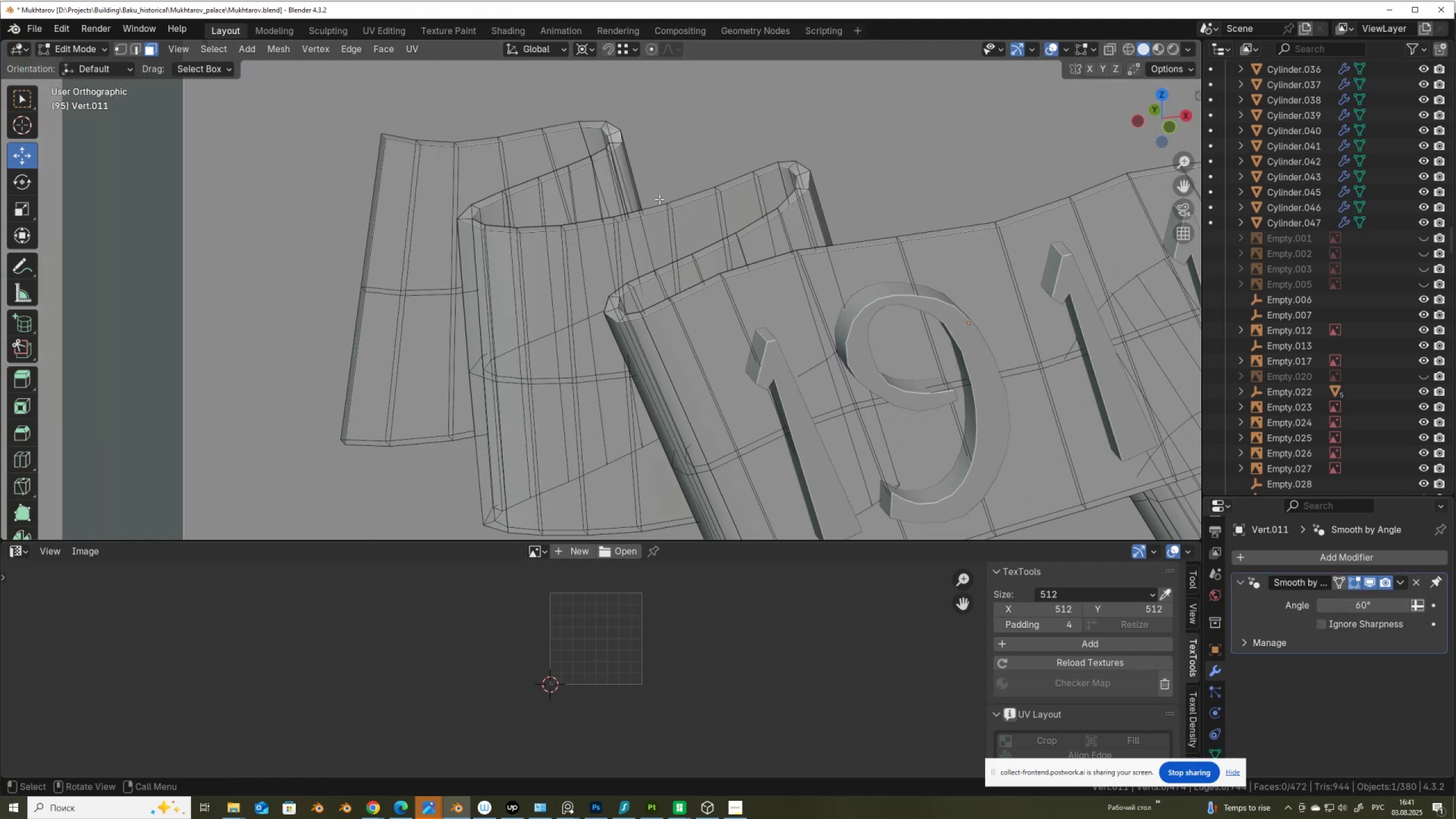 
scroll: coordinate [653, 221], scroll_direction: down, amount: 1.0
 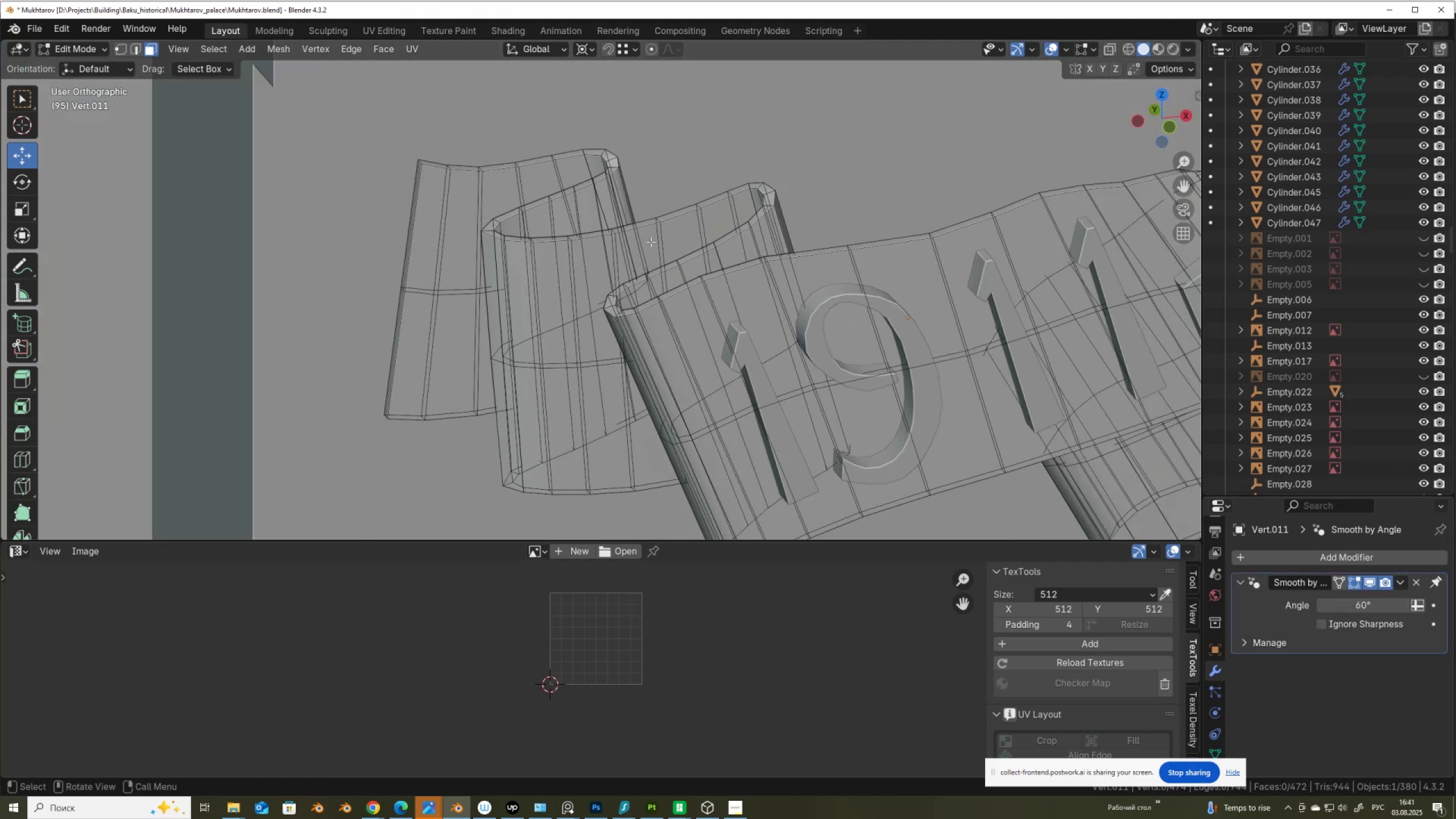 
key(Alt+AltLeft)
 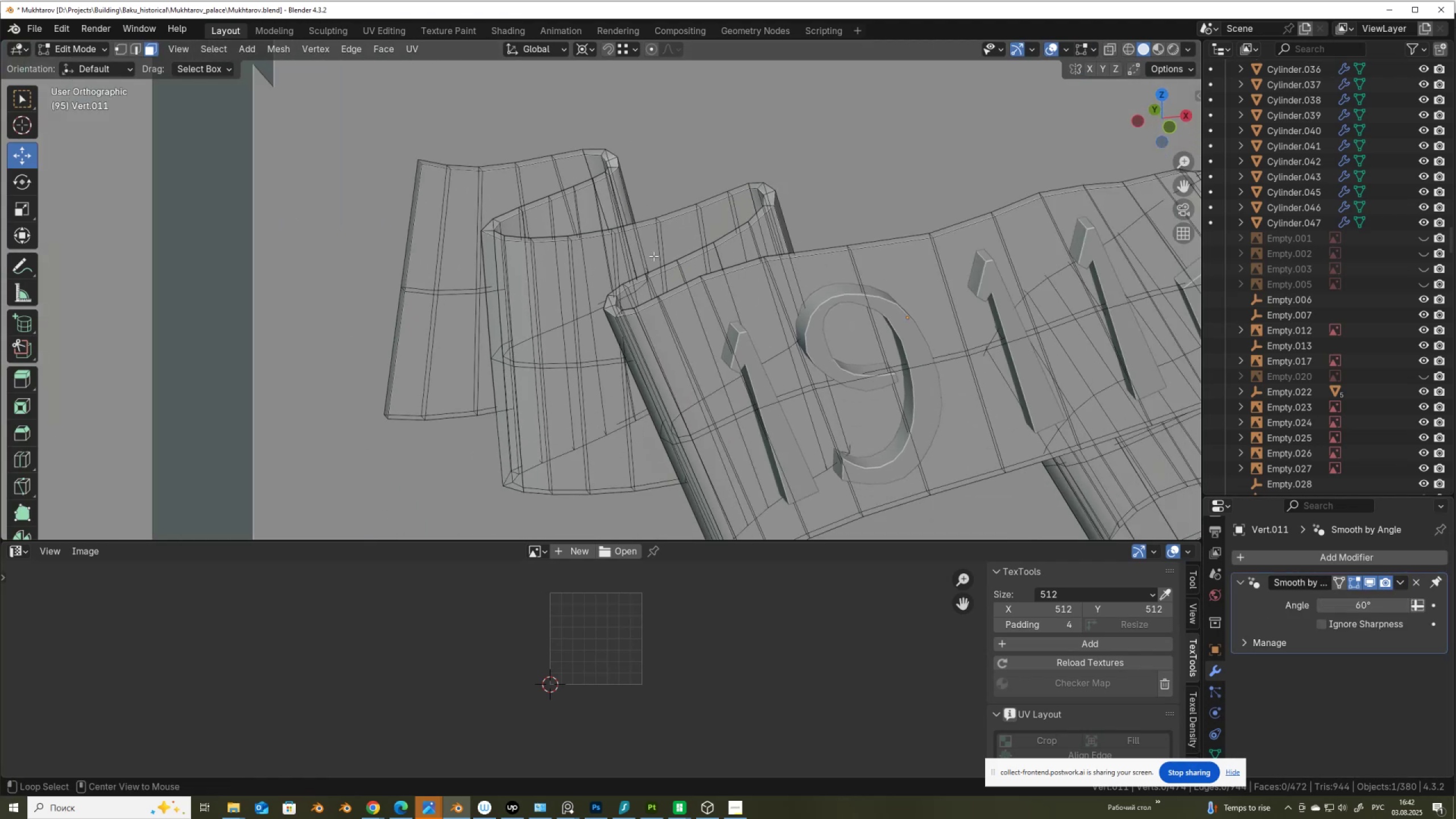 
key(Alt+Z)
 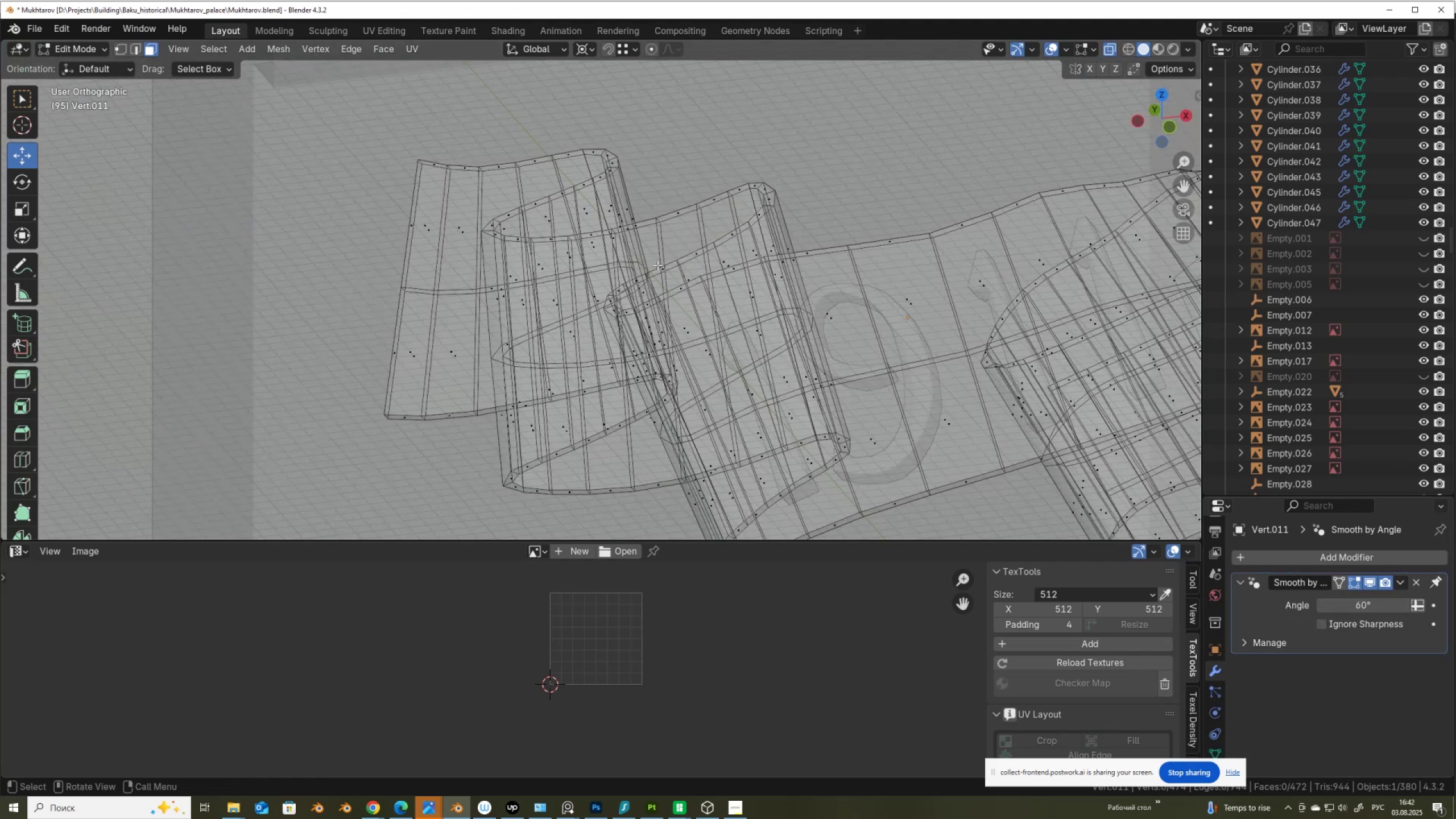 
key(Alt+AltLeft)
 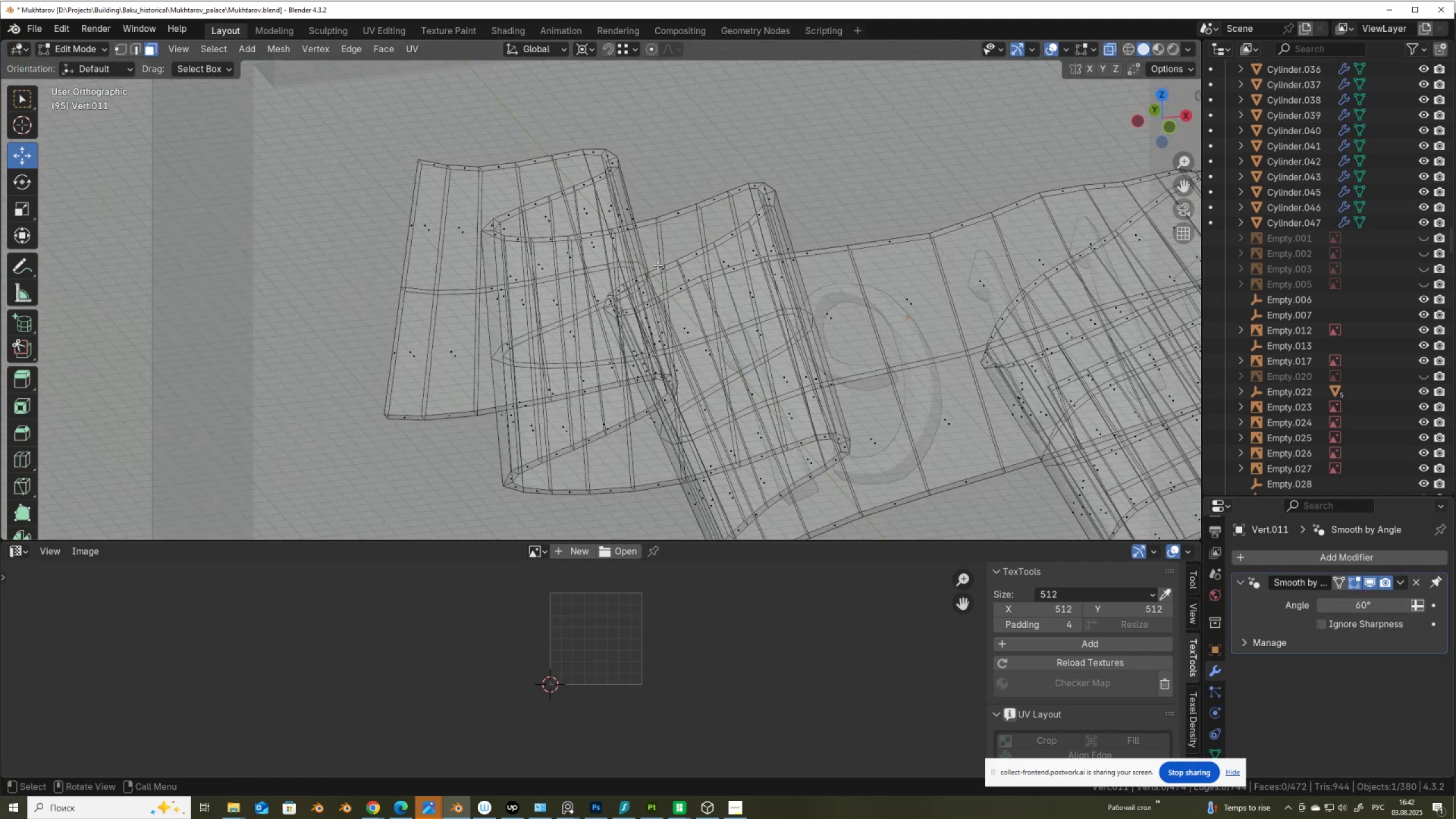 
key(Alt+AltLeft)
 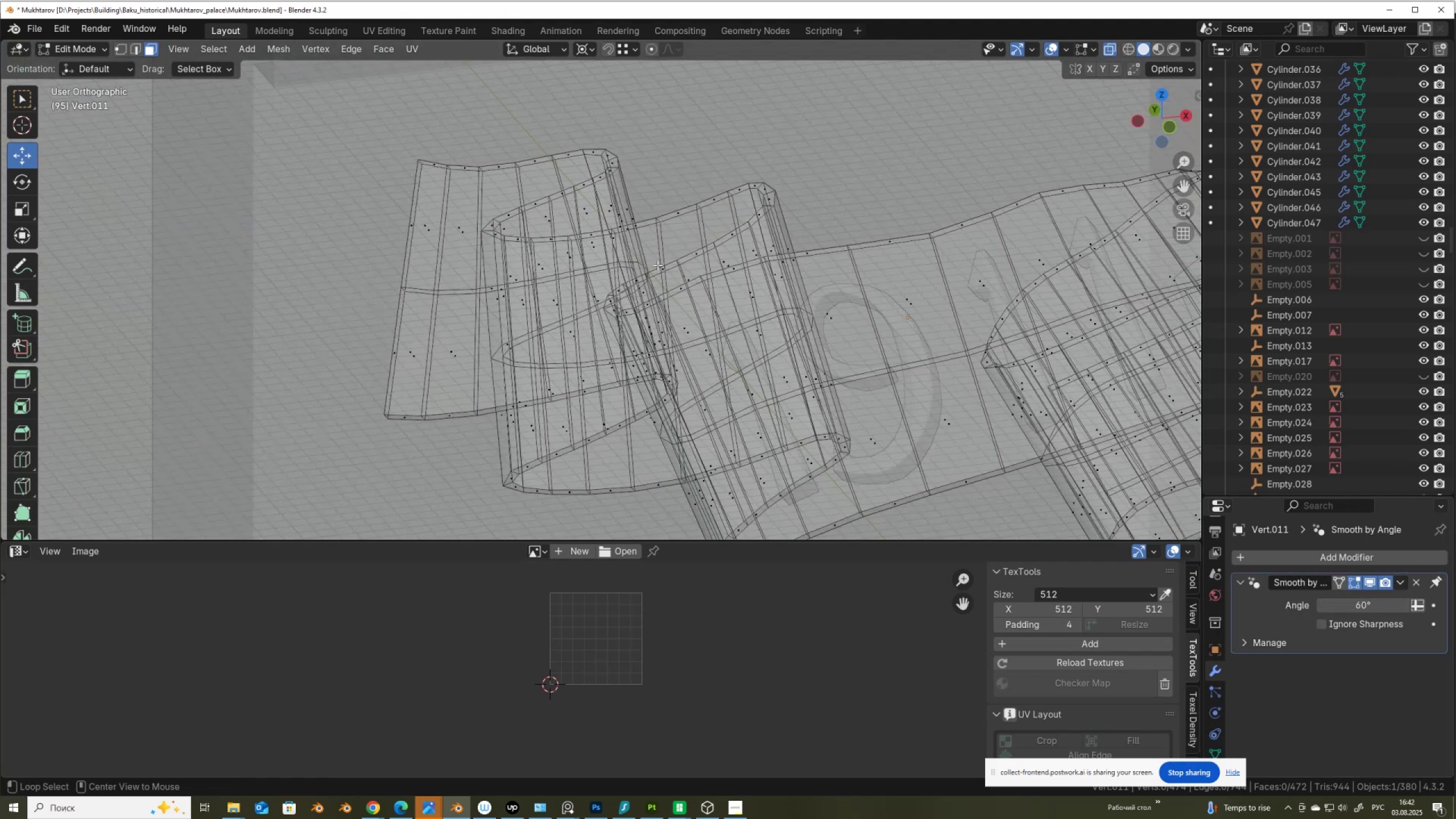 
key(Alt+Z)
 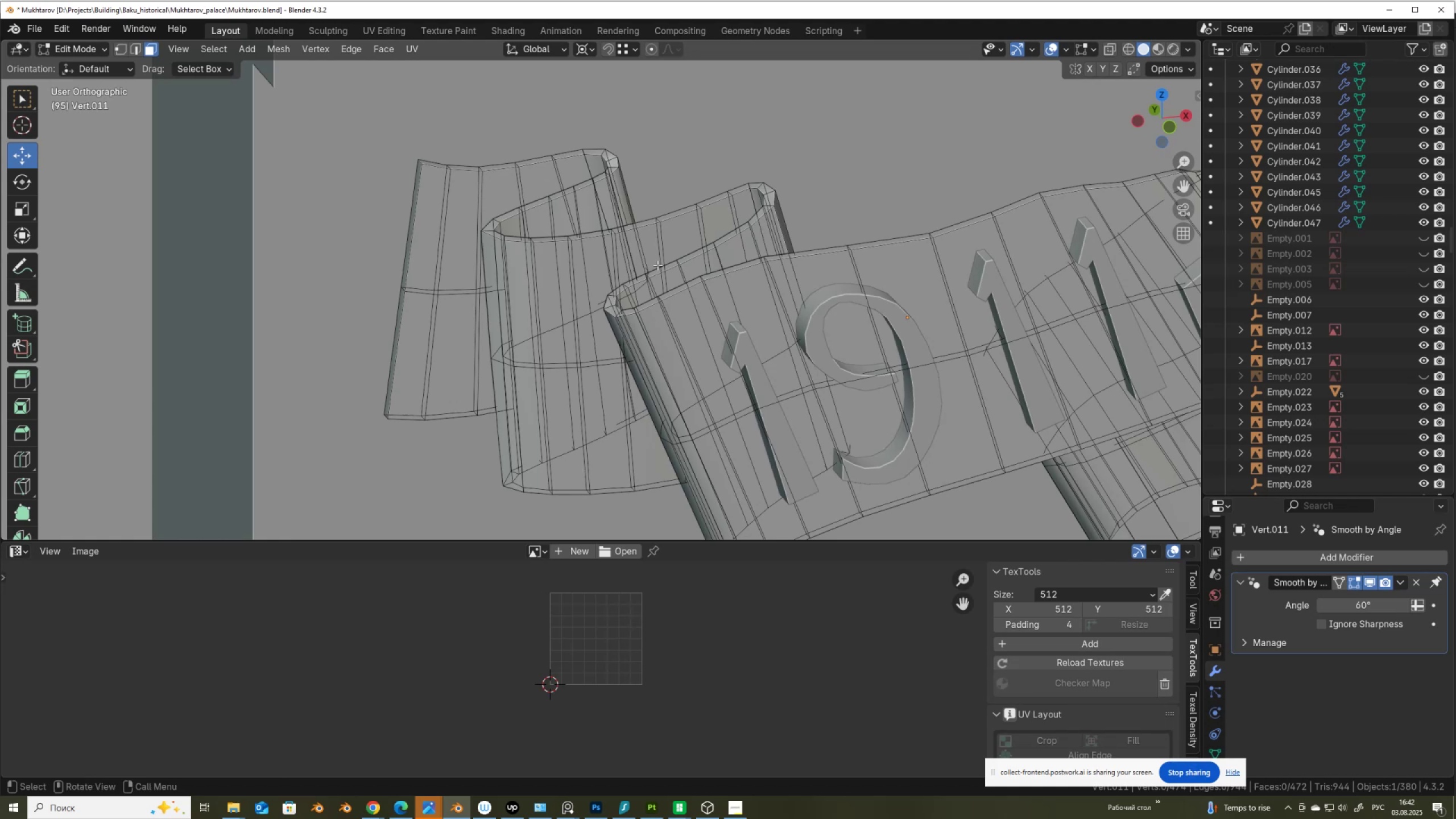 
scroll: coordinate [668, 285], scroll_direction: down, amount: 7.0
 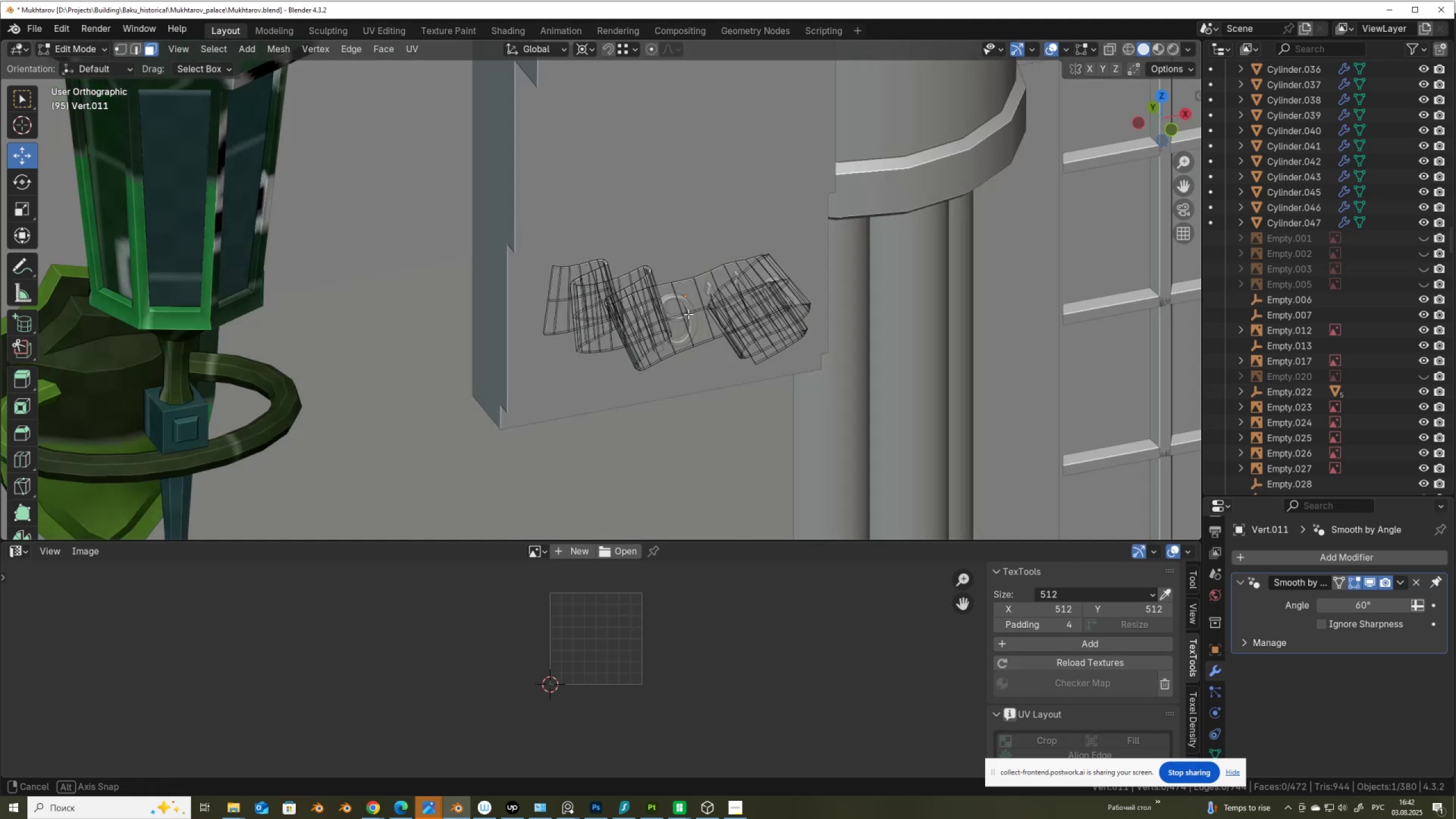 
scroll: coordinate [690, 318], scroll_direction: up, amount: 2.0
 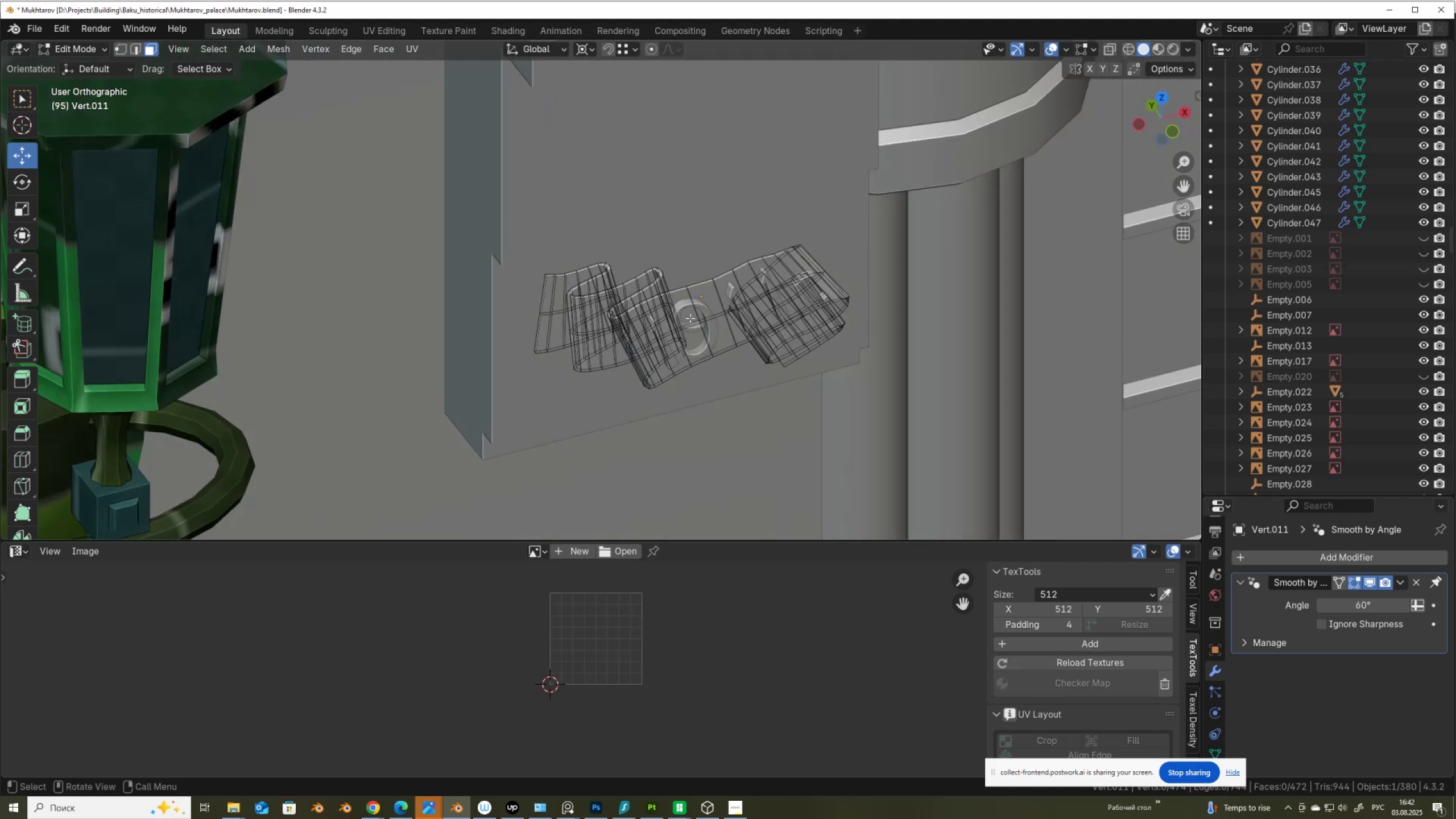 
key(Alt+AltLeft)
 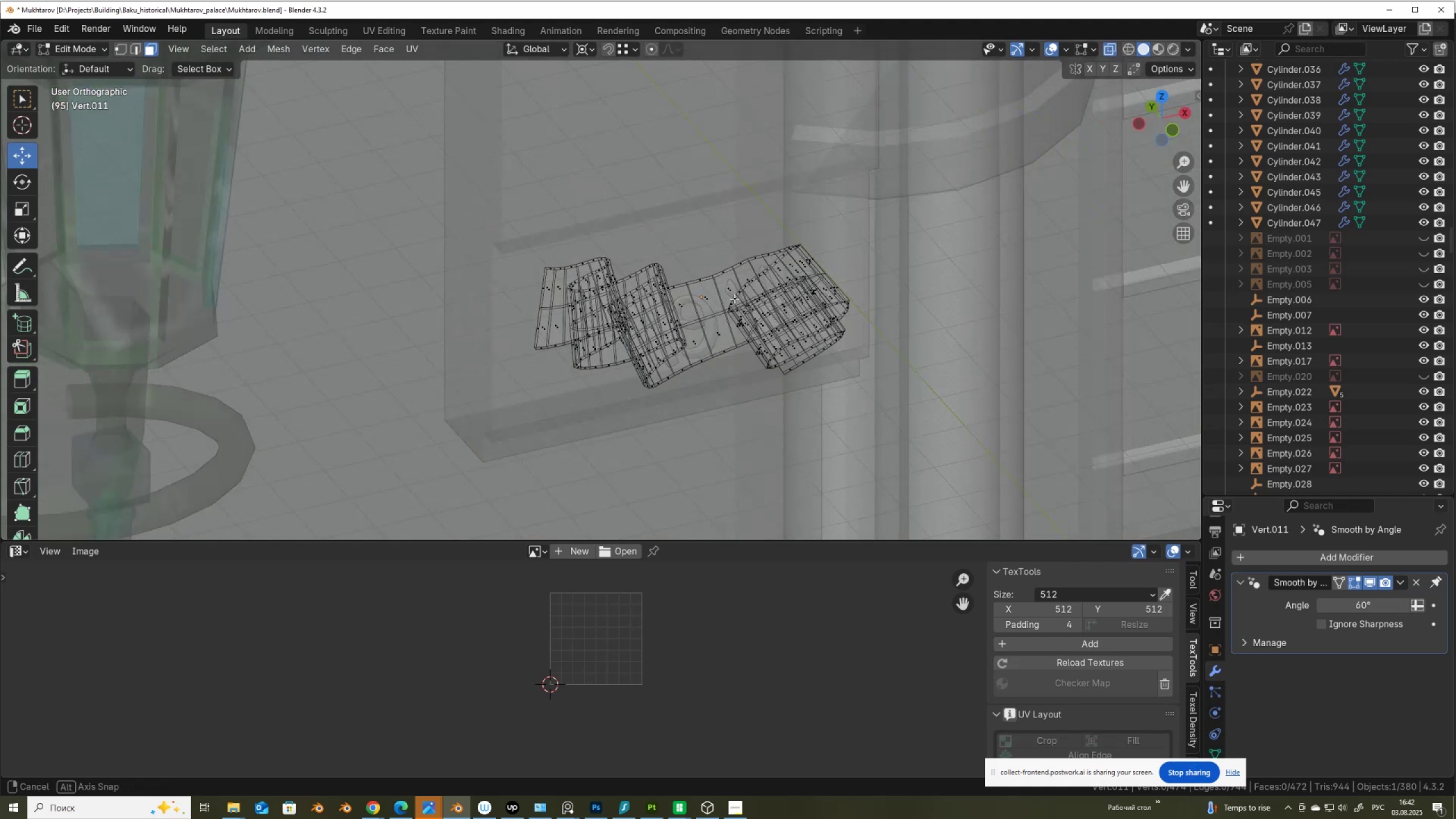 
key(Alt+Z)
 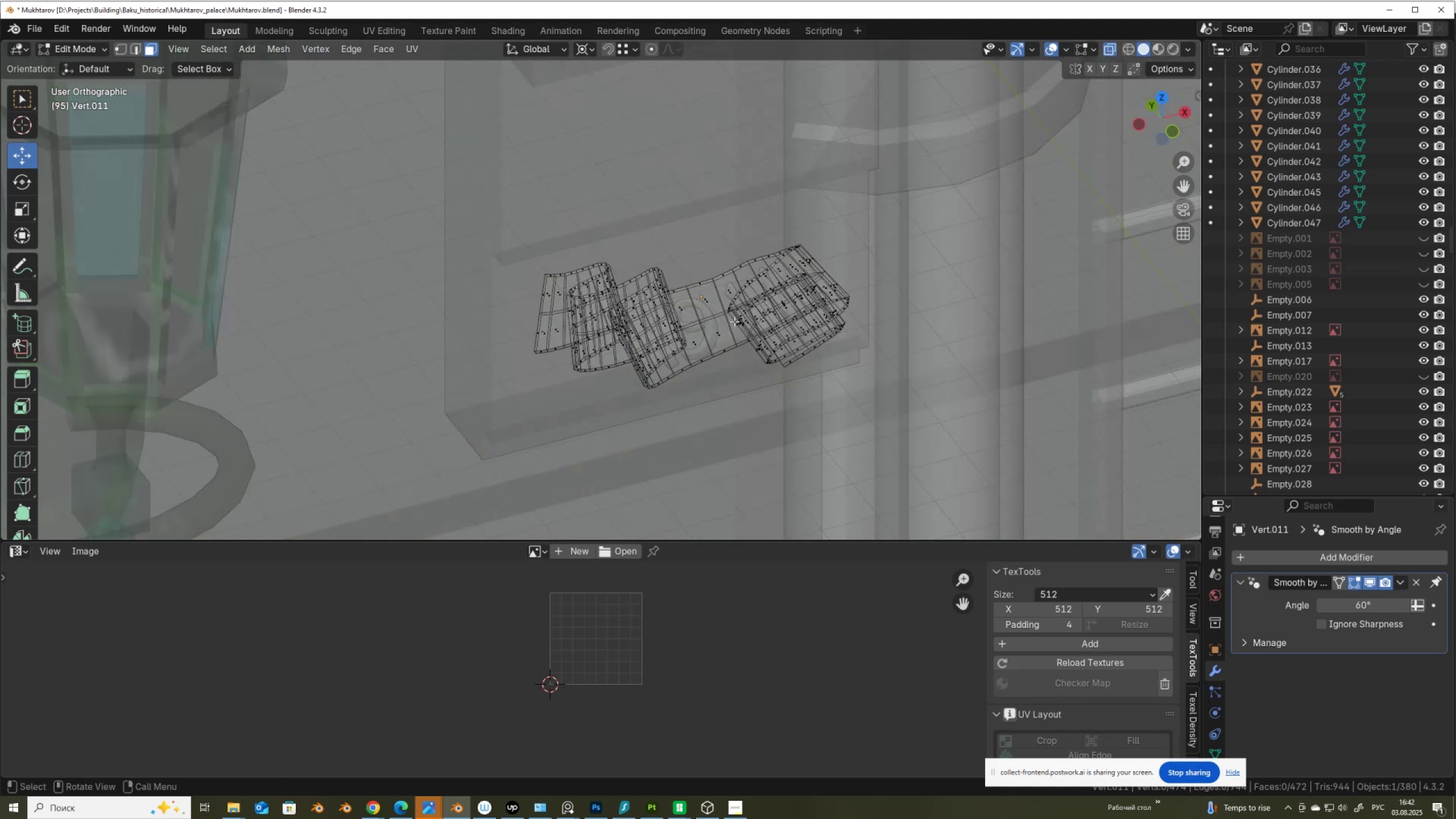 
key(Alt+AltLeft)
 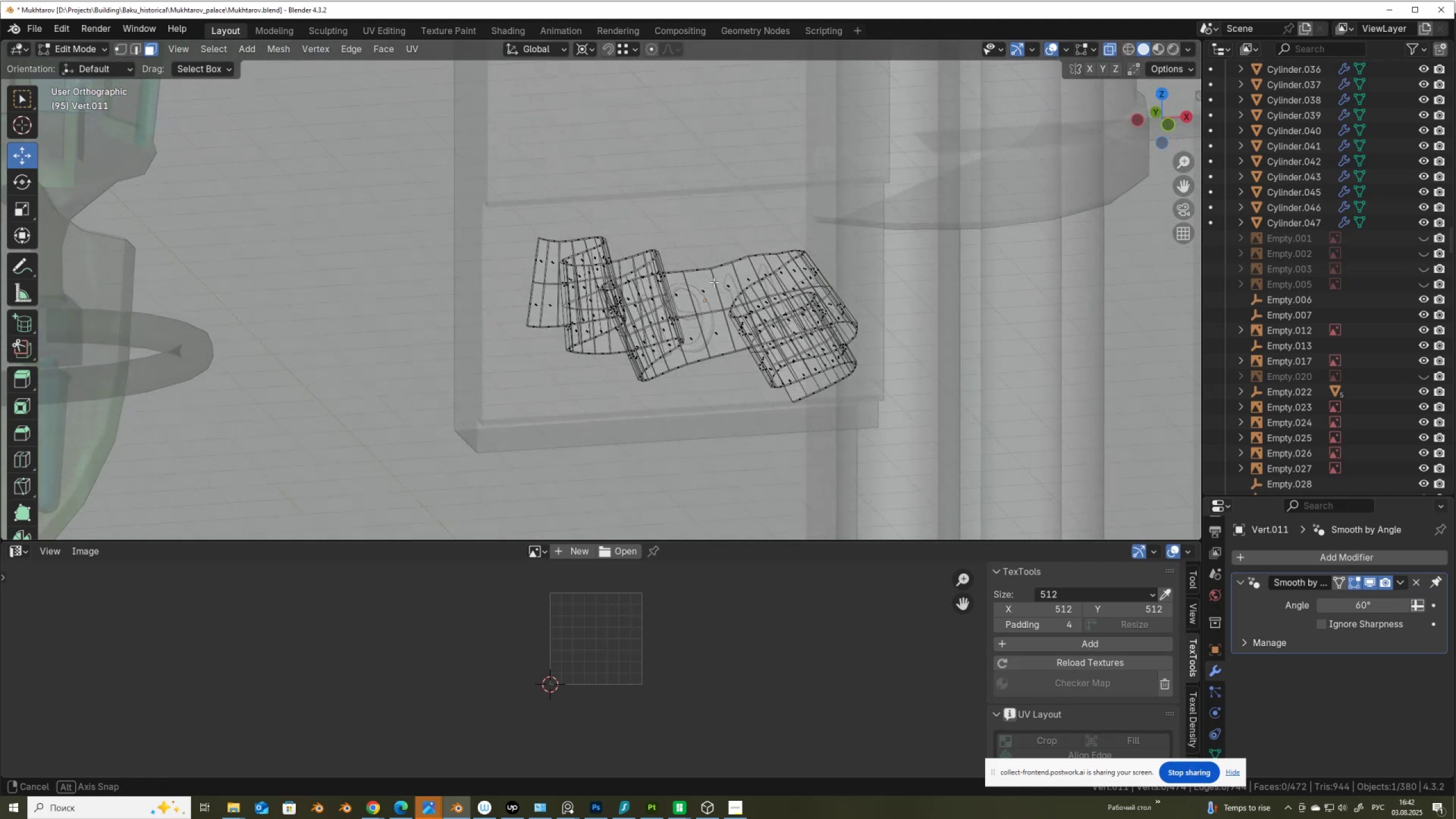 
key(Alt+Z)
 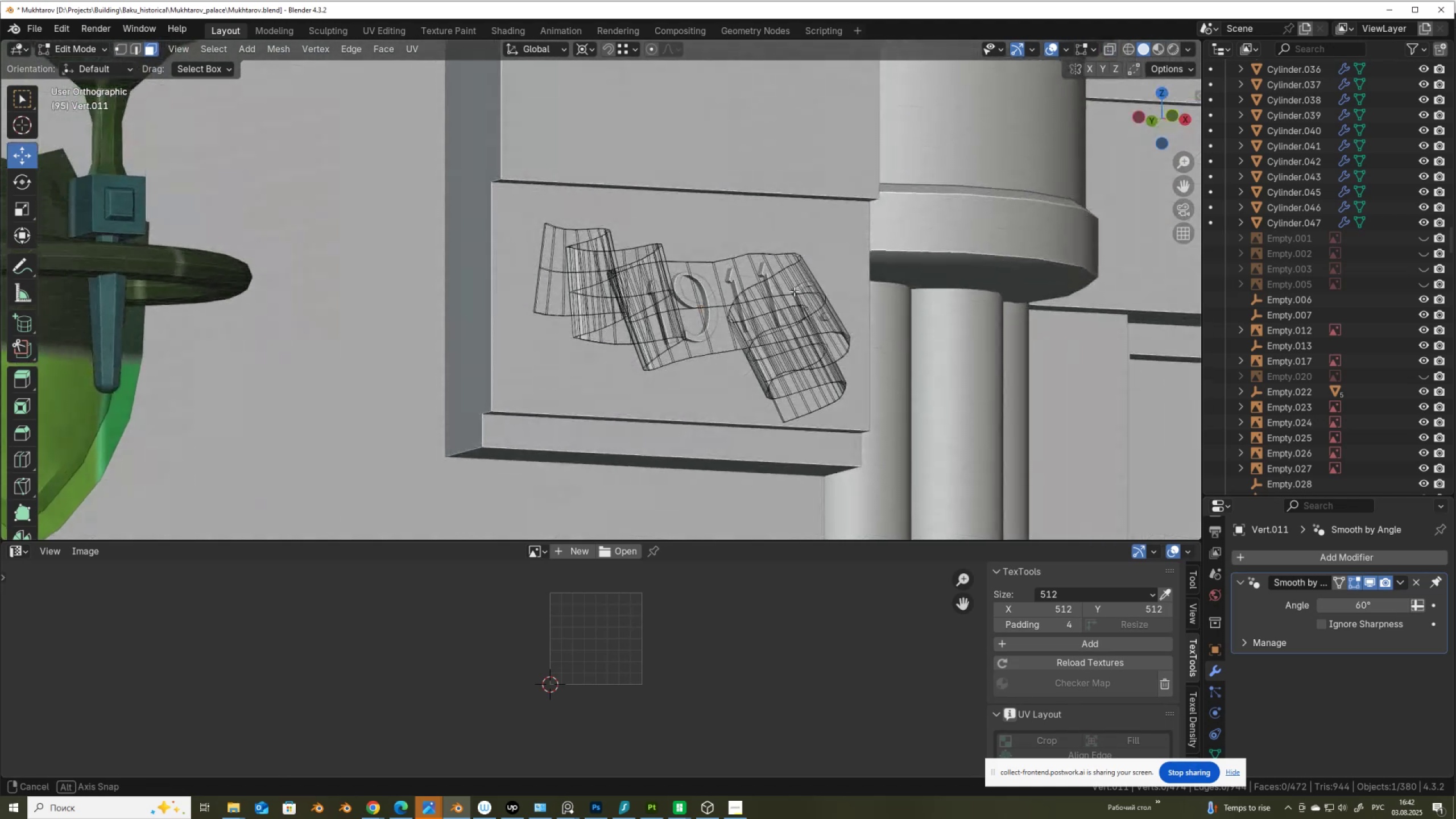 
scroll: coordinate [766, 325], scroll_direction: up, amount: 6.0
 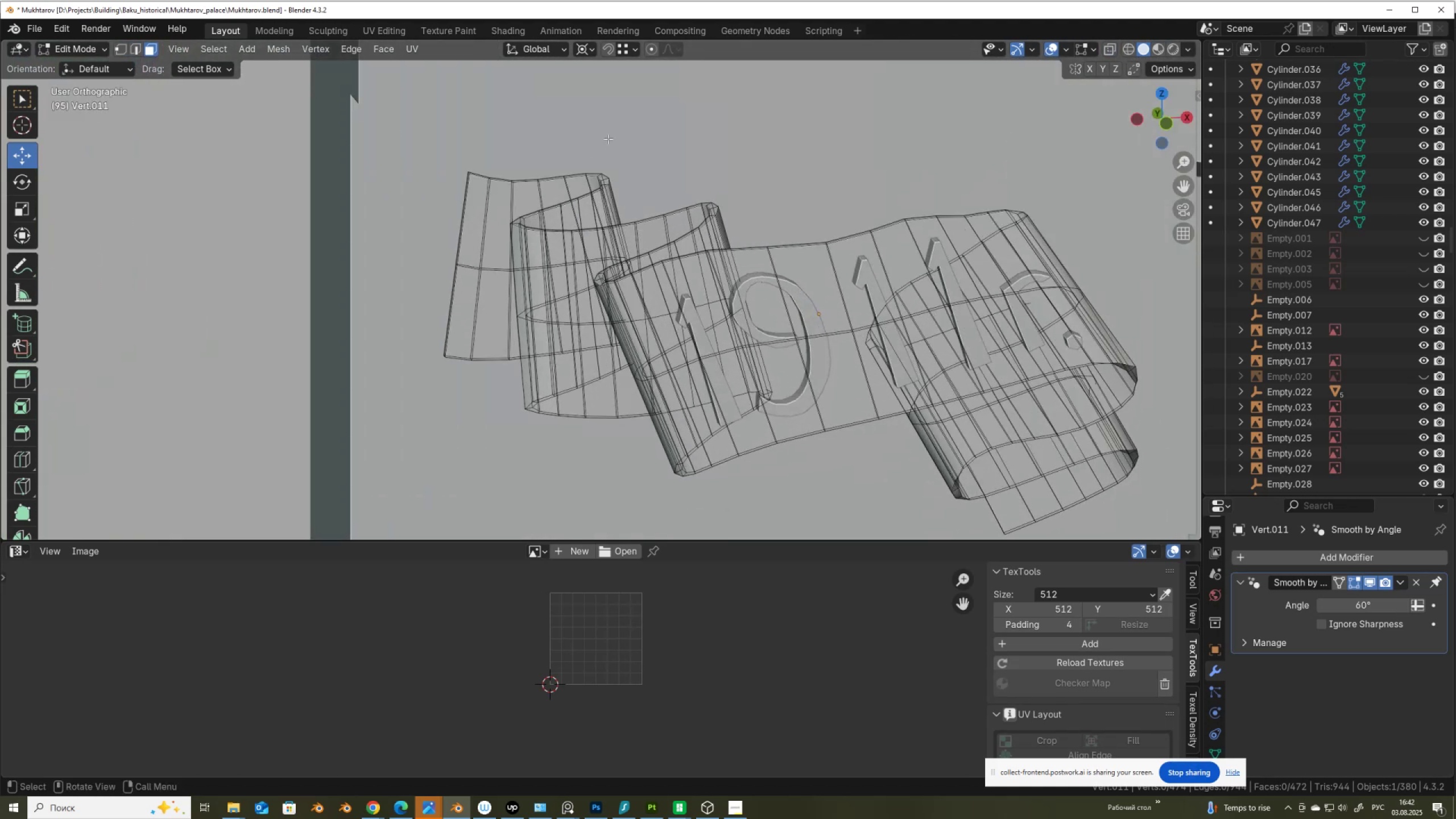 
left_click([616, 132])
 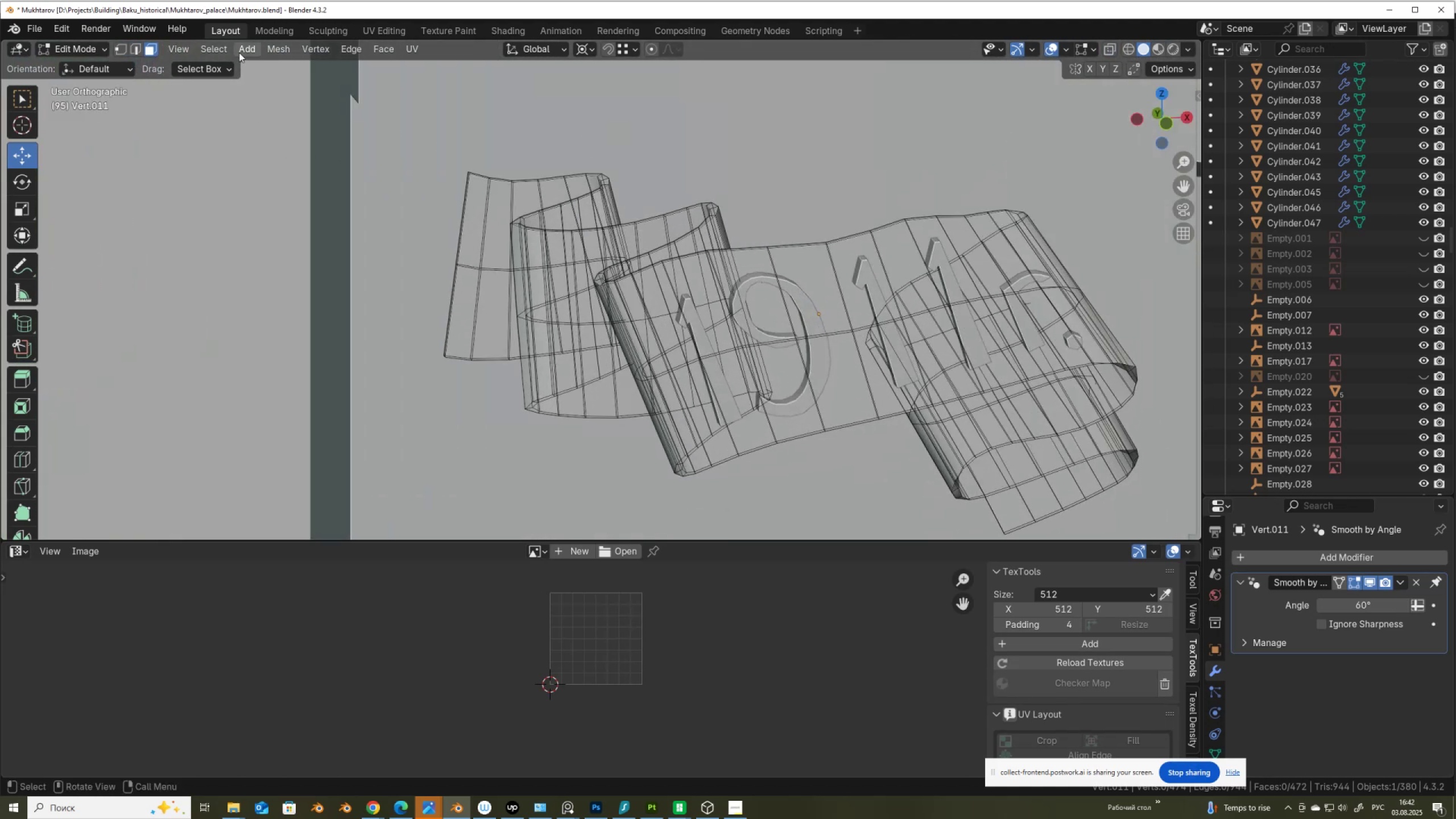 
left_click([225, 48])
 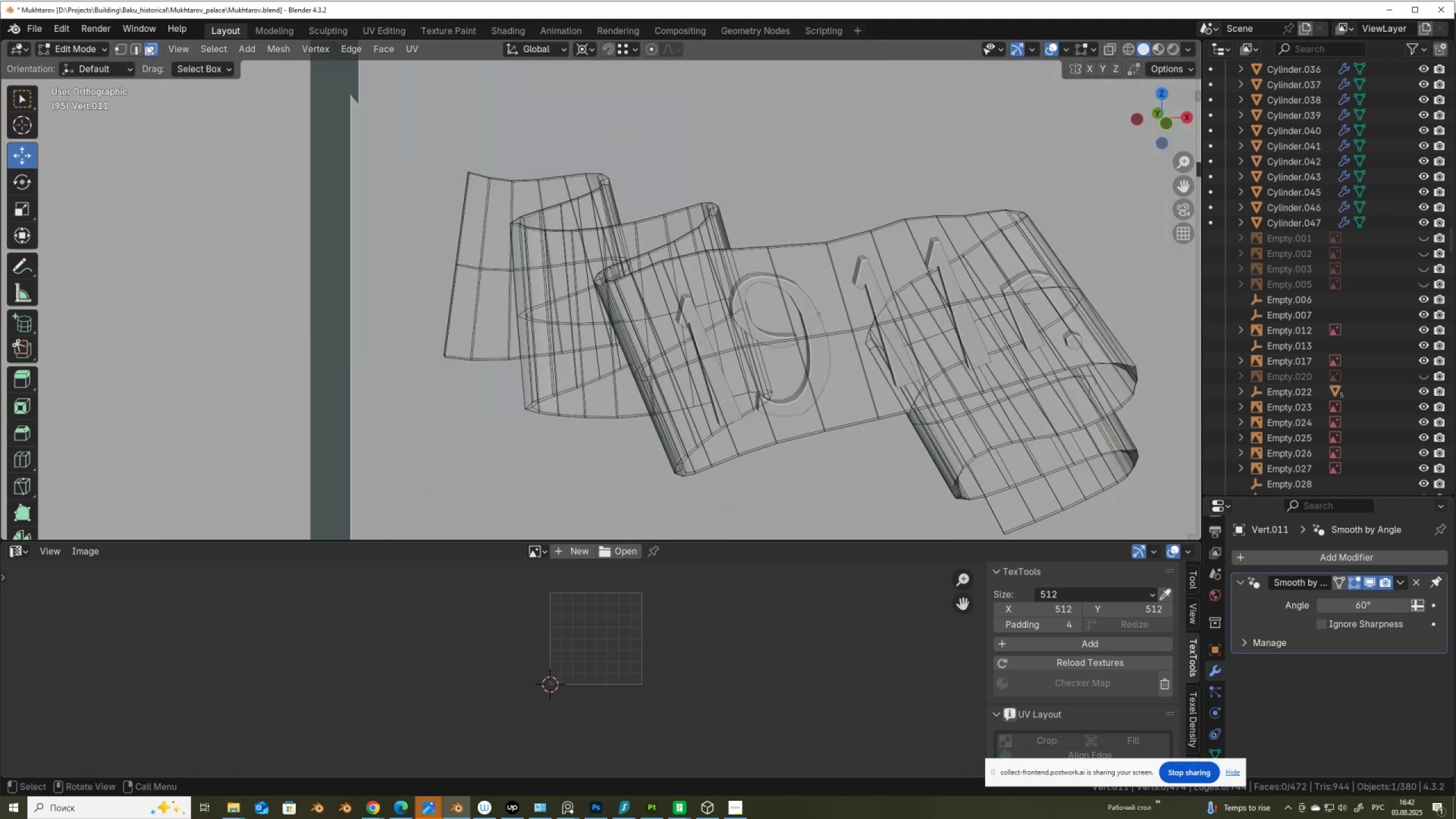 
left_click([135, 54])
 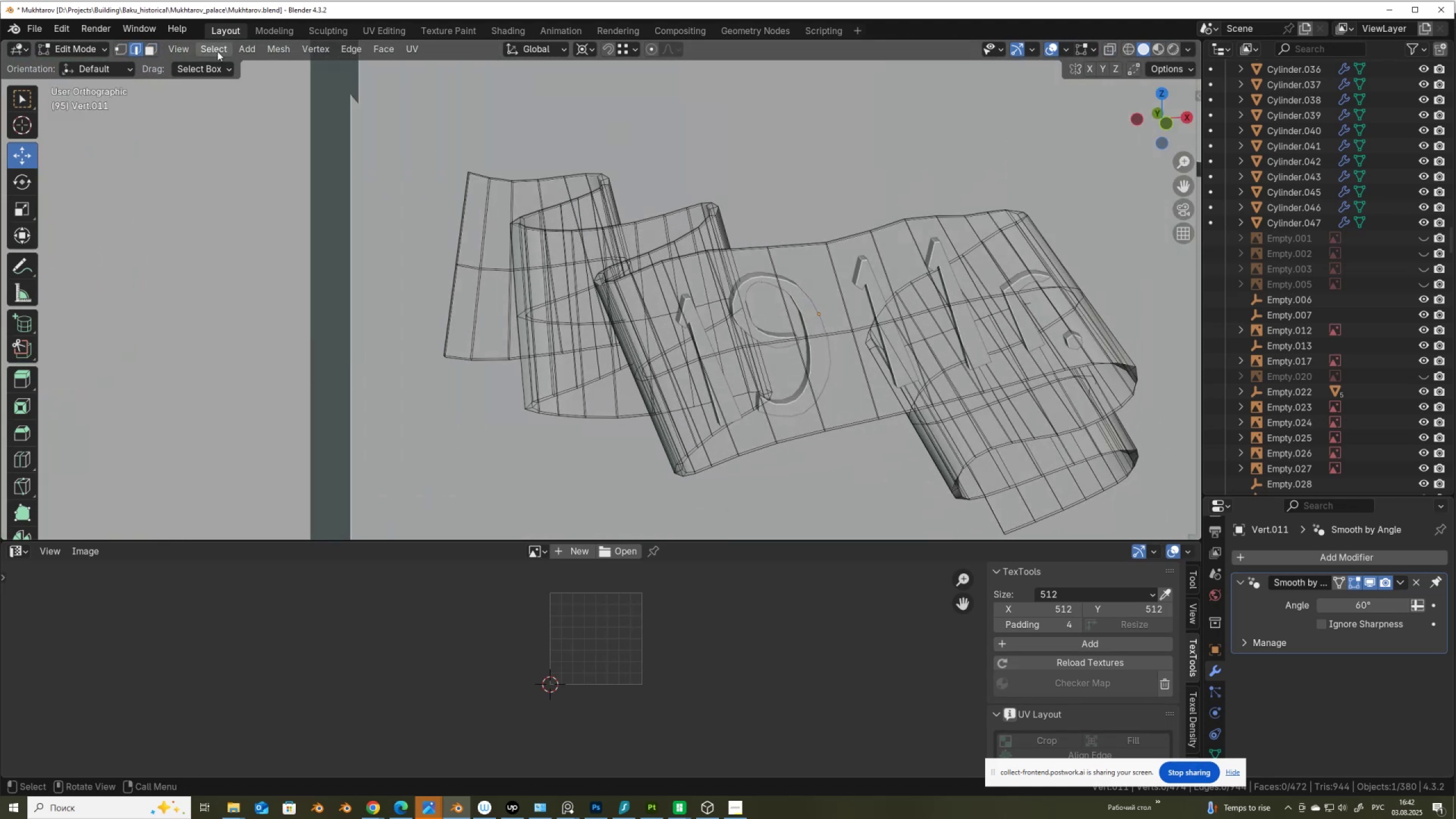 
left_click([217, 46])
 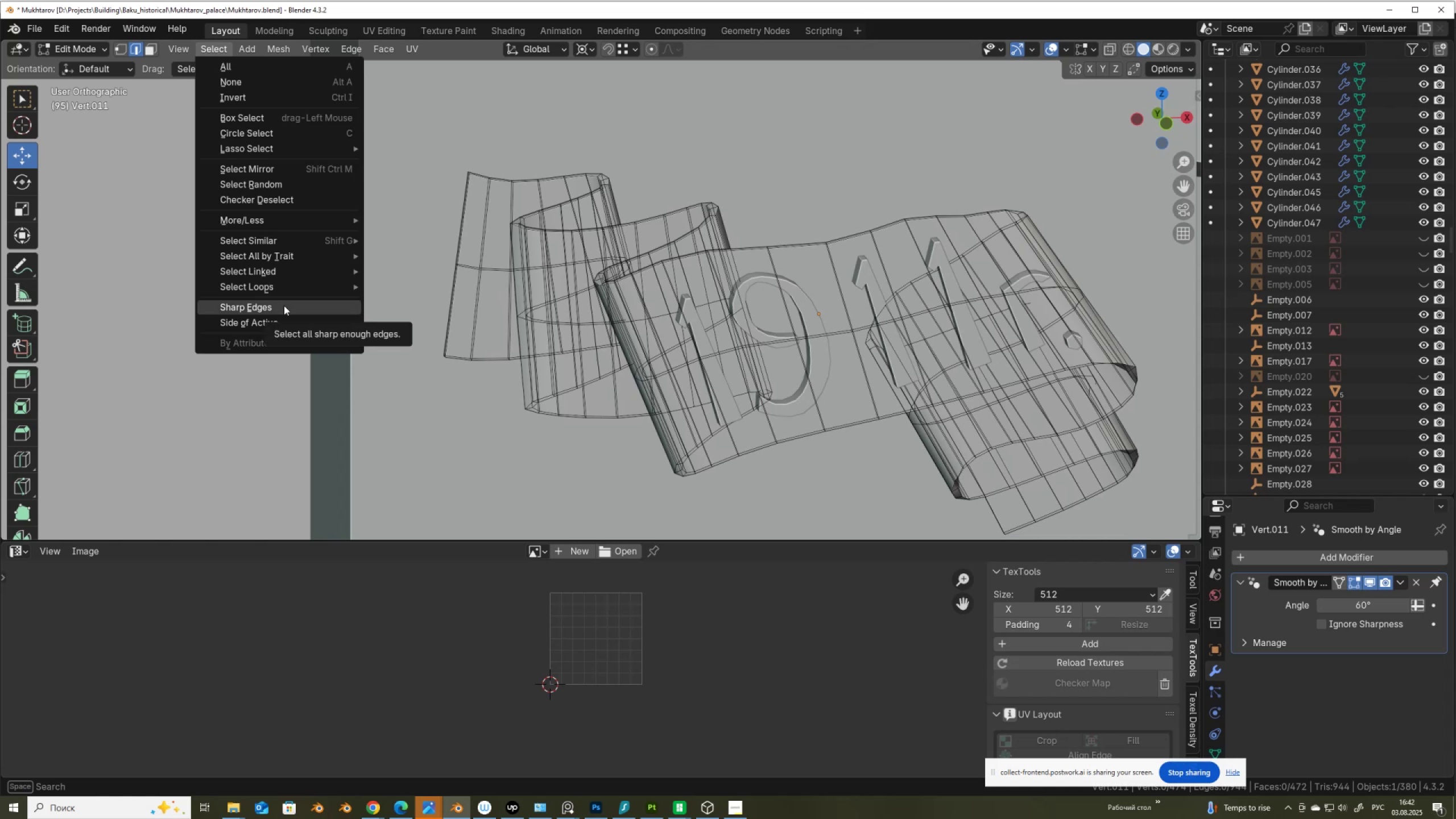 
left_click([284, 306])
 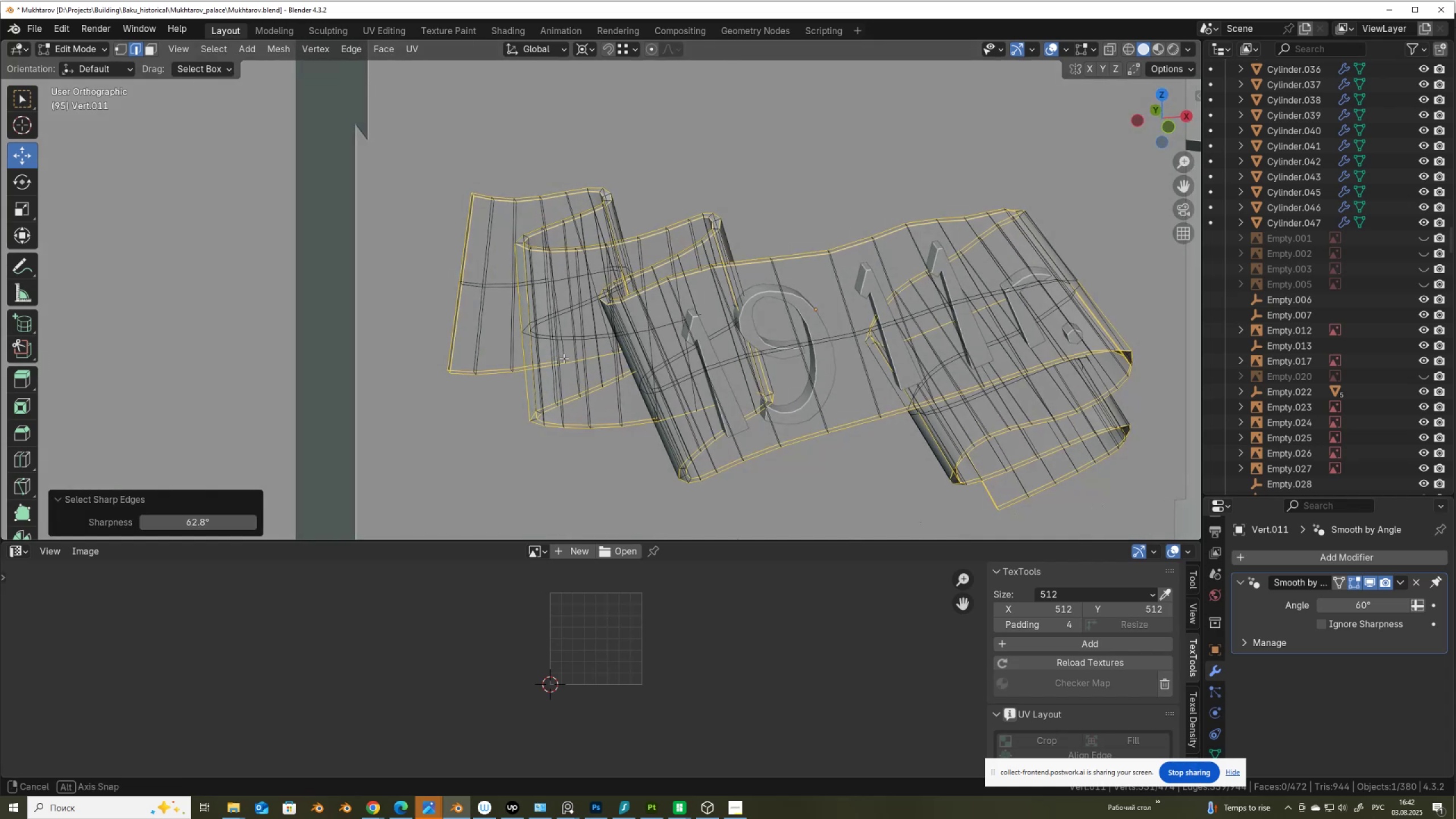 
scroll: coordinate [573, 366], scroll_direction: up, amount: 3.0
 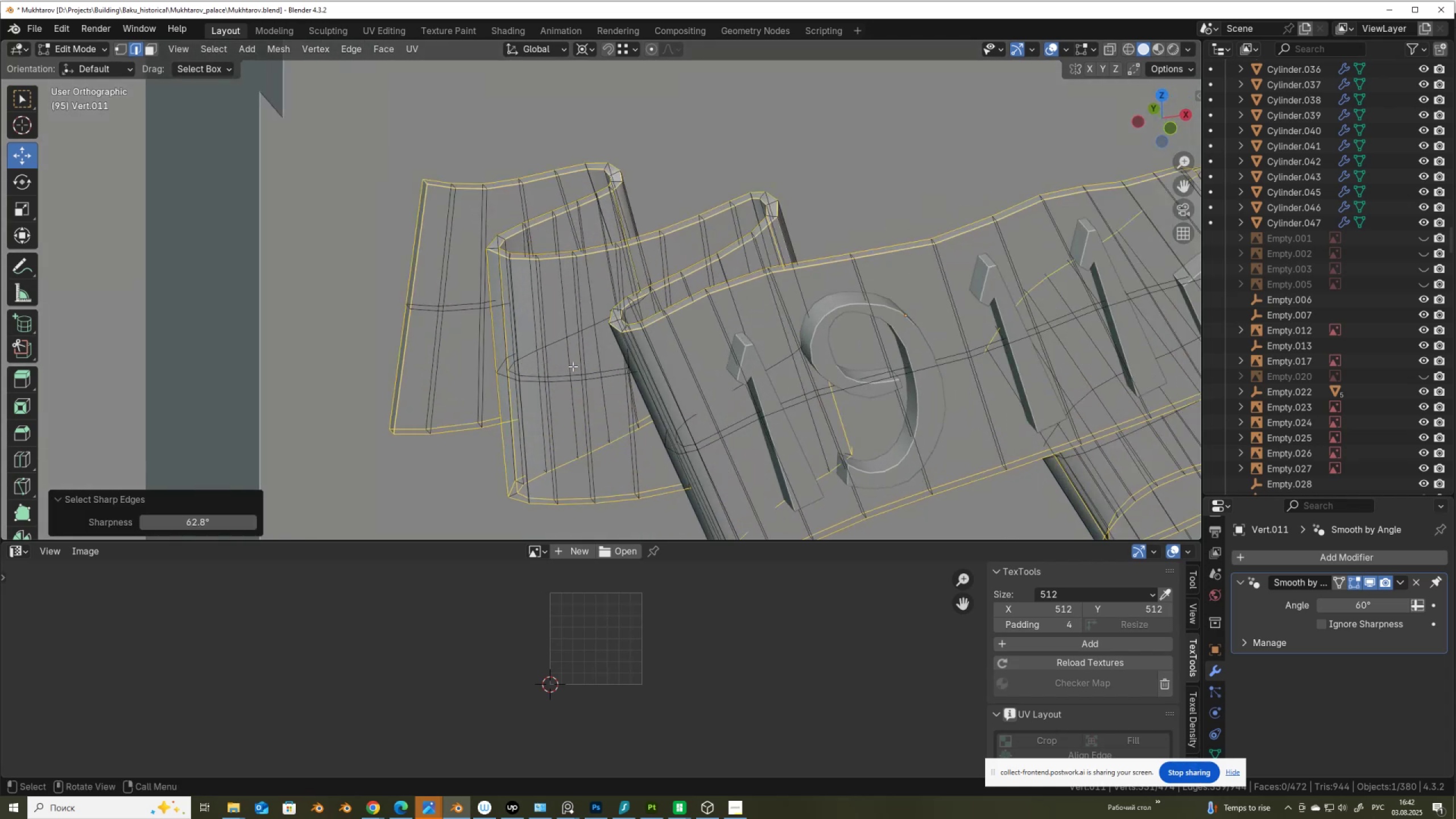 
key(Alt+AltLeft)
 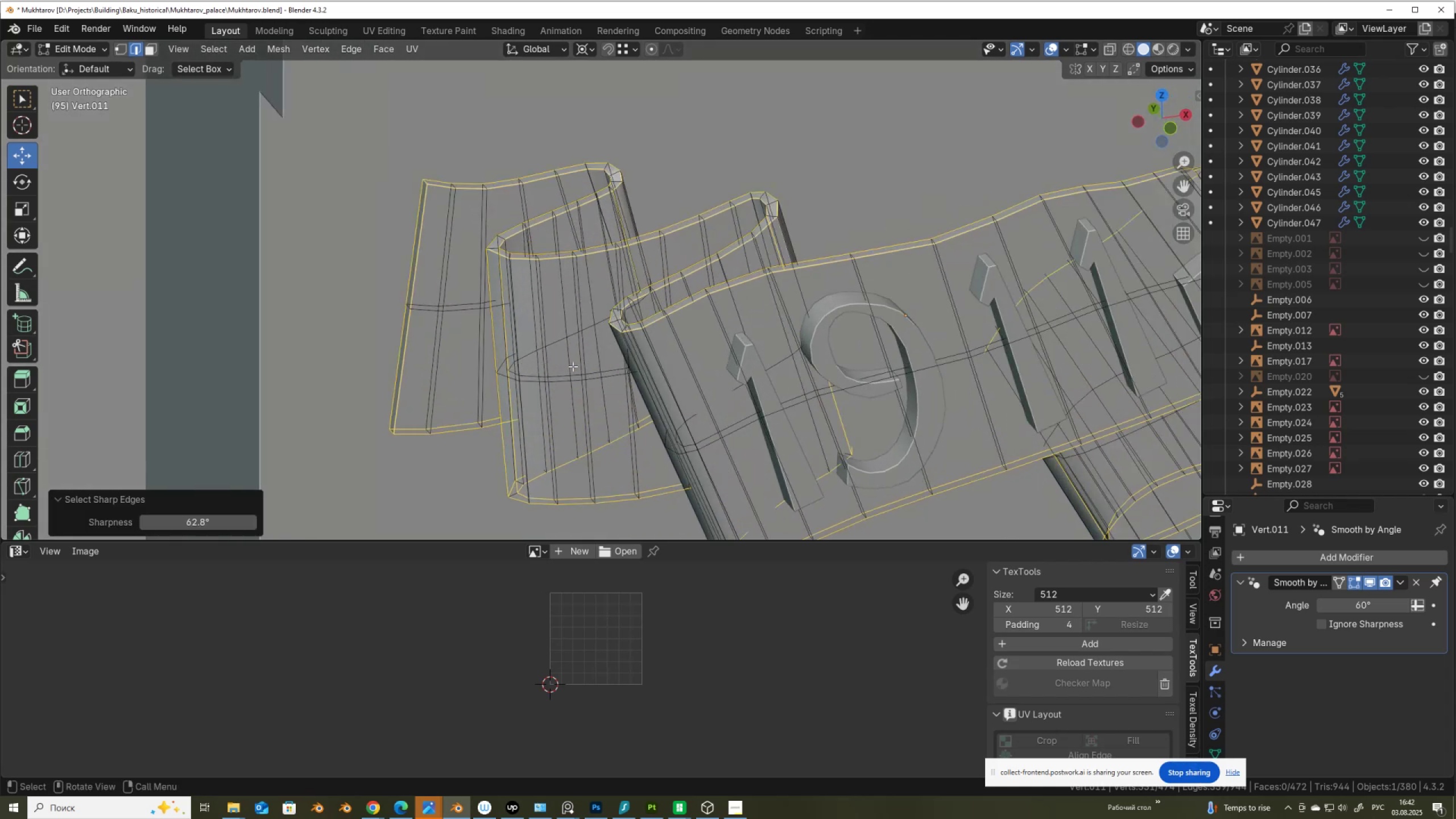 
key(Alt+Z)
 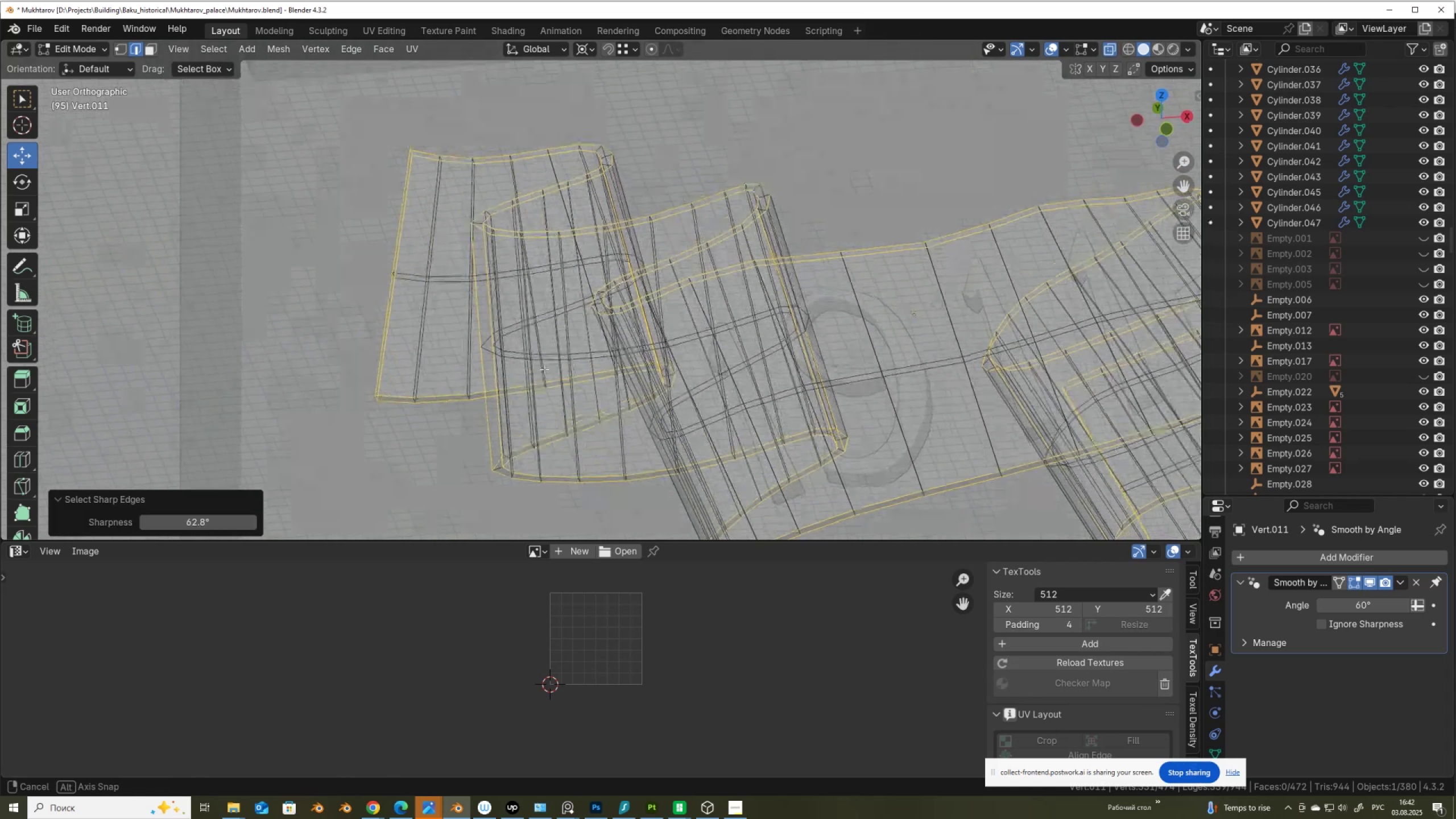 
scroll: coordinate [549, 357], scroll_direction: up, amount: 4.0
 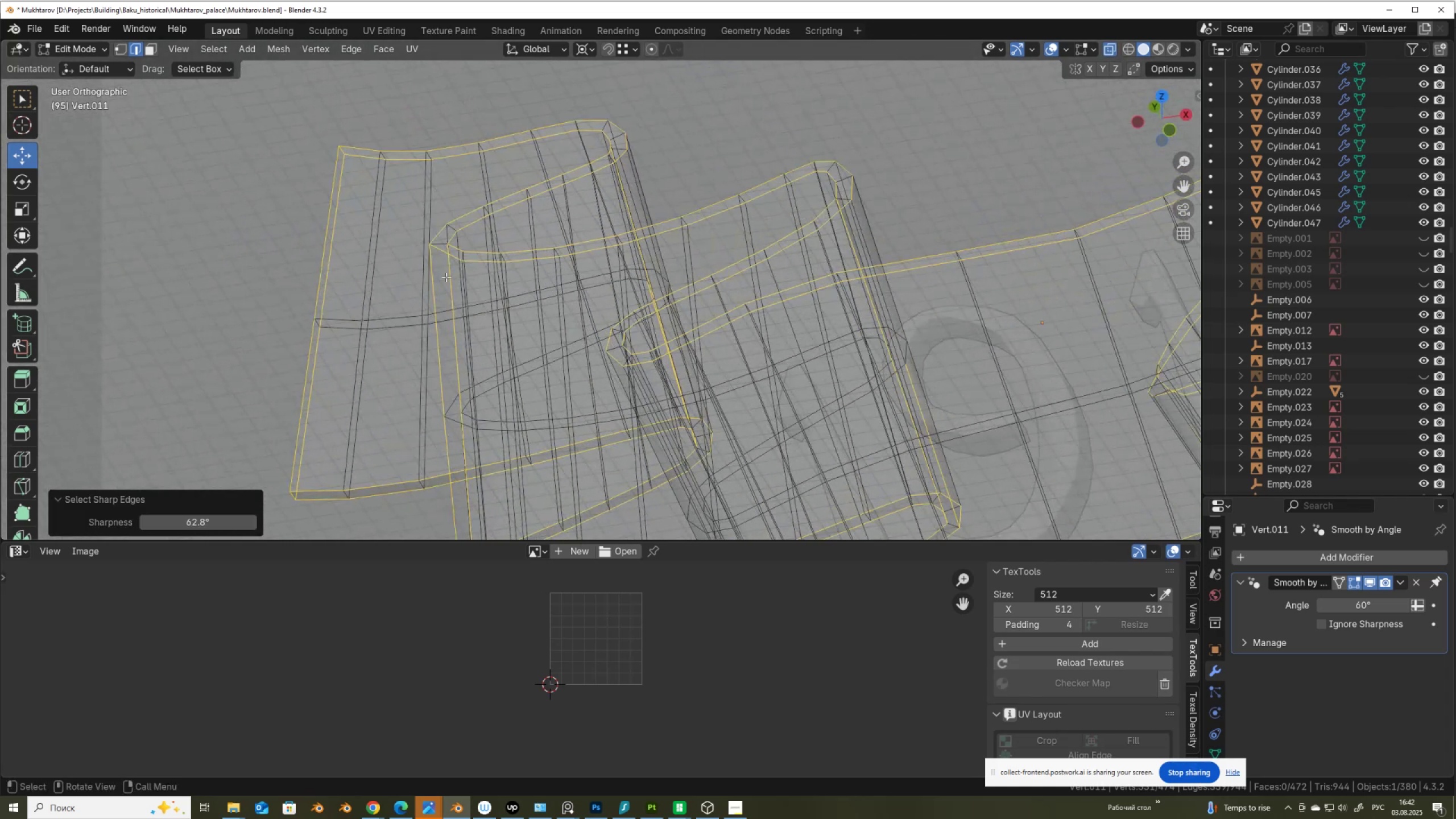 
hold_key(key=ShiftLeft, duration=0.79)
hold_key(key=AltLeft, duration=0.75)
left_click([443, 242])
 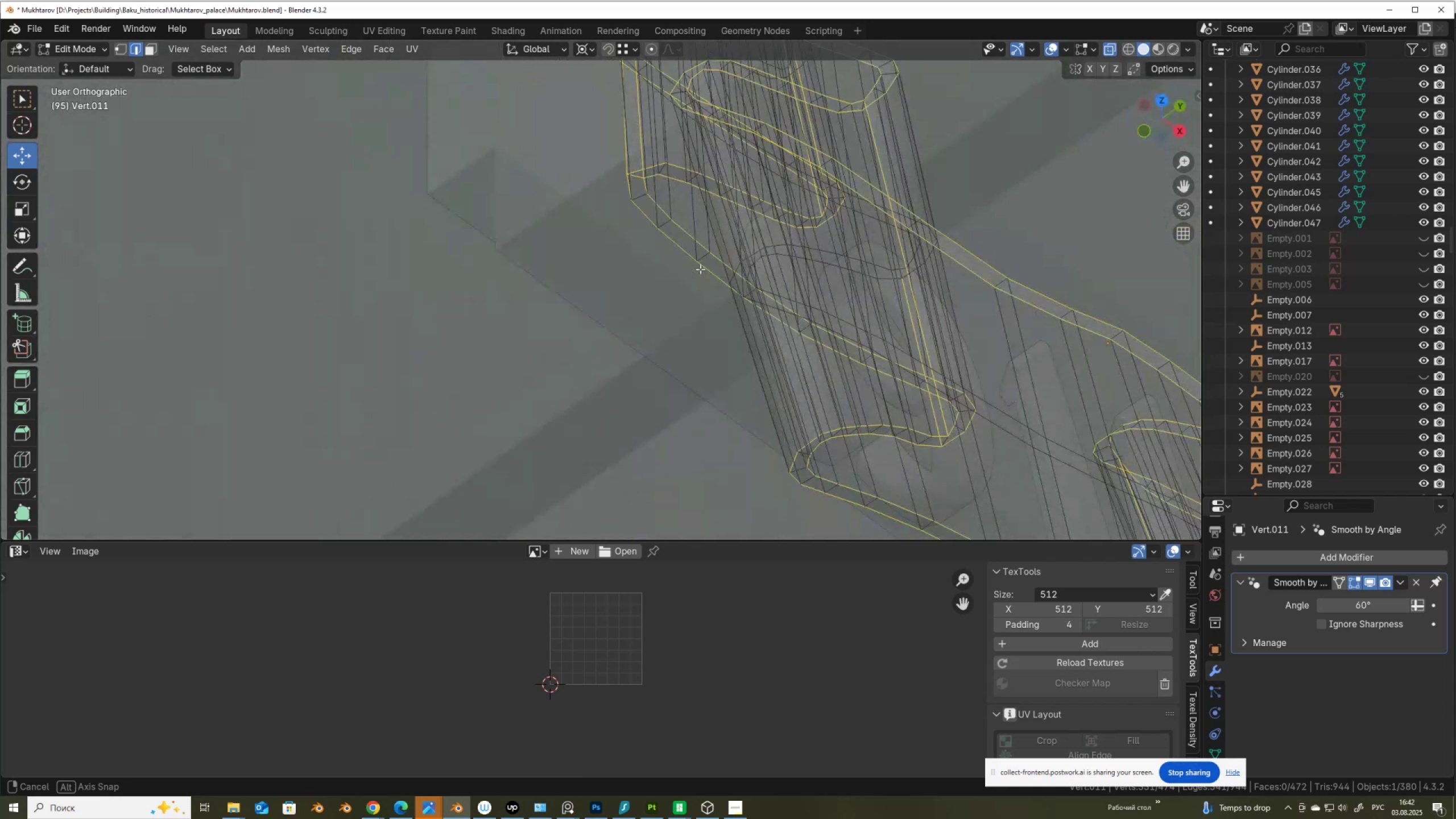 
hold_key(key=ShiftLeft, duration=1.2)
hold_key(key=AltLeft, duration=1.18)
left_click([938, 450])
 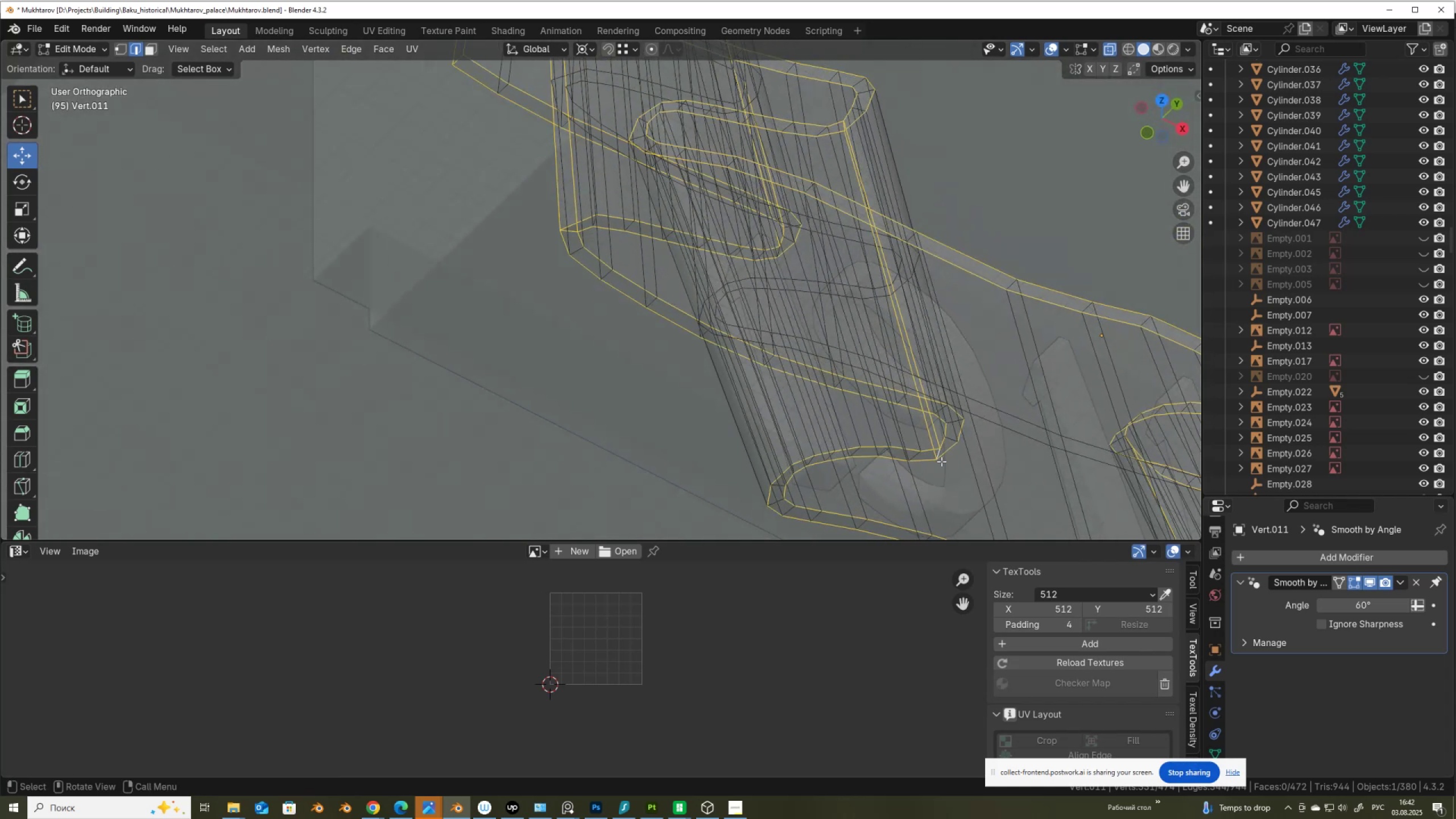 
scroll: coordinate [1020, 403], scroll_direction: down, amount: 3.0
 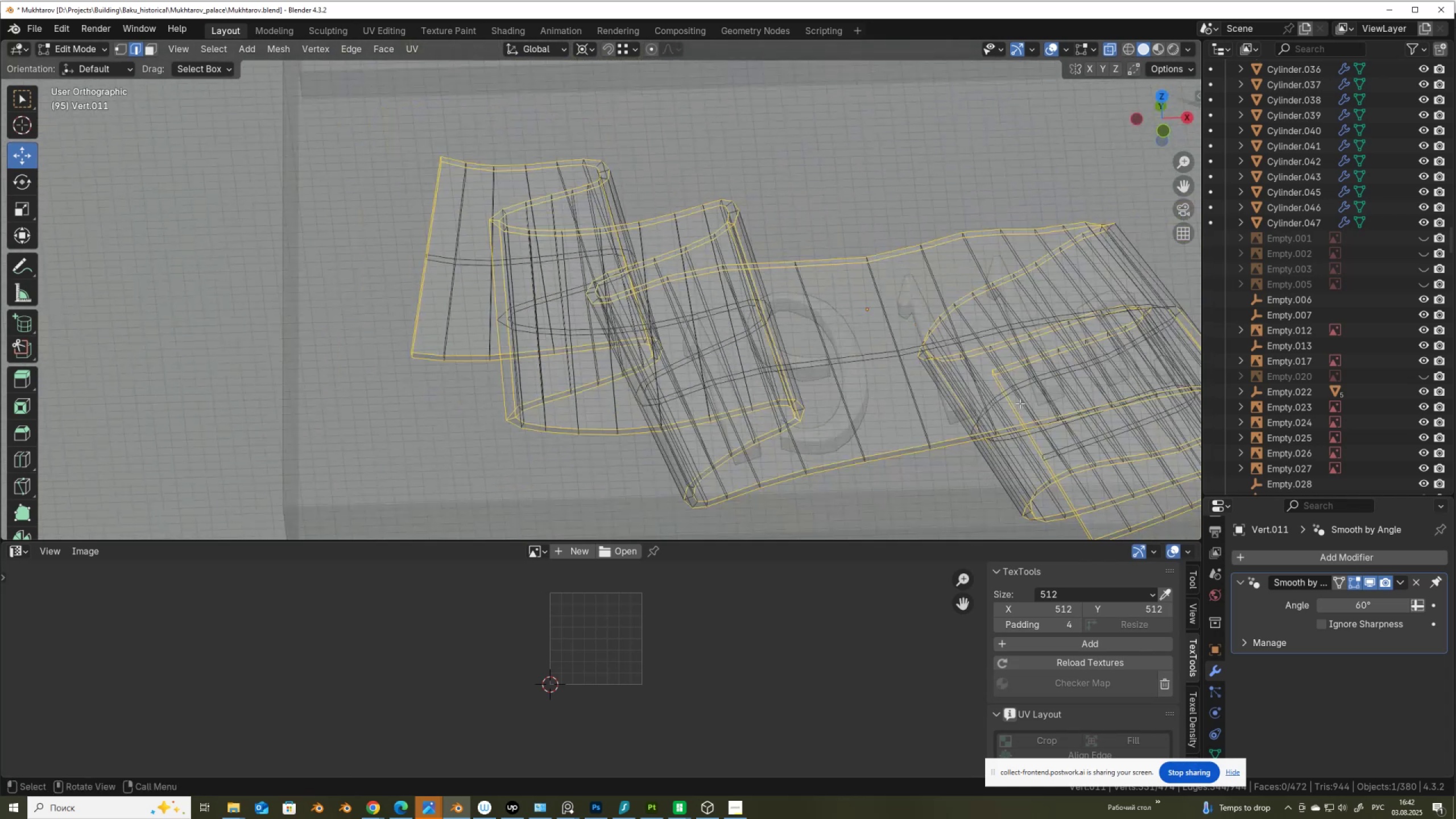 
hold_key(key=ShiftLeft, duration=0.59)
 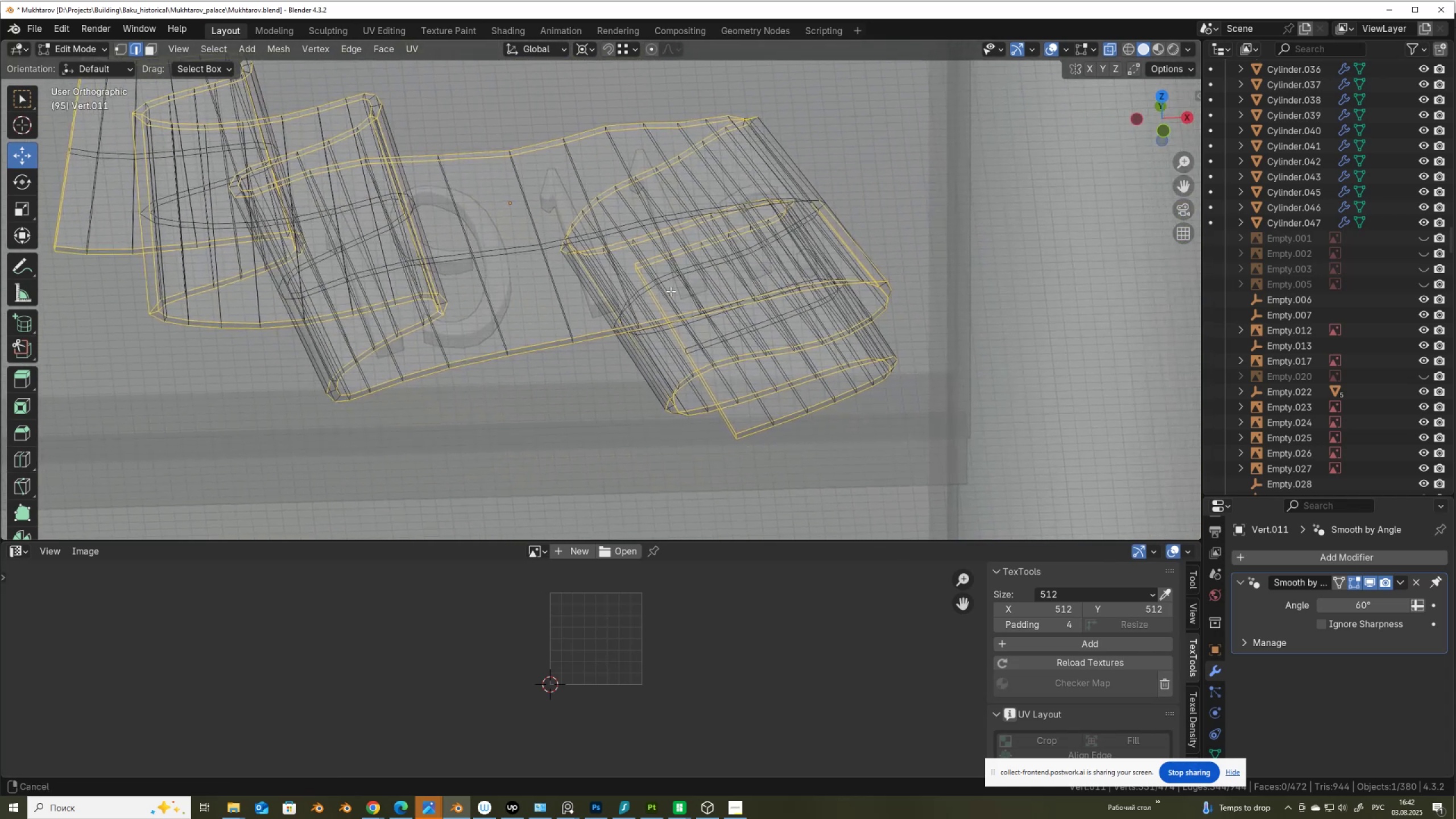 
scroll: coordinate [671, 291], scroll_direction: up, amount: 2.0
 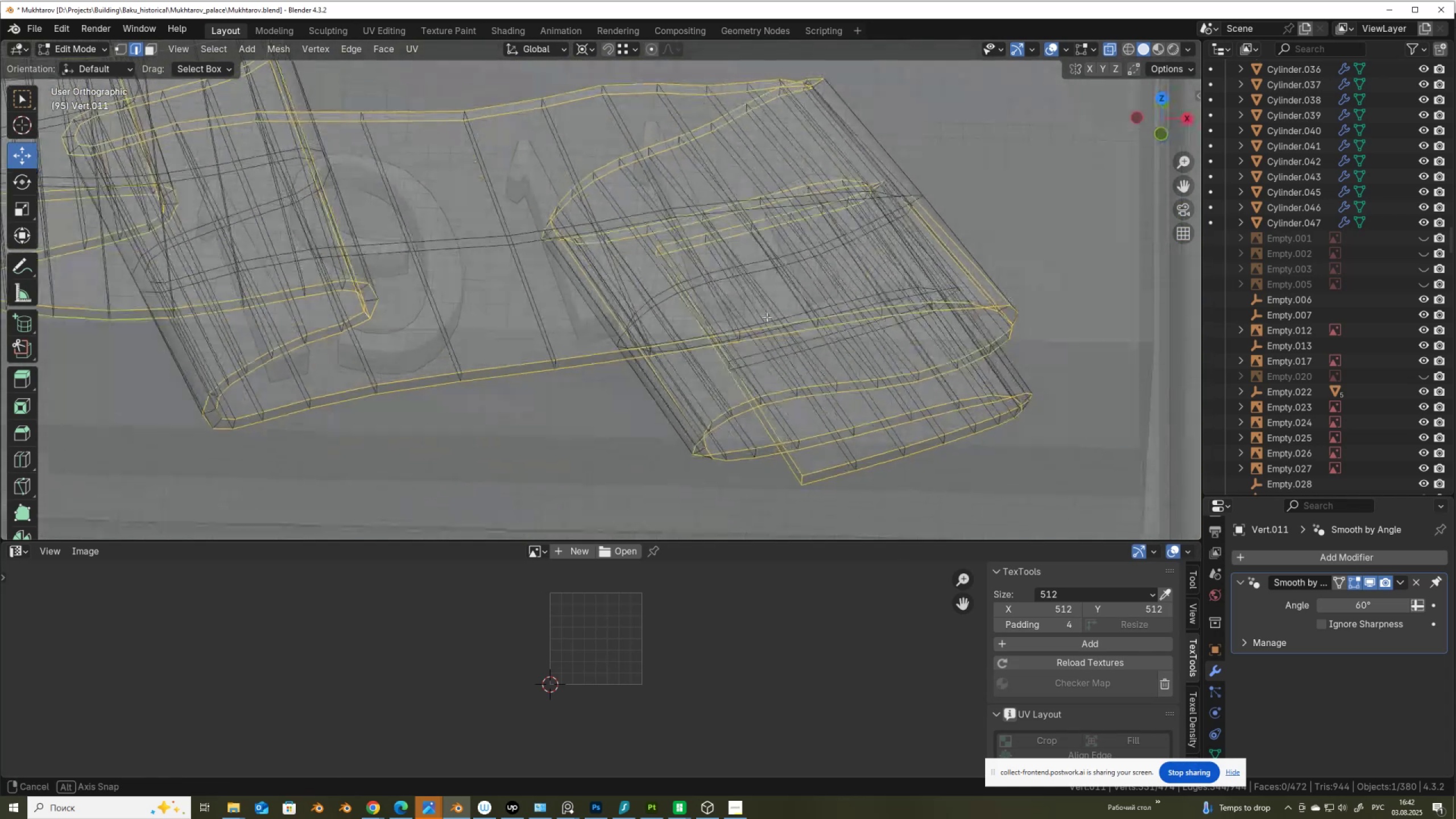 
hold_key(key=ControlLeft, duration=0.82)
 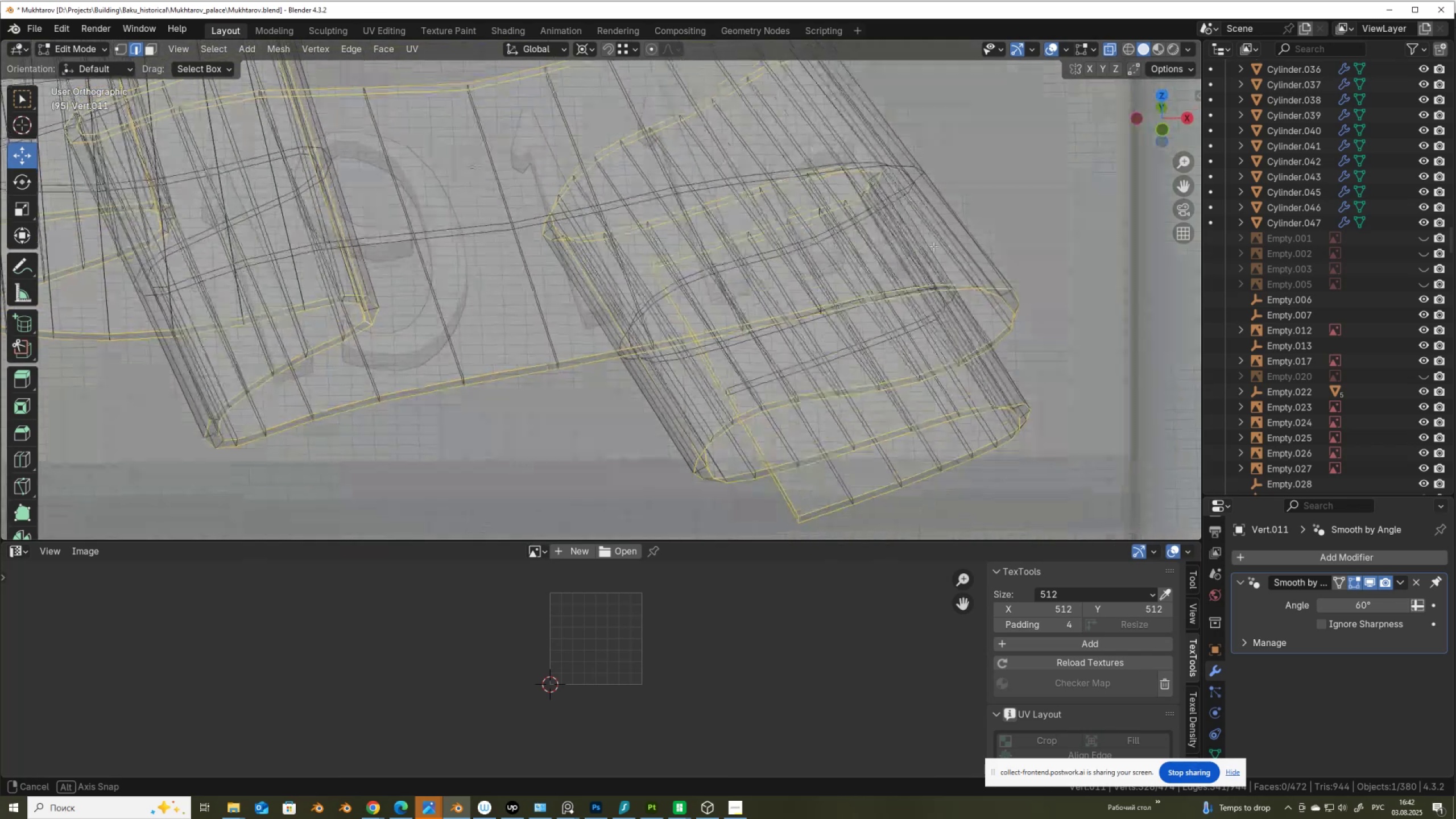 
scroll: coordinate [568, 274], scroll_direction: up, amount: 3.0
 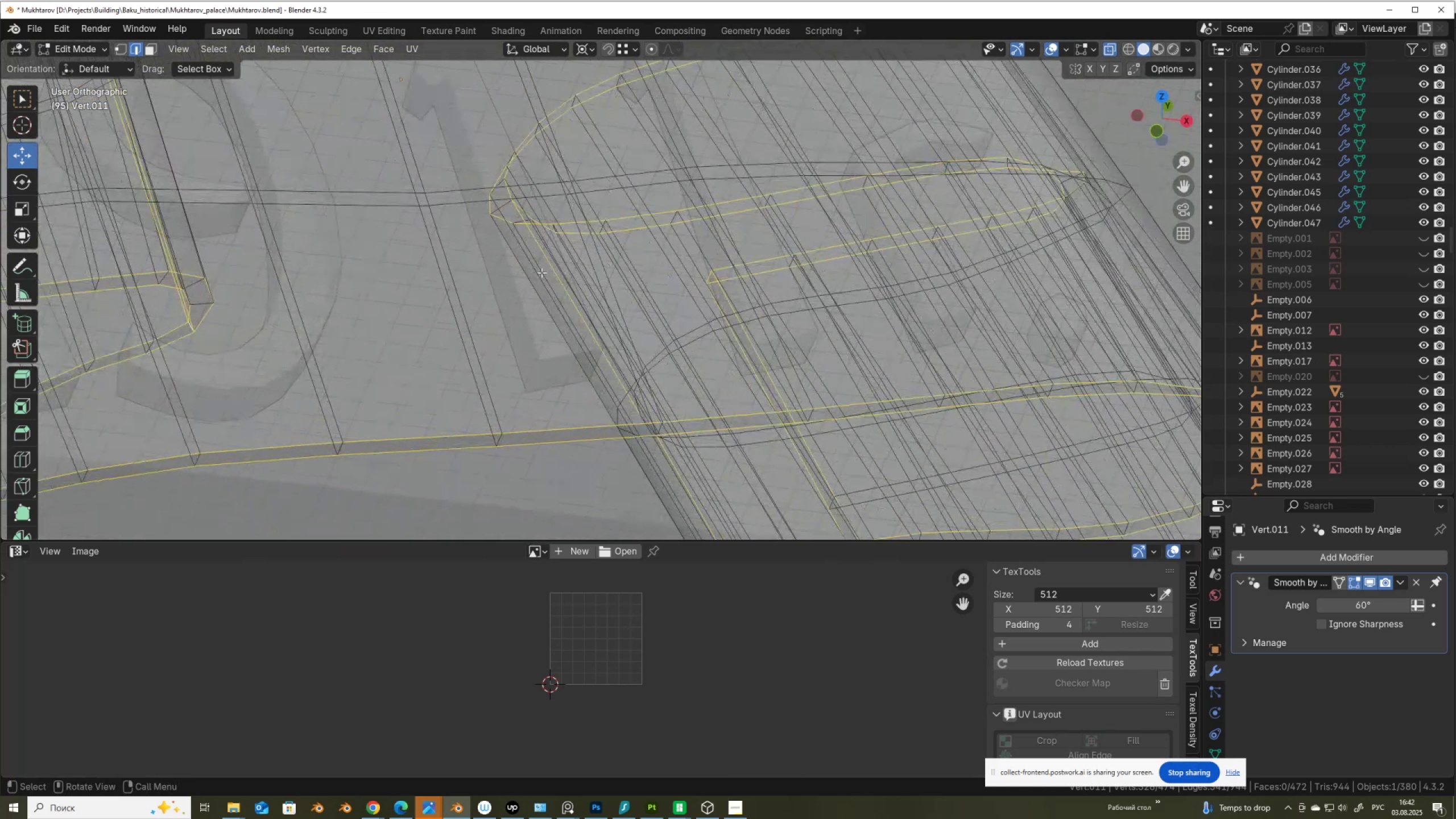 
hold_key(key=ShiftLeft, duration=1.71)
hold_key(key=AltLeft, duration=1.53)
left_click([549, 263])
 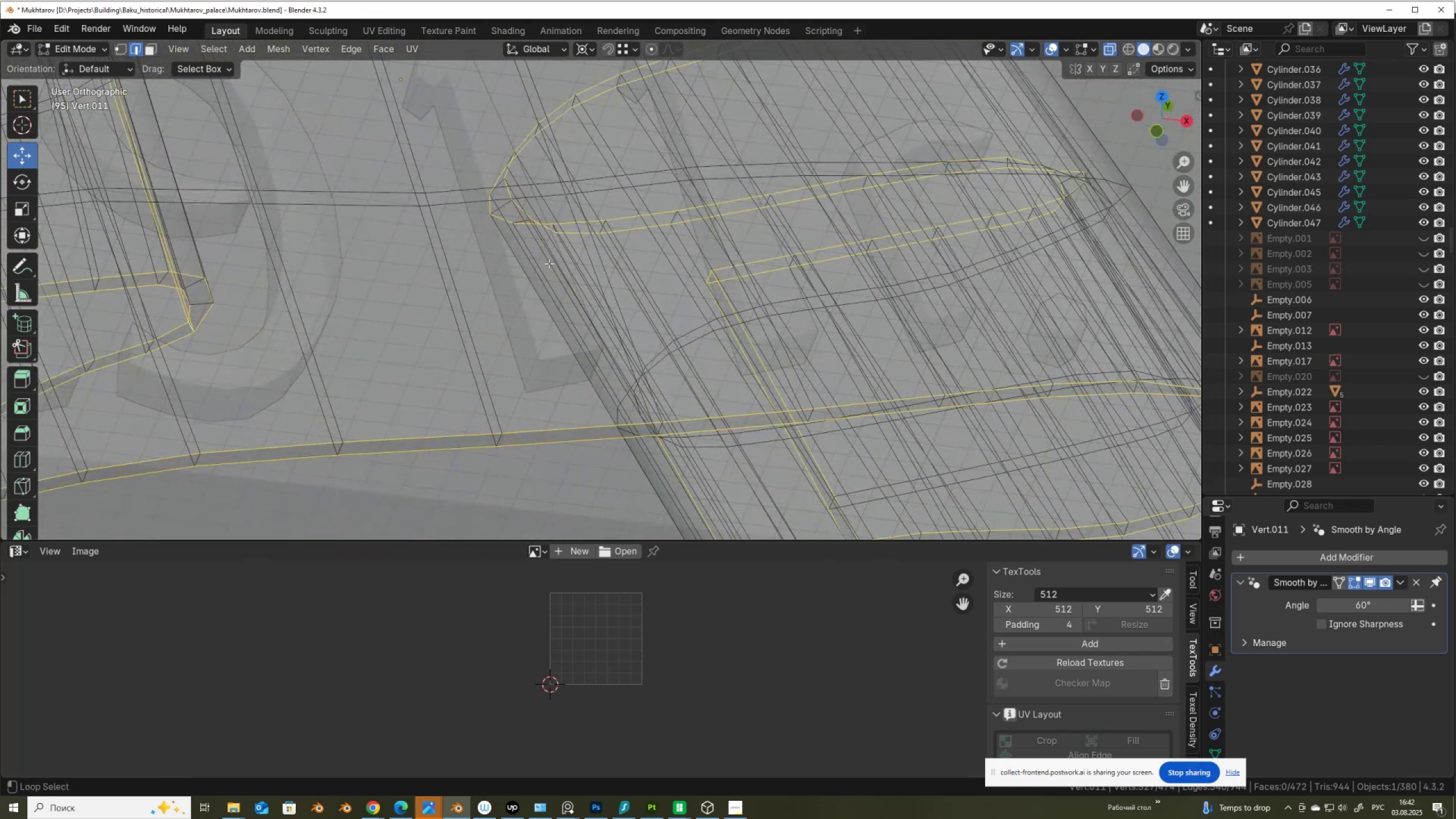 
left_click([549, 263])
 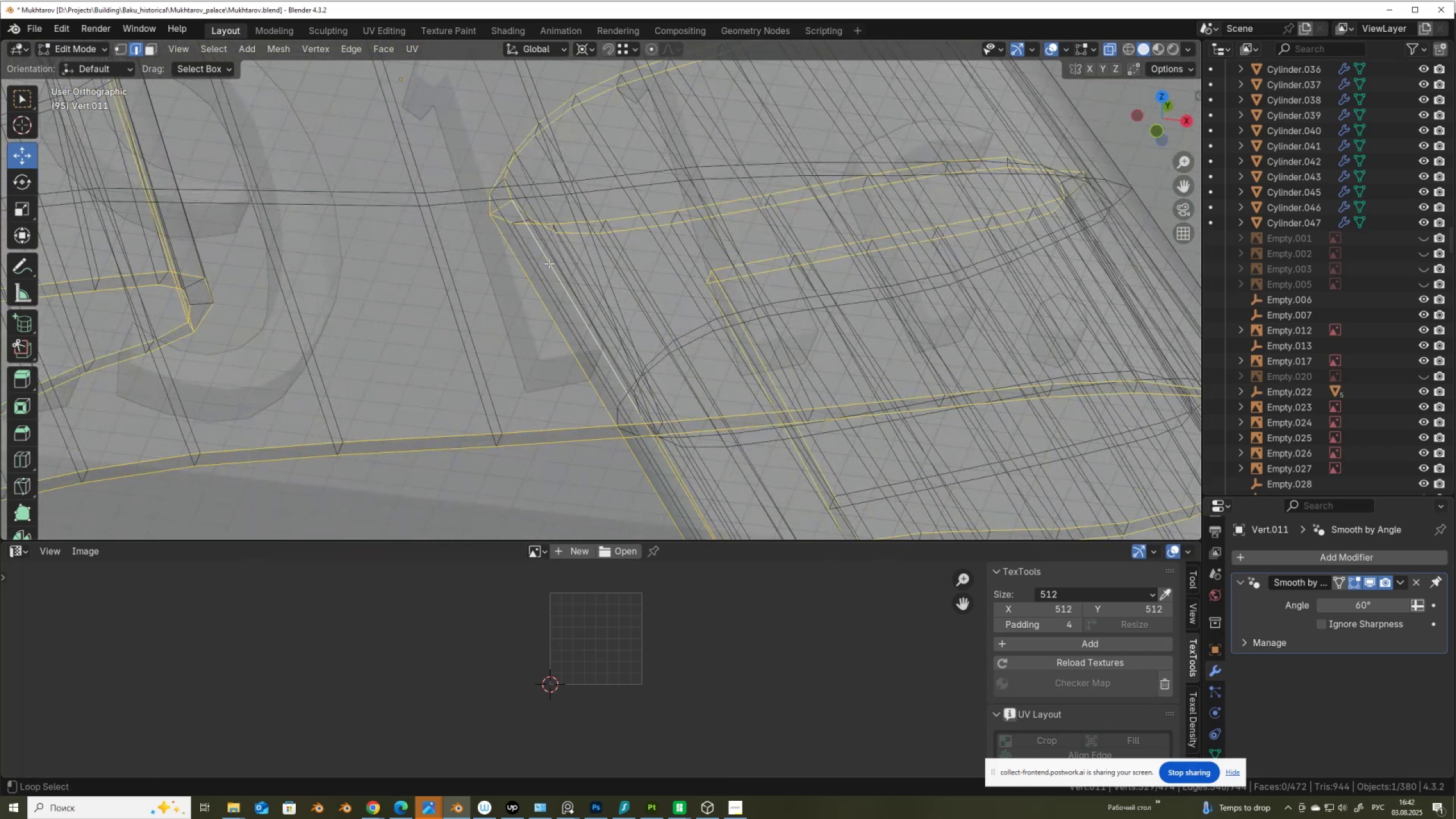 
key(Alt+Shift+AltLeft)
 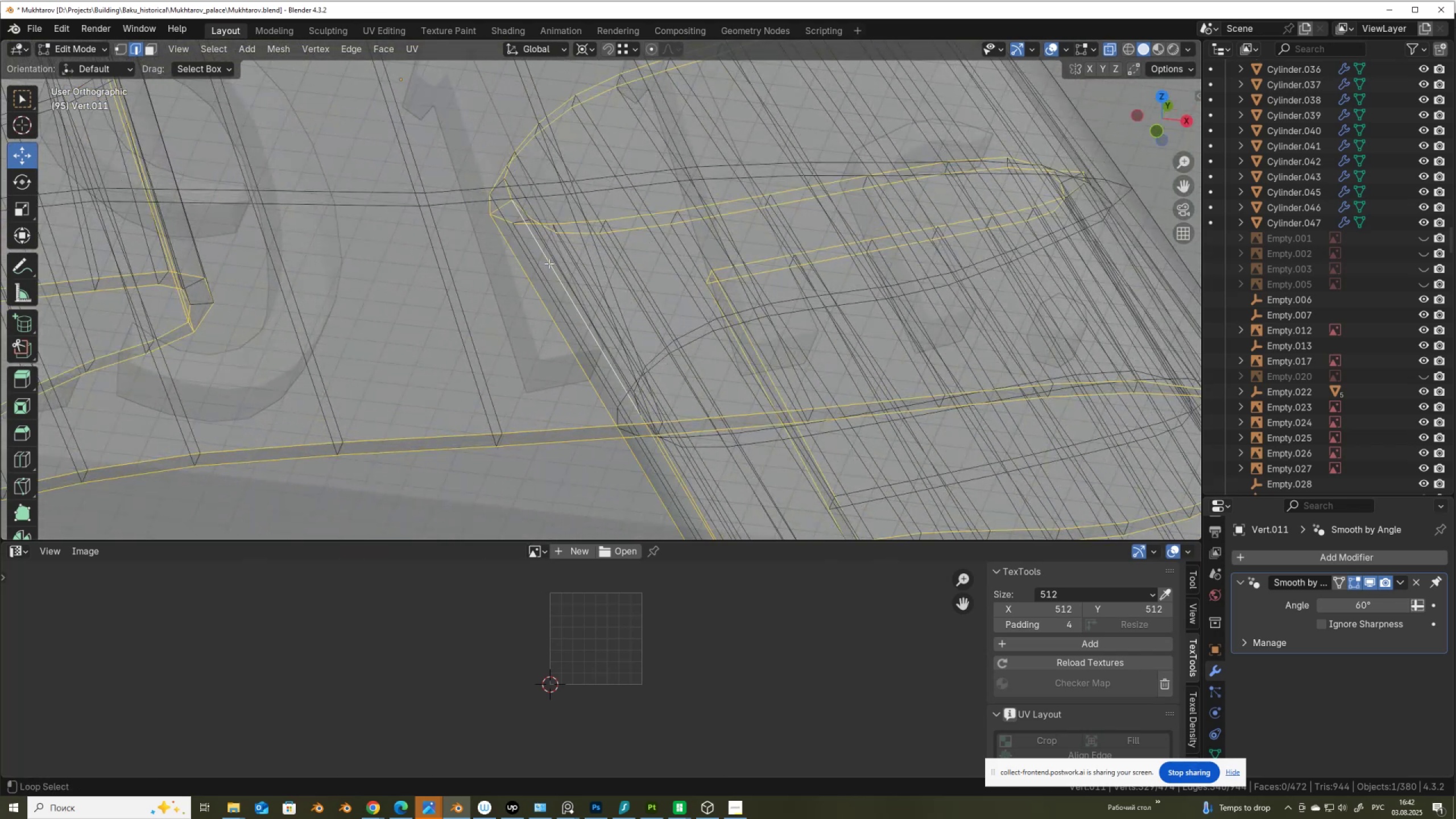 
key(Alt+Shift+AltLeft)
 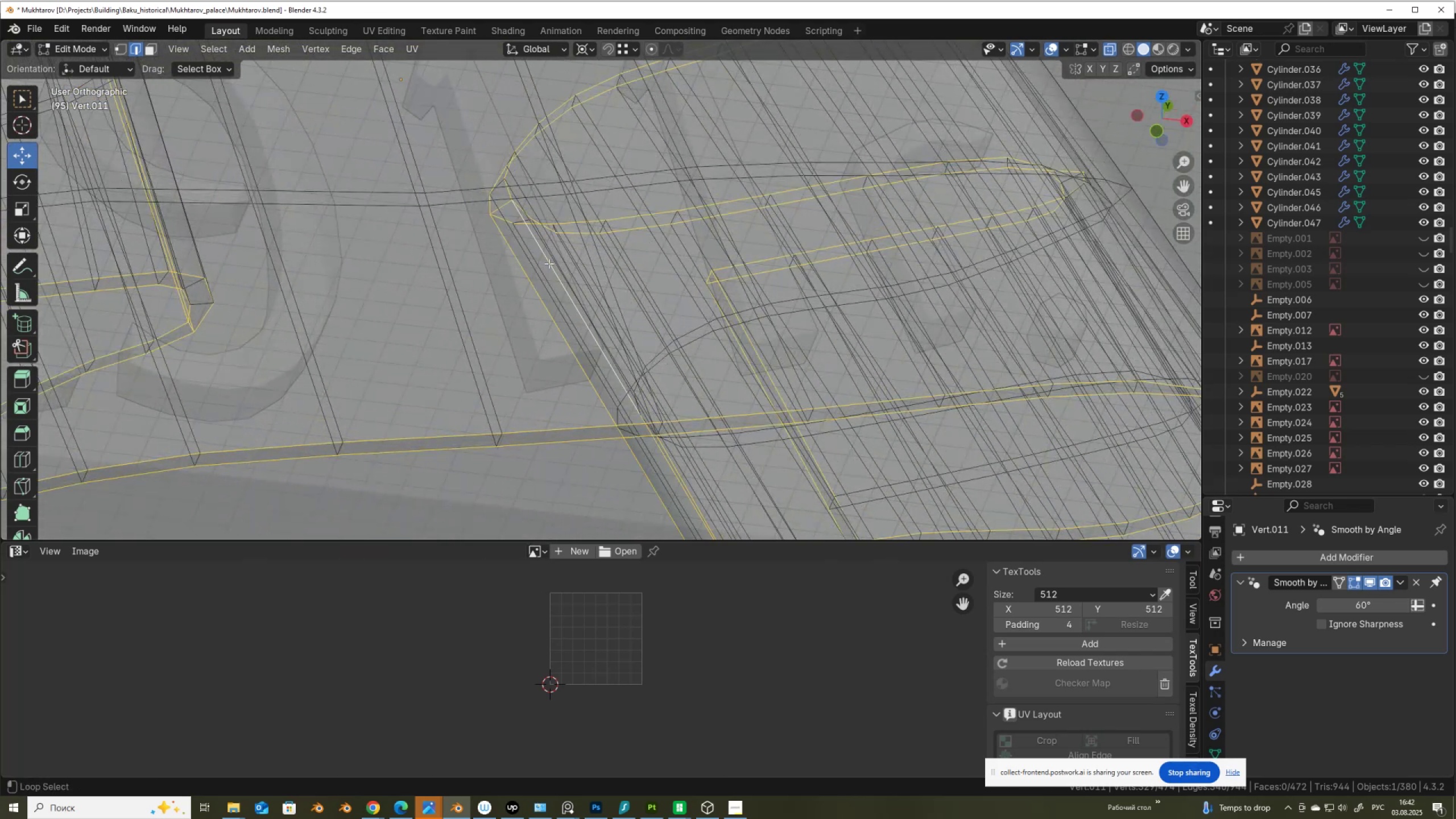 
key(Alt+Shift+AltLeft)
 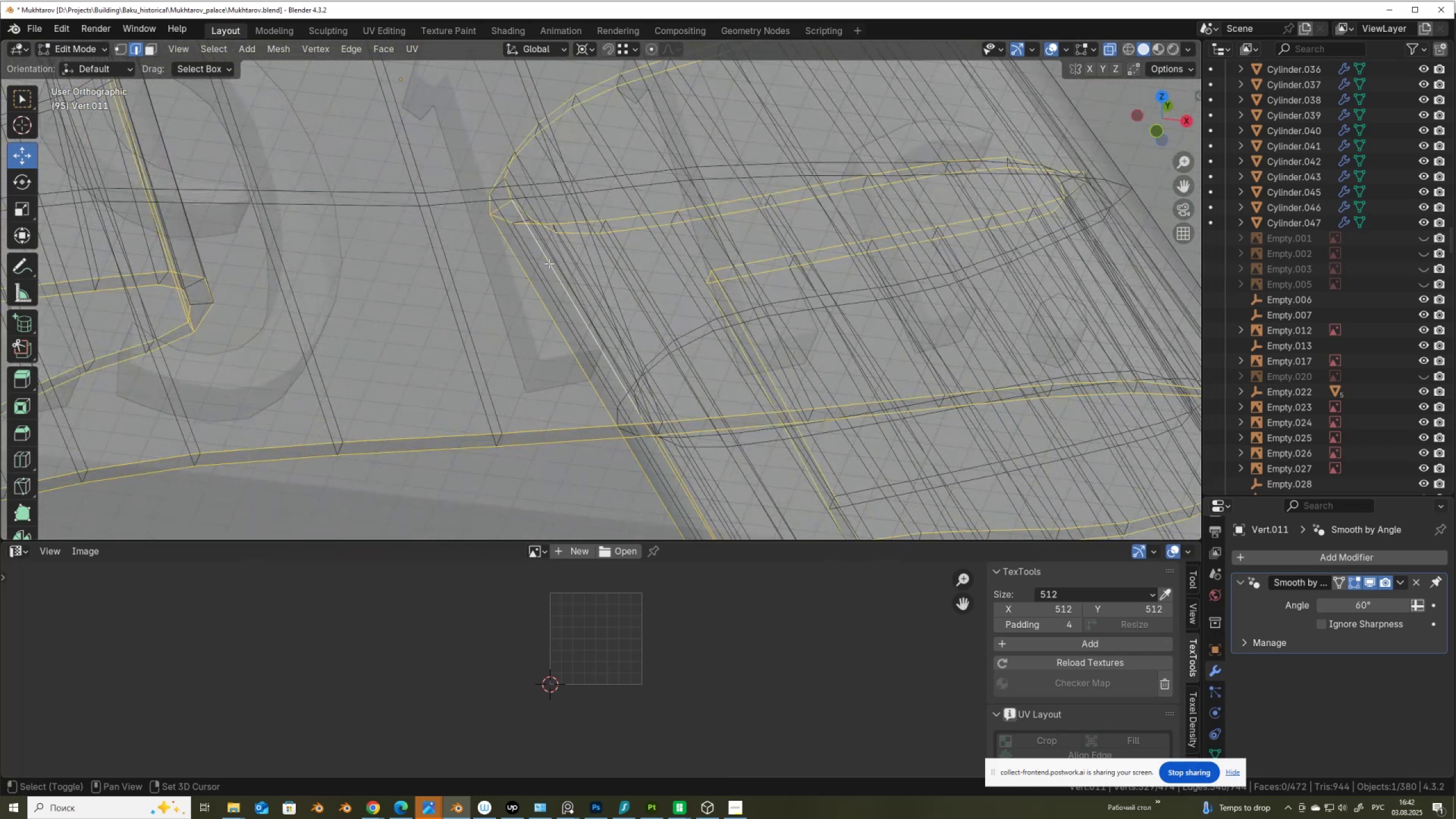 
key(Alt+Shift+AltLeft)
 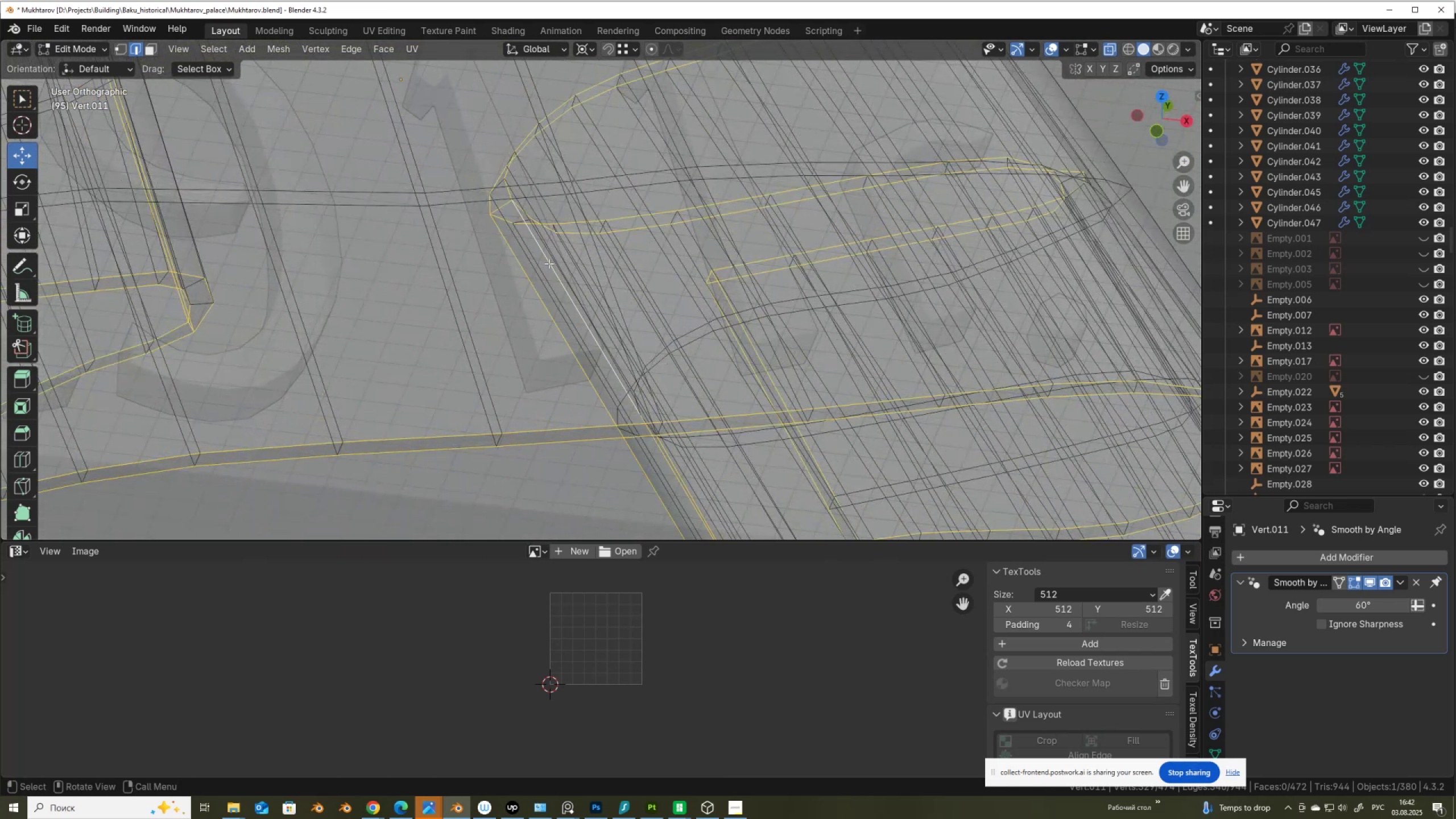 
scroll: coordinate [718, 357], scroll_direction: down, amount: 4.0
 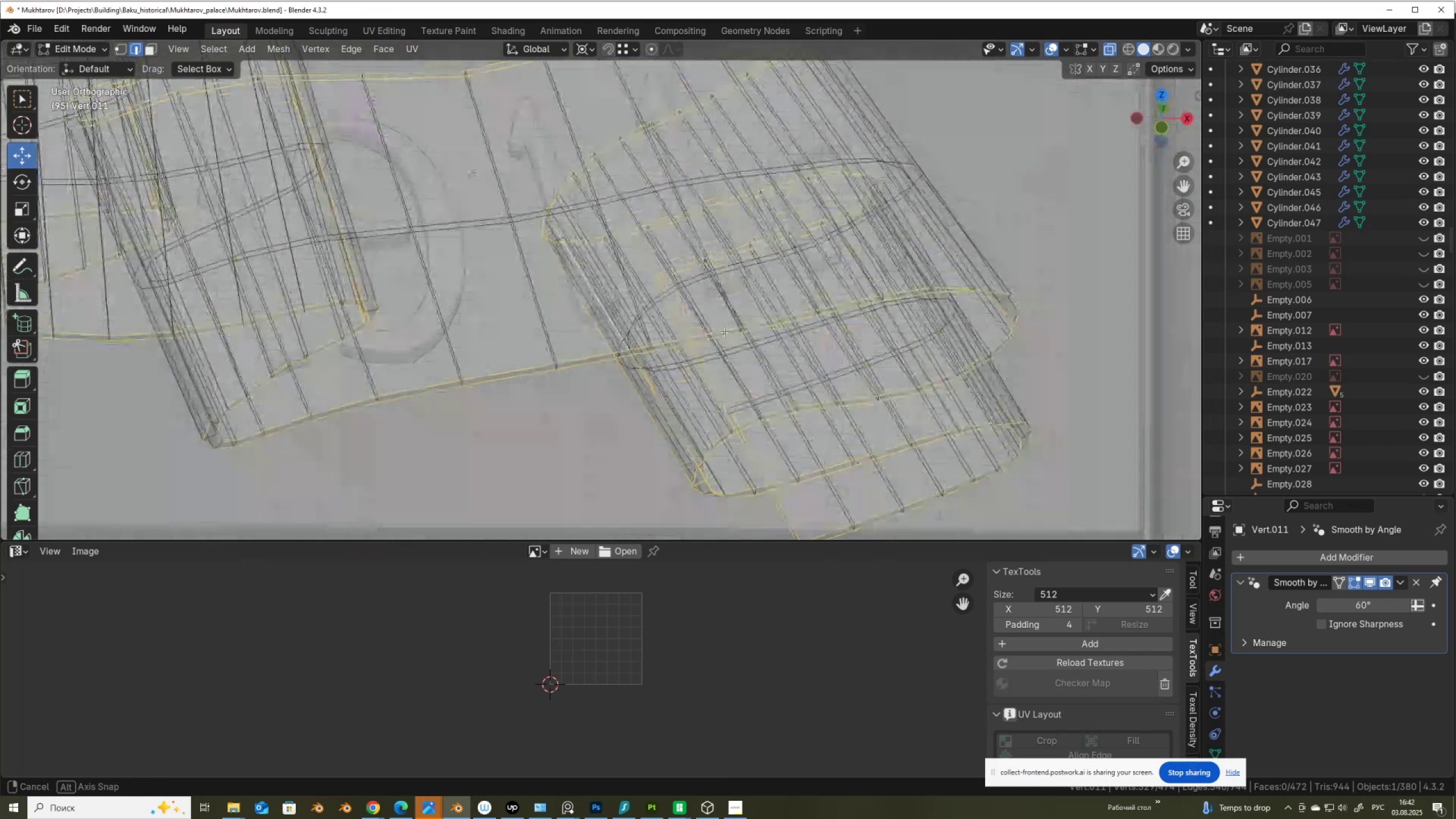 
hold_key(key=ShiftLeft, duration=0.46)
 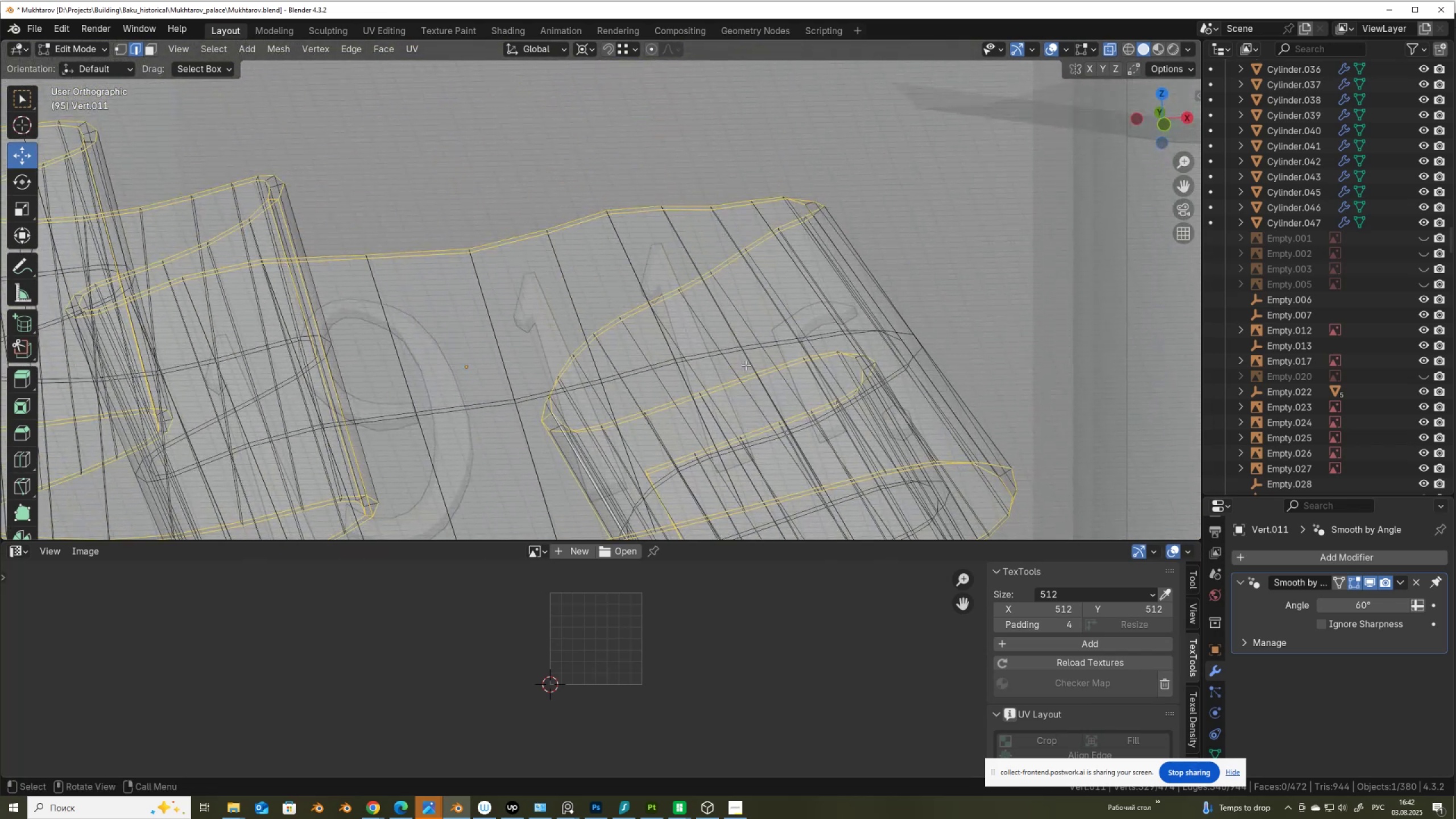 
key(Alt+AltLeft)
 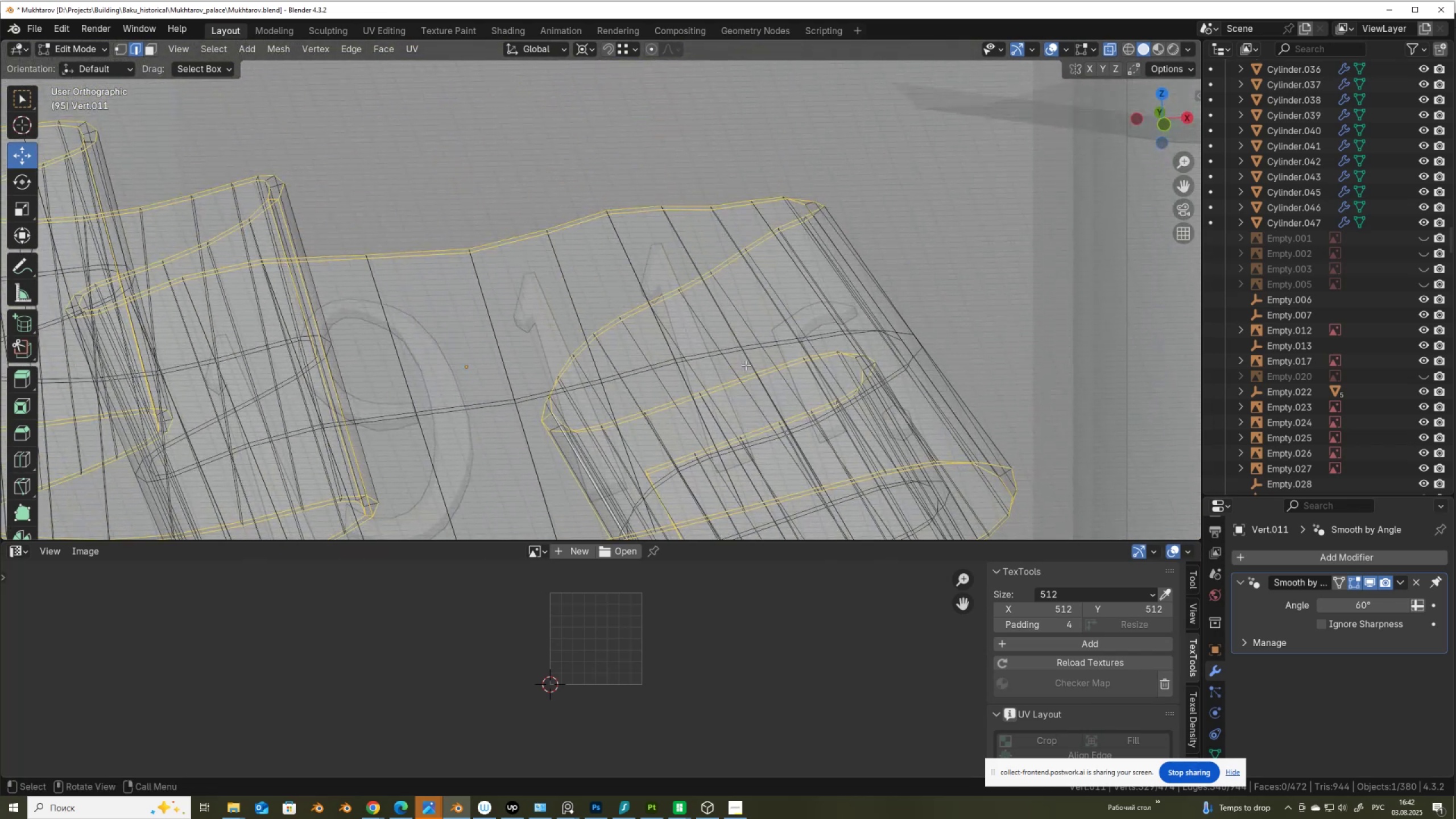 
key(Alt+Z)
 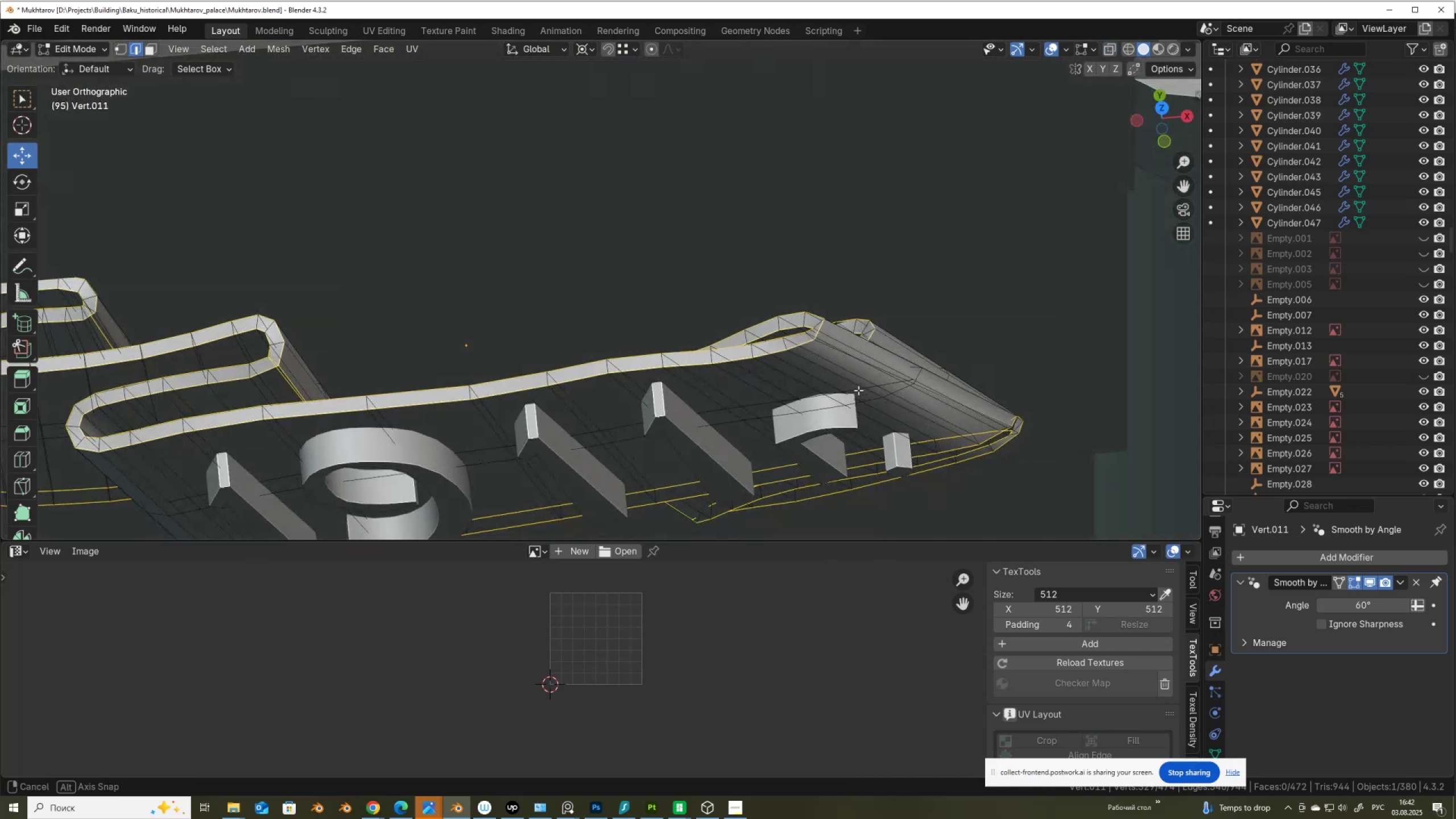 
scroll: coordinate [833, 357], scroll_direction: up, amount: 4.0
 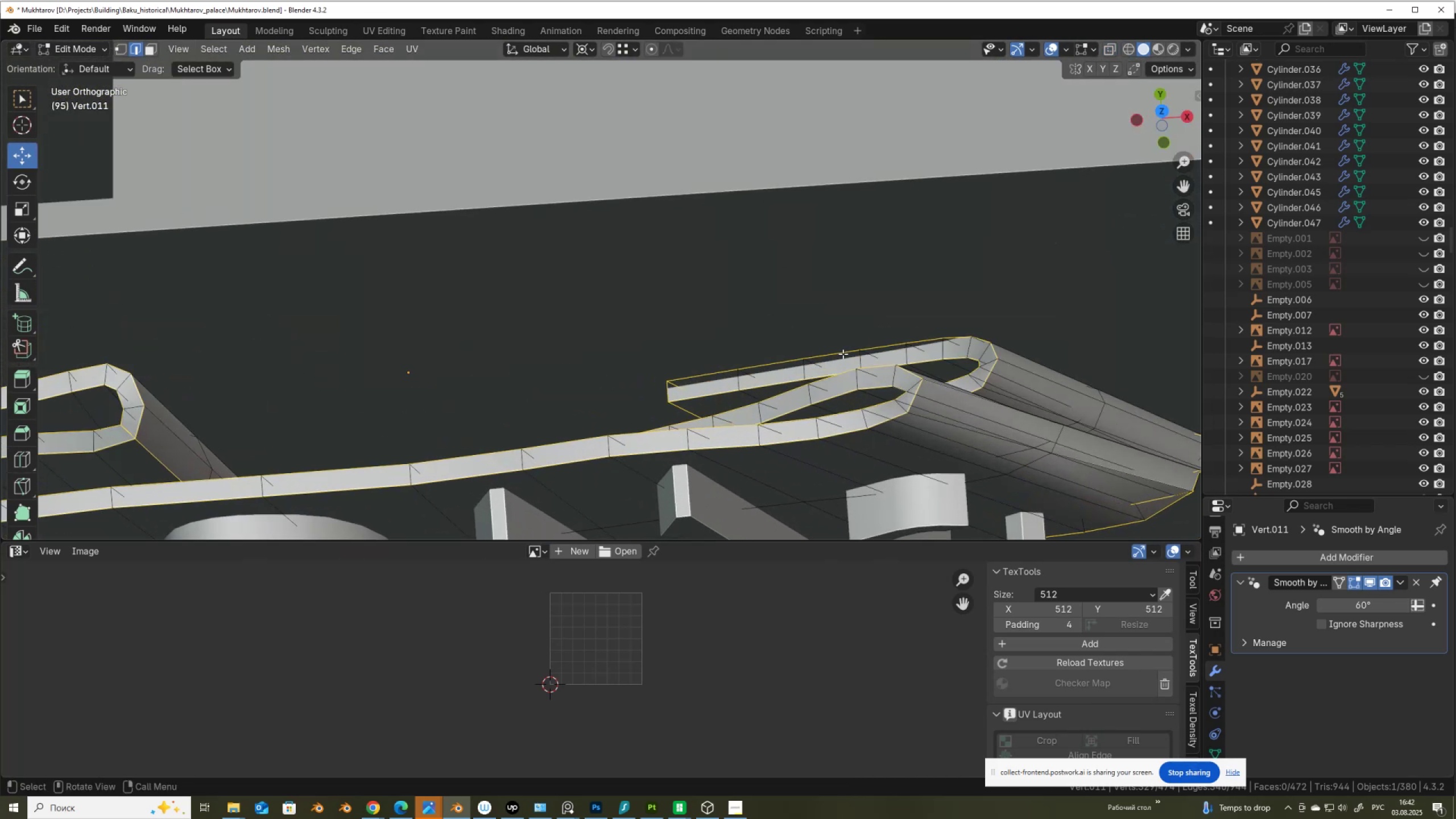 
hold_key(key=AltLeft, duration=0.84)
hold_key(key=ShiftLeft, duration=0.84)
left_click([935, 384])
 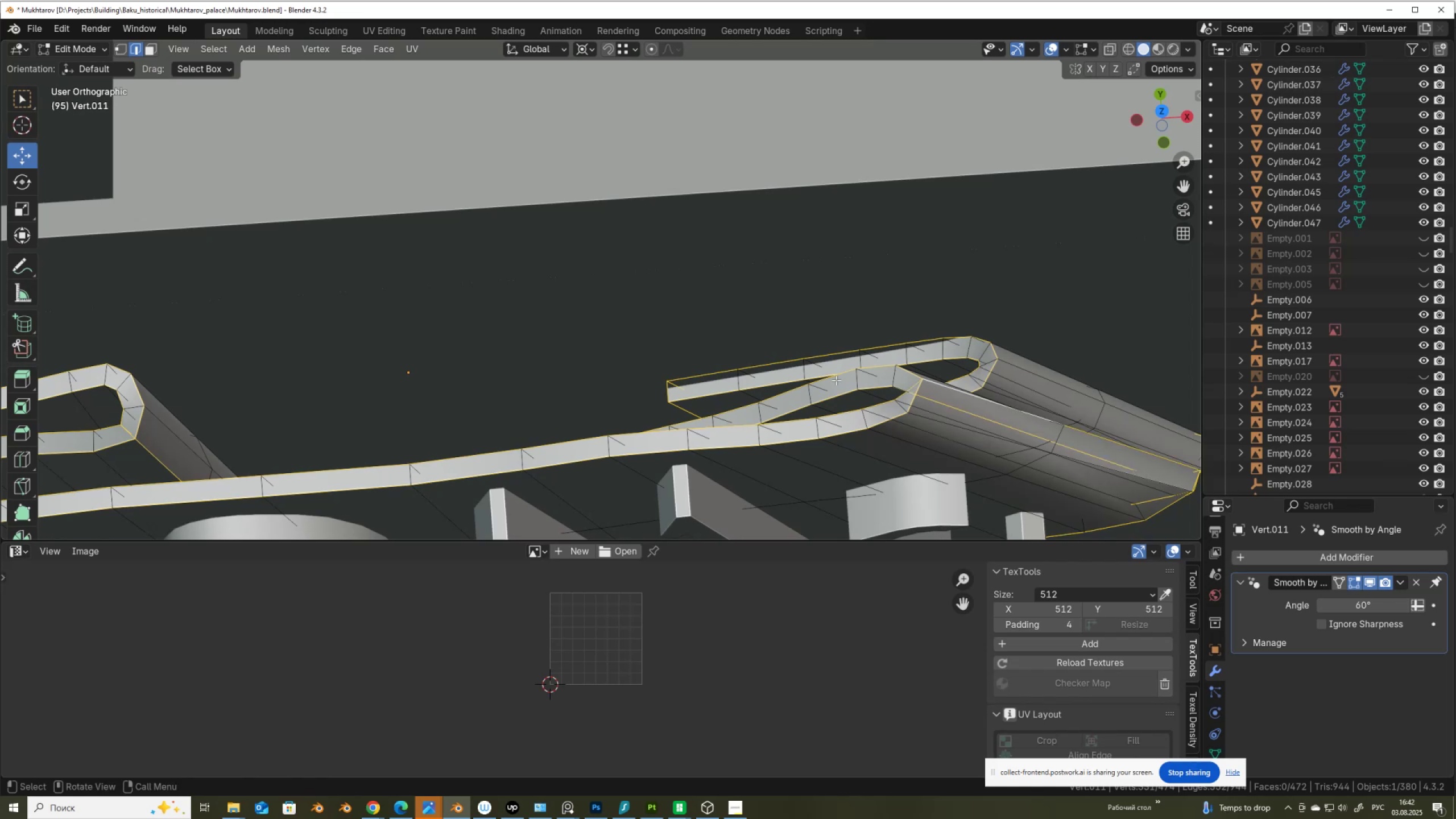 
scroll: coordinate [830, 375], scroll_direction: down, amount: 3.0
 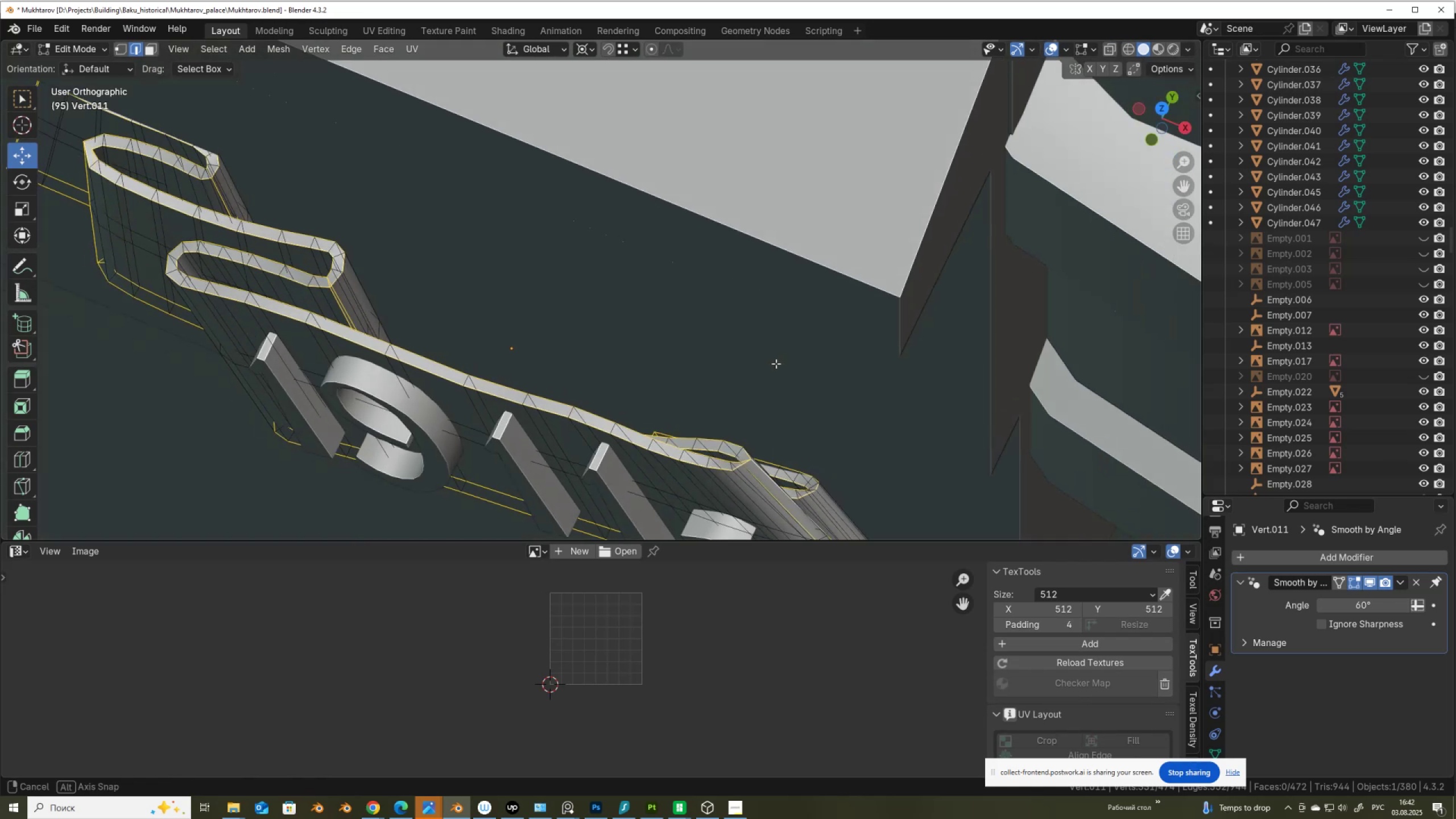 
scroll: coordinate [845, 415], scroll_direction: up, amount: 1.0
 